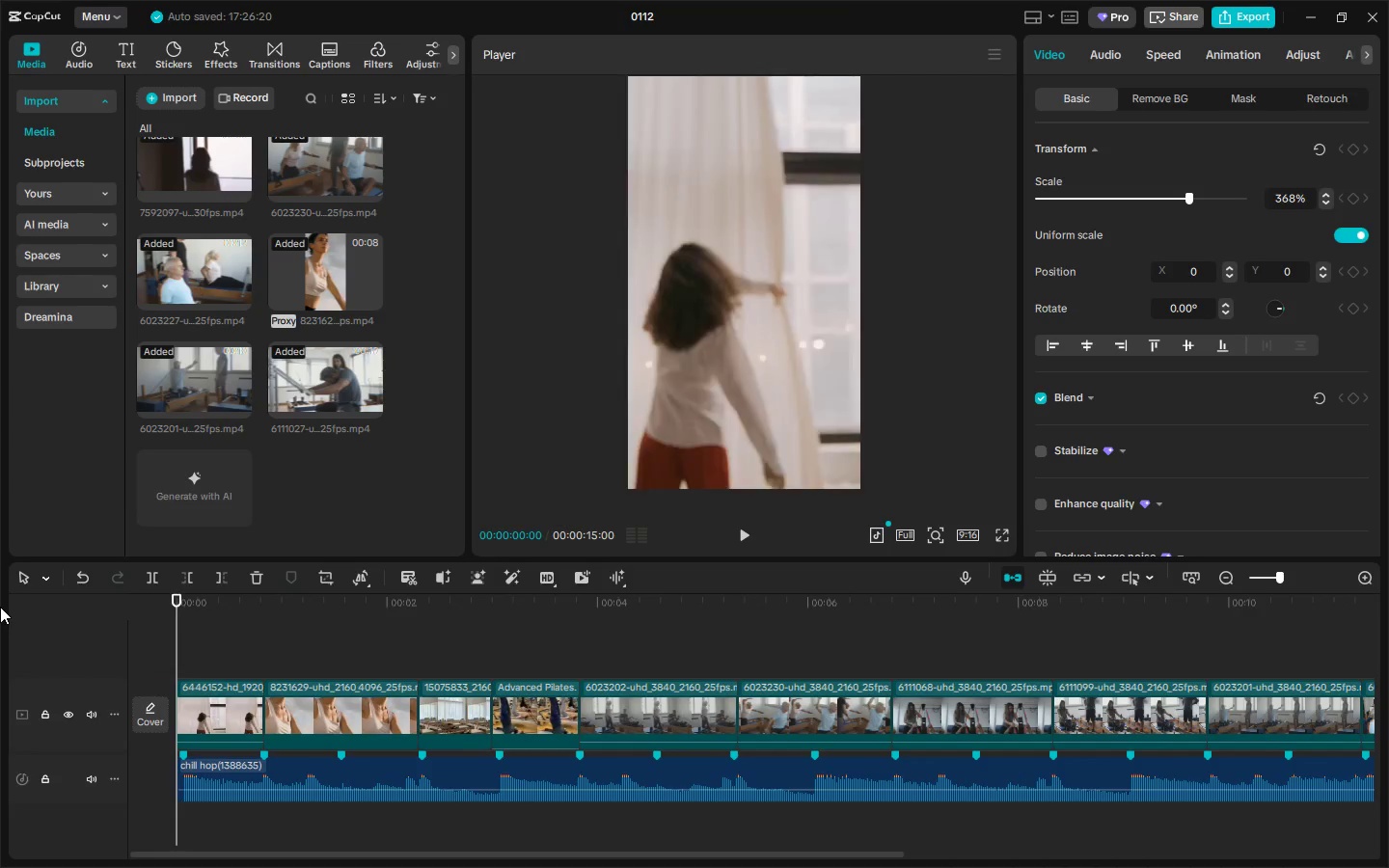 
key(Space)
 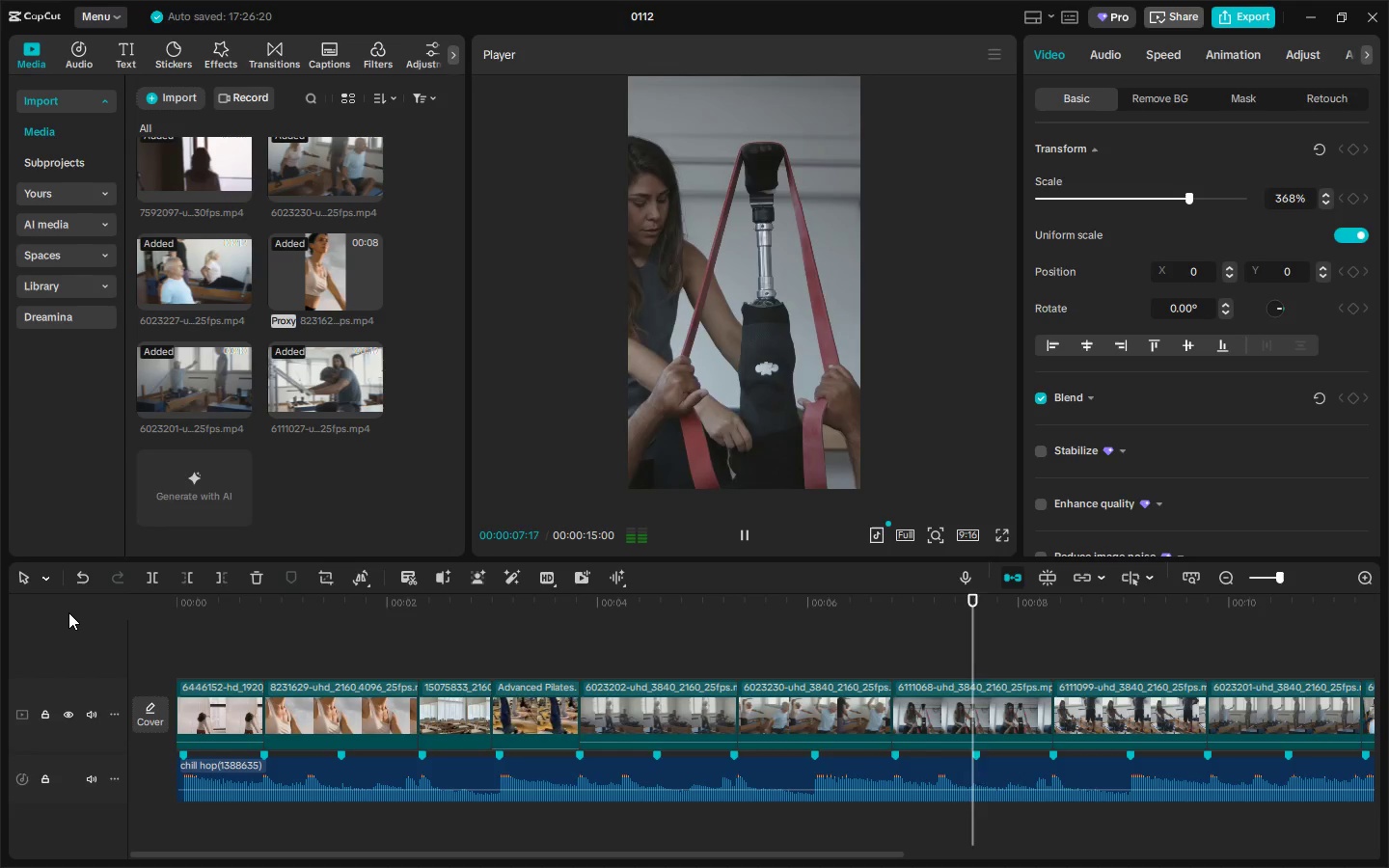 
wait(12.66)
 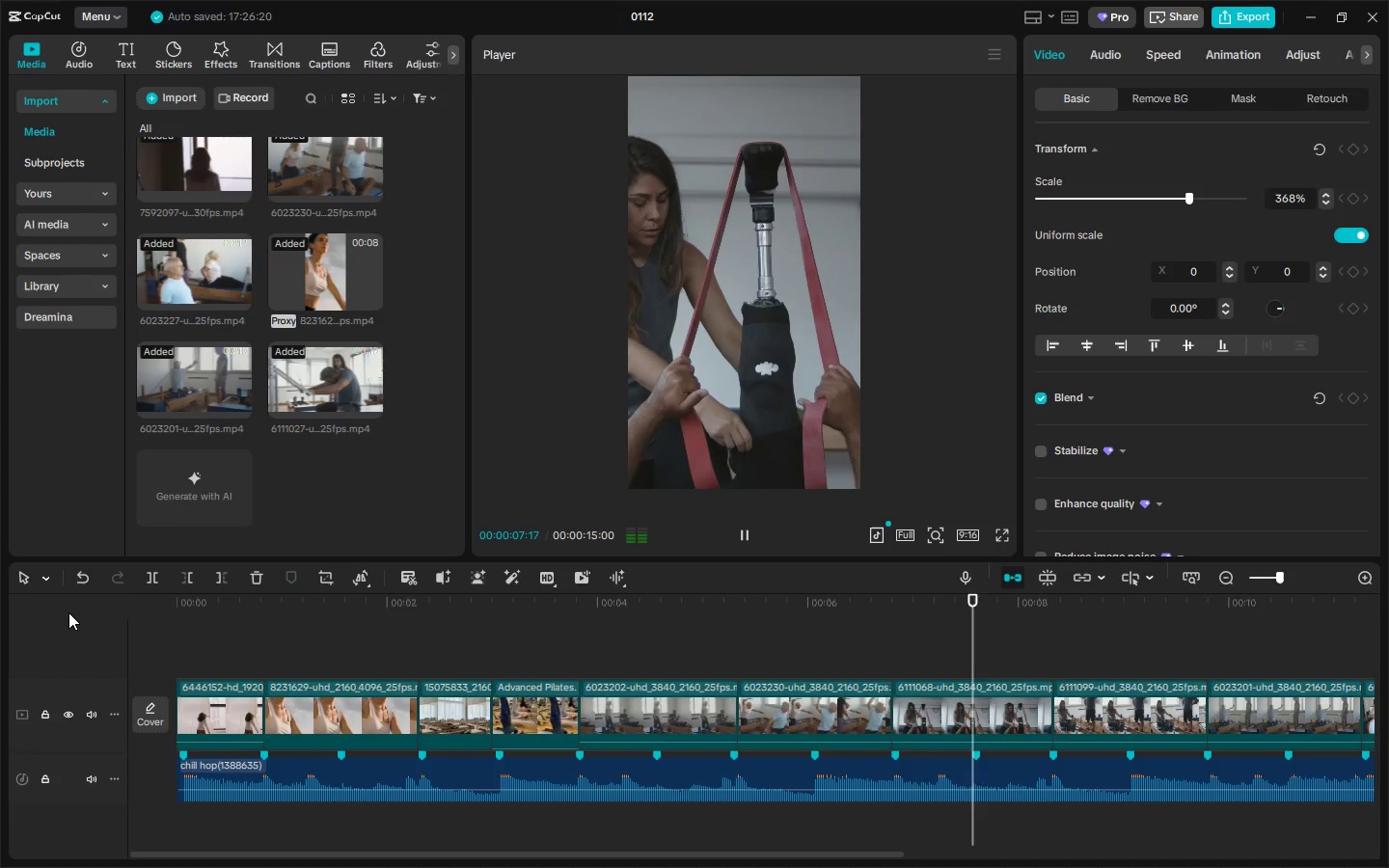 
left_click_drag(start_coordinate=[280, 608], to_coordinate=[118, 606])
 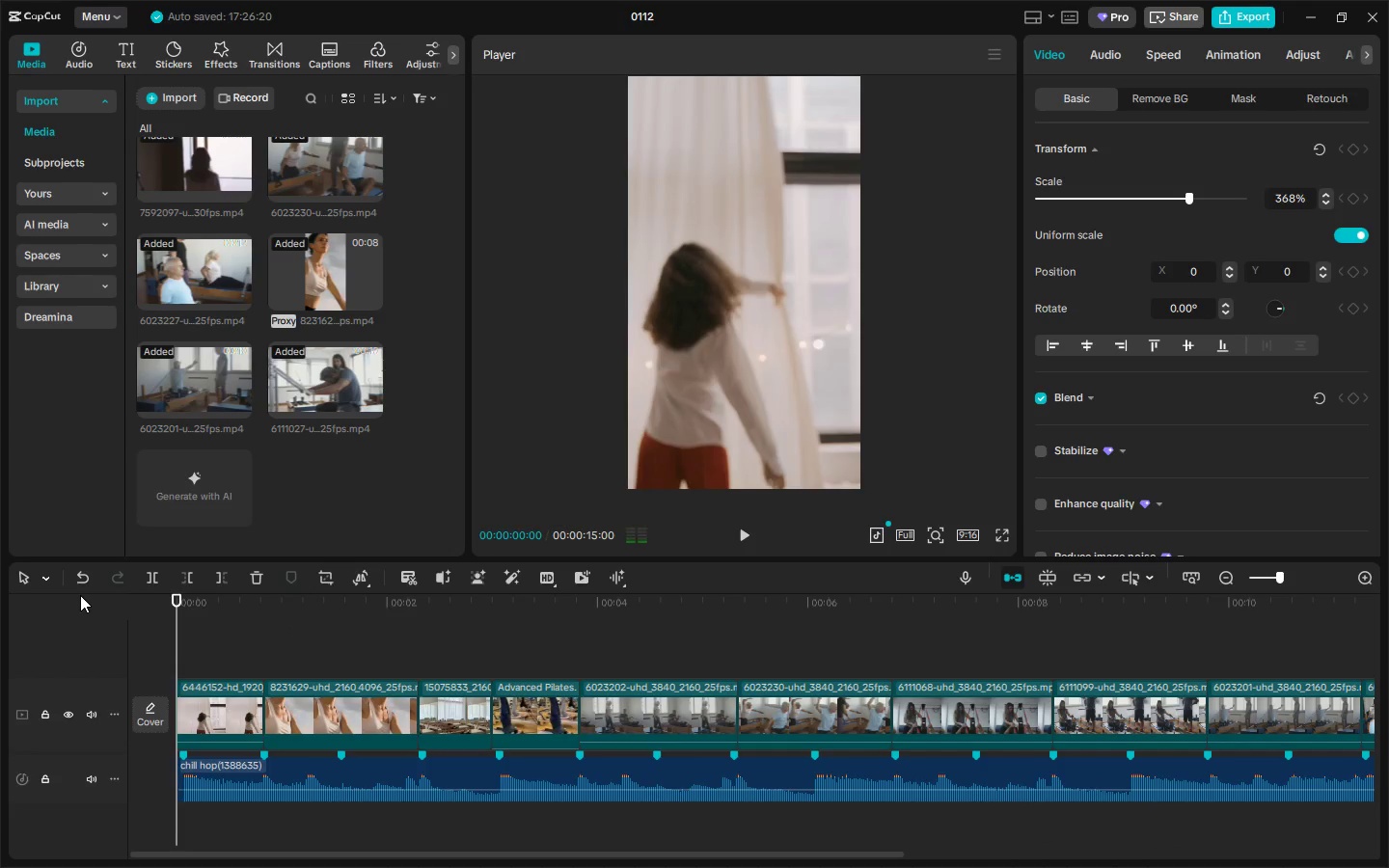 
key(Space)
 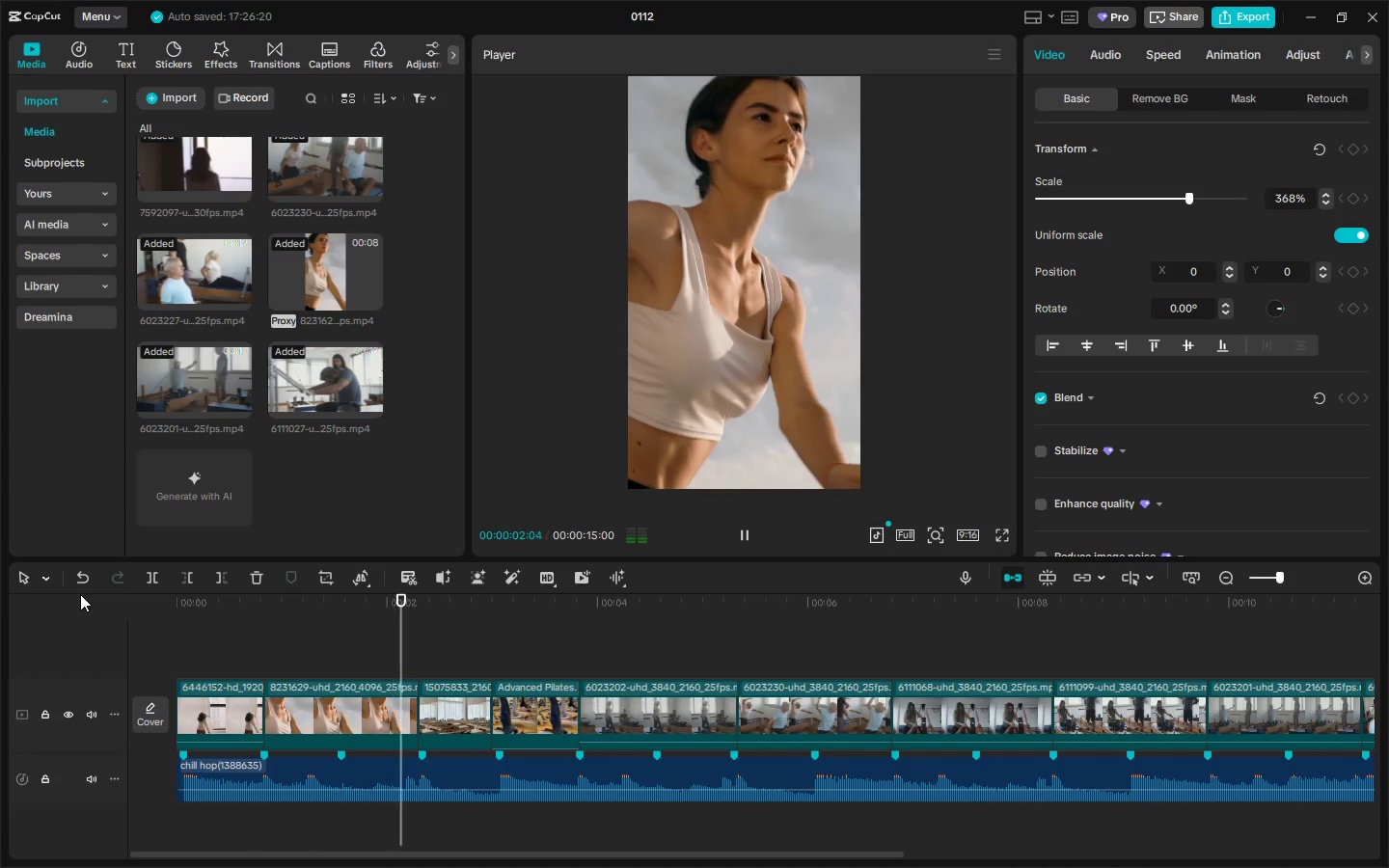 
key(Space)
 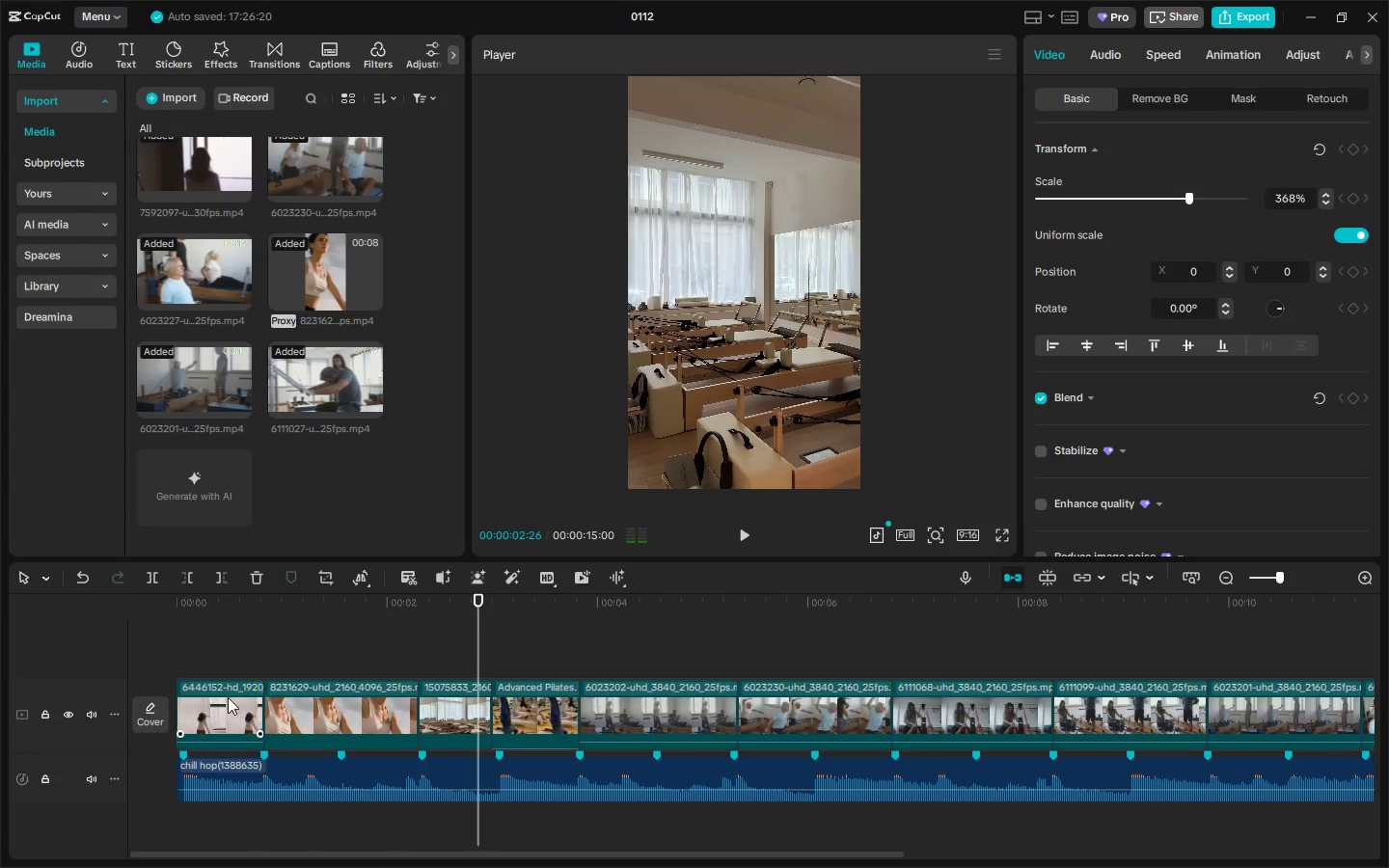 
left_click([228, 697])
 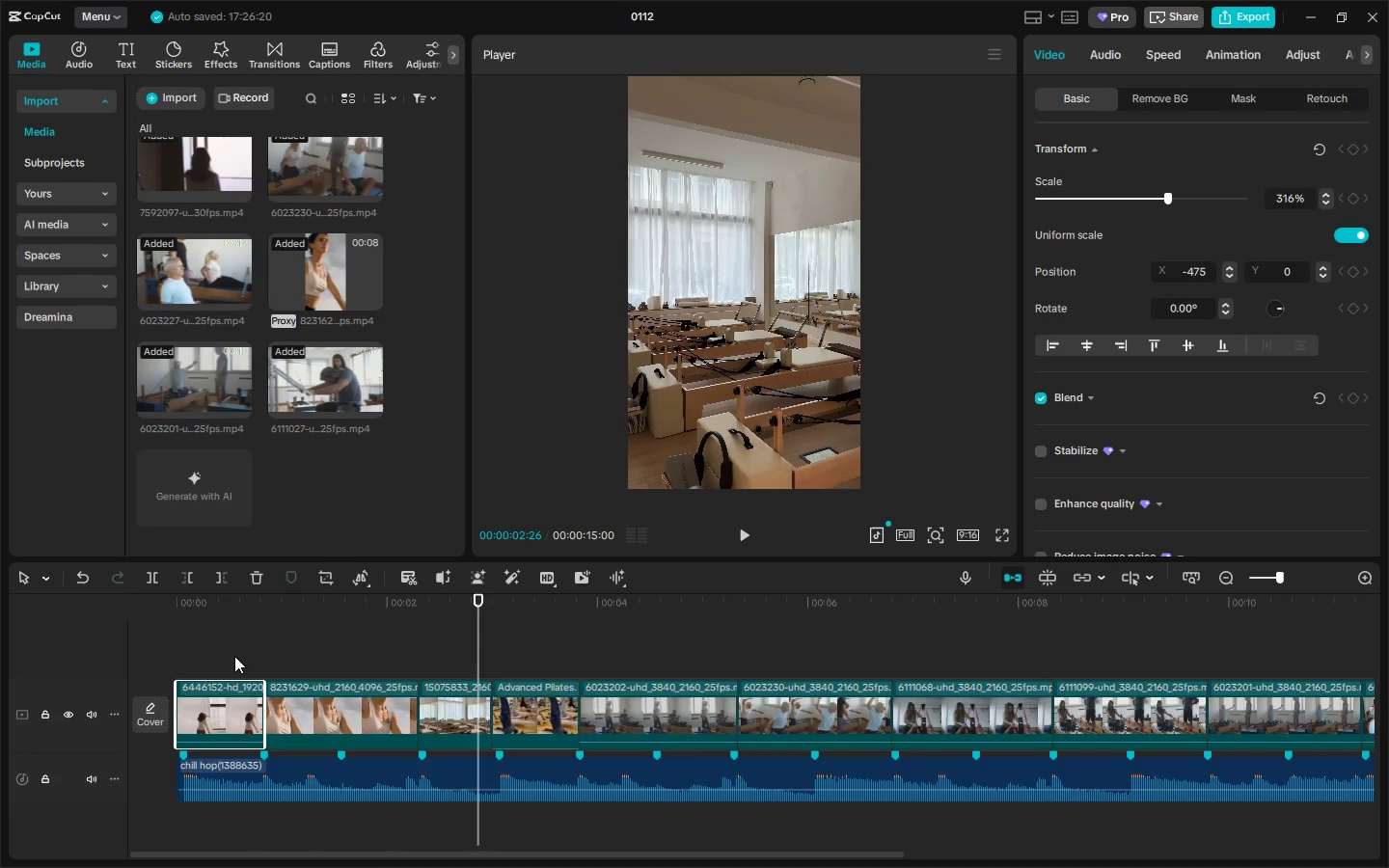 
left_click_drag(start_coordinate=[211, 618], to_coordinate=[206, 618])
 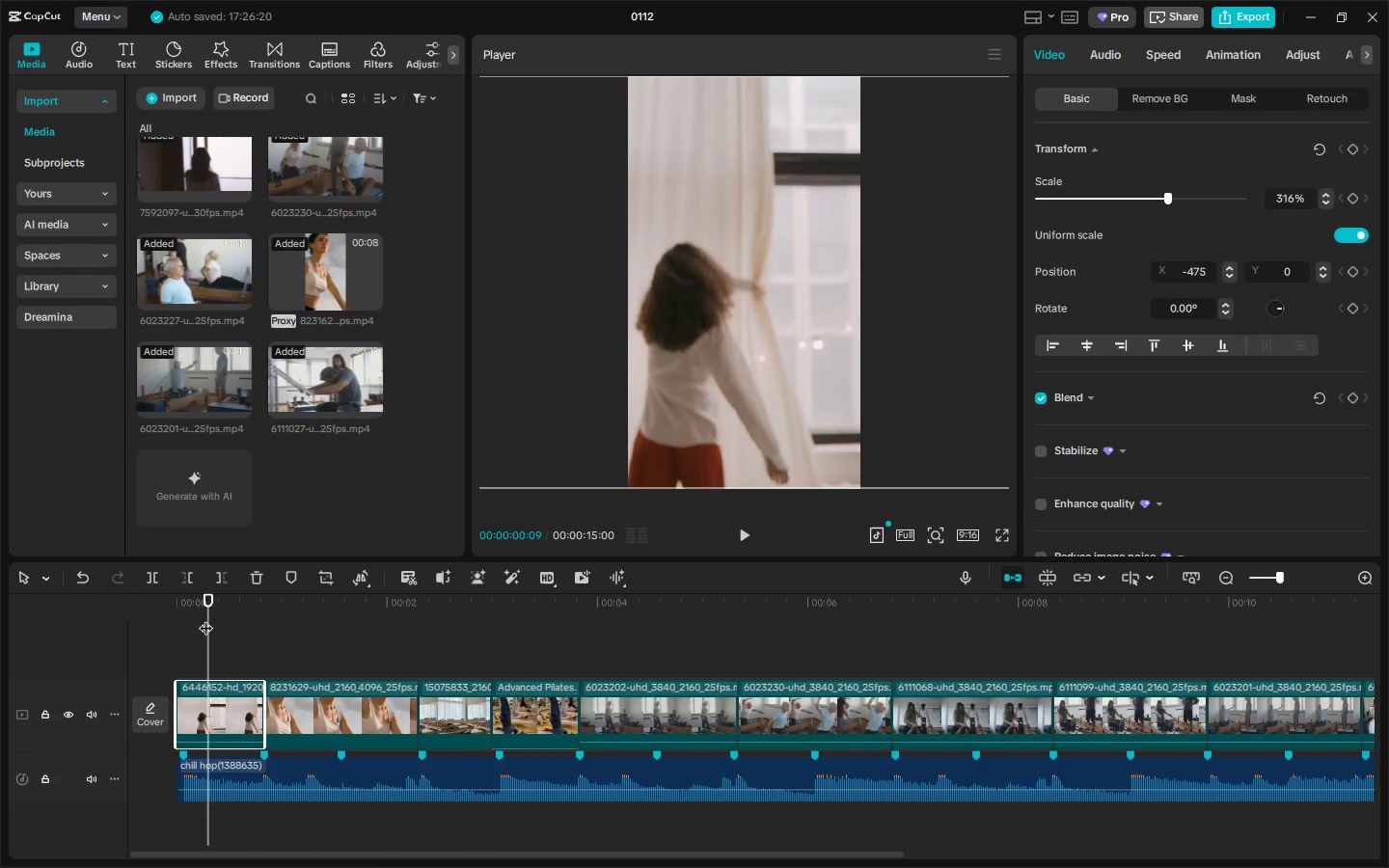 
key(Space)
 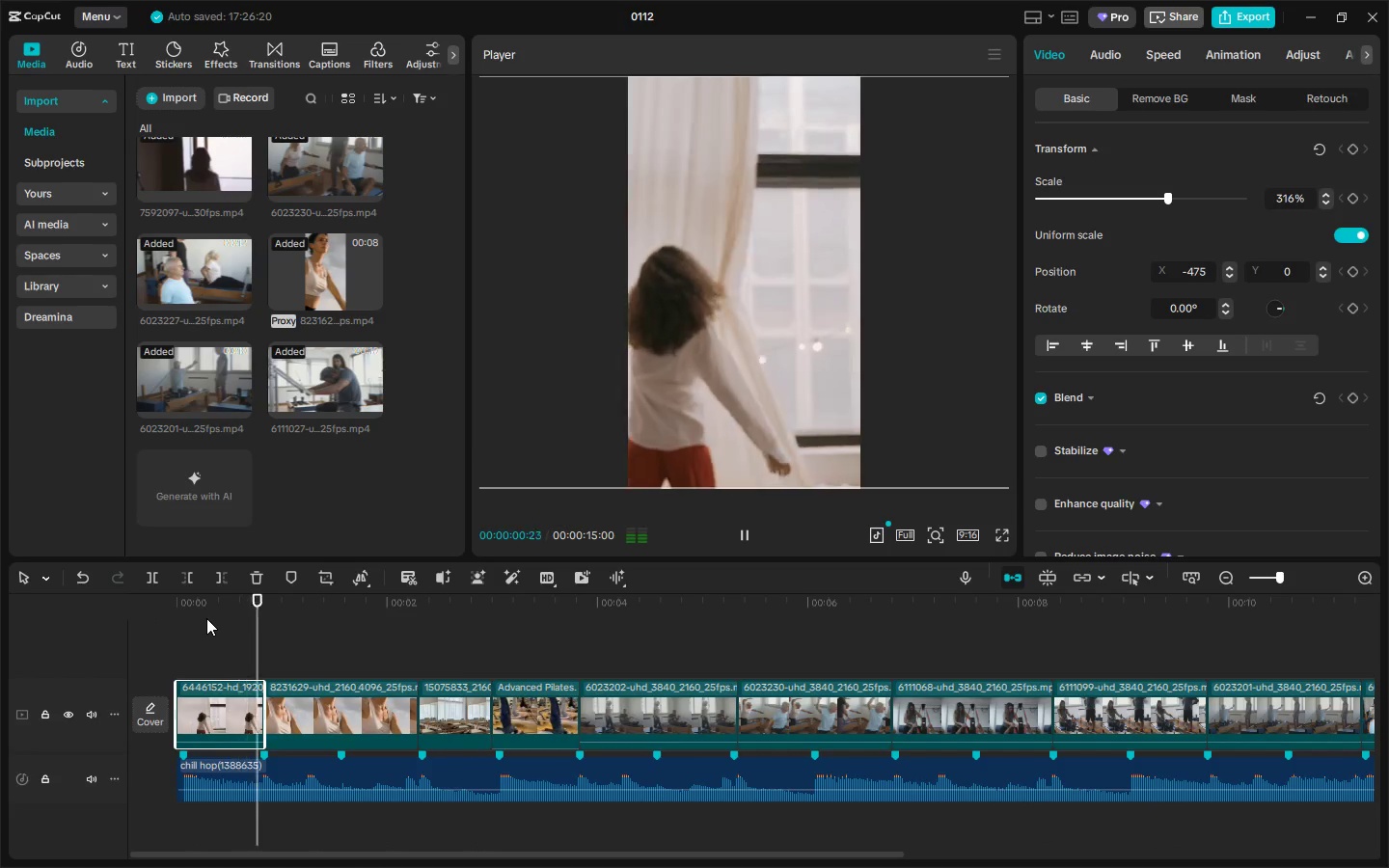 
key(Space)
 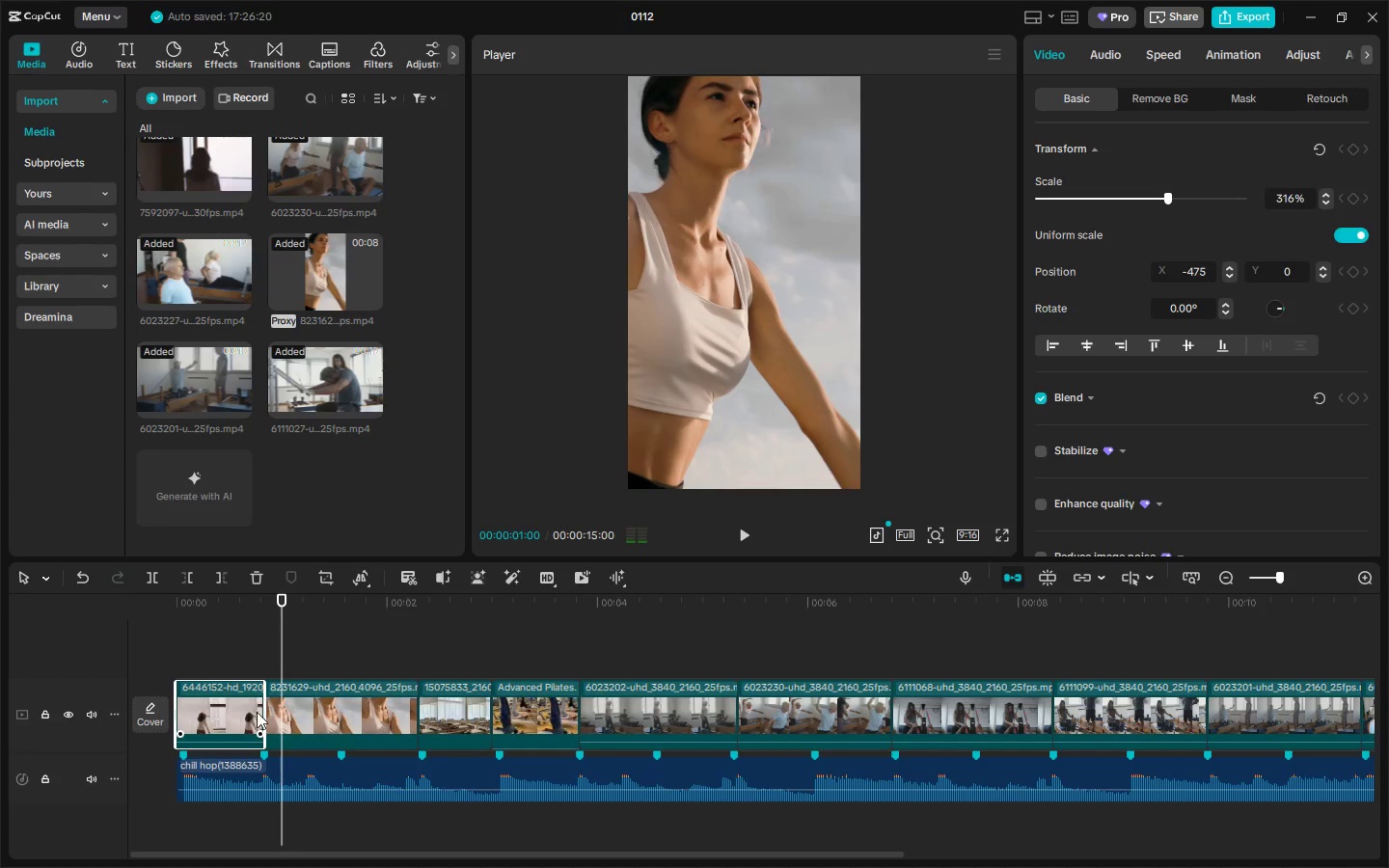 
left_click([246, 712])
 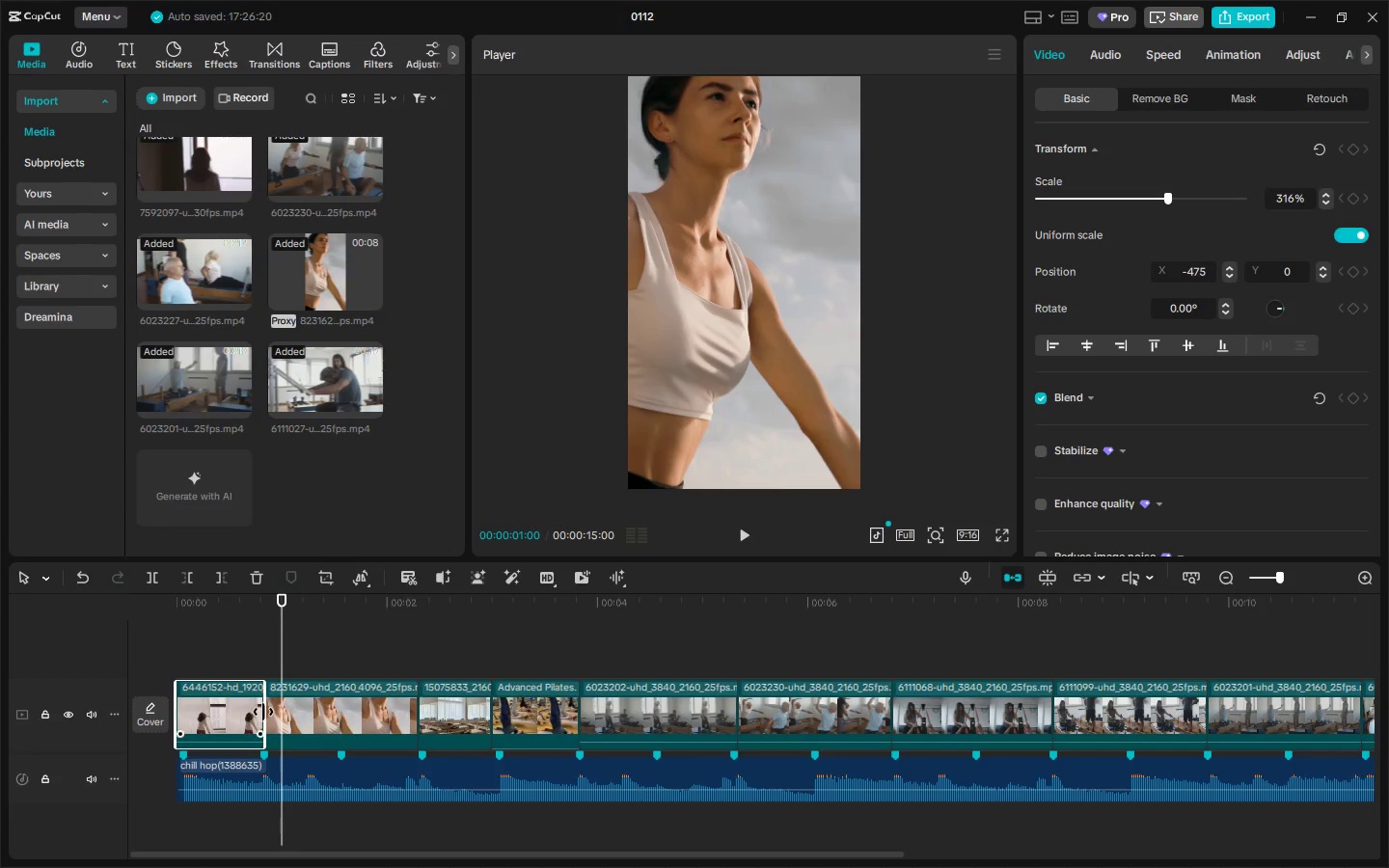 
left_click_drag(start_coordinate=[263, 712], to_coordinate=[297, 715])
 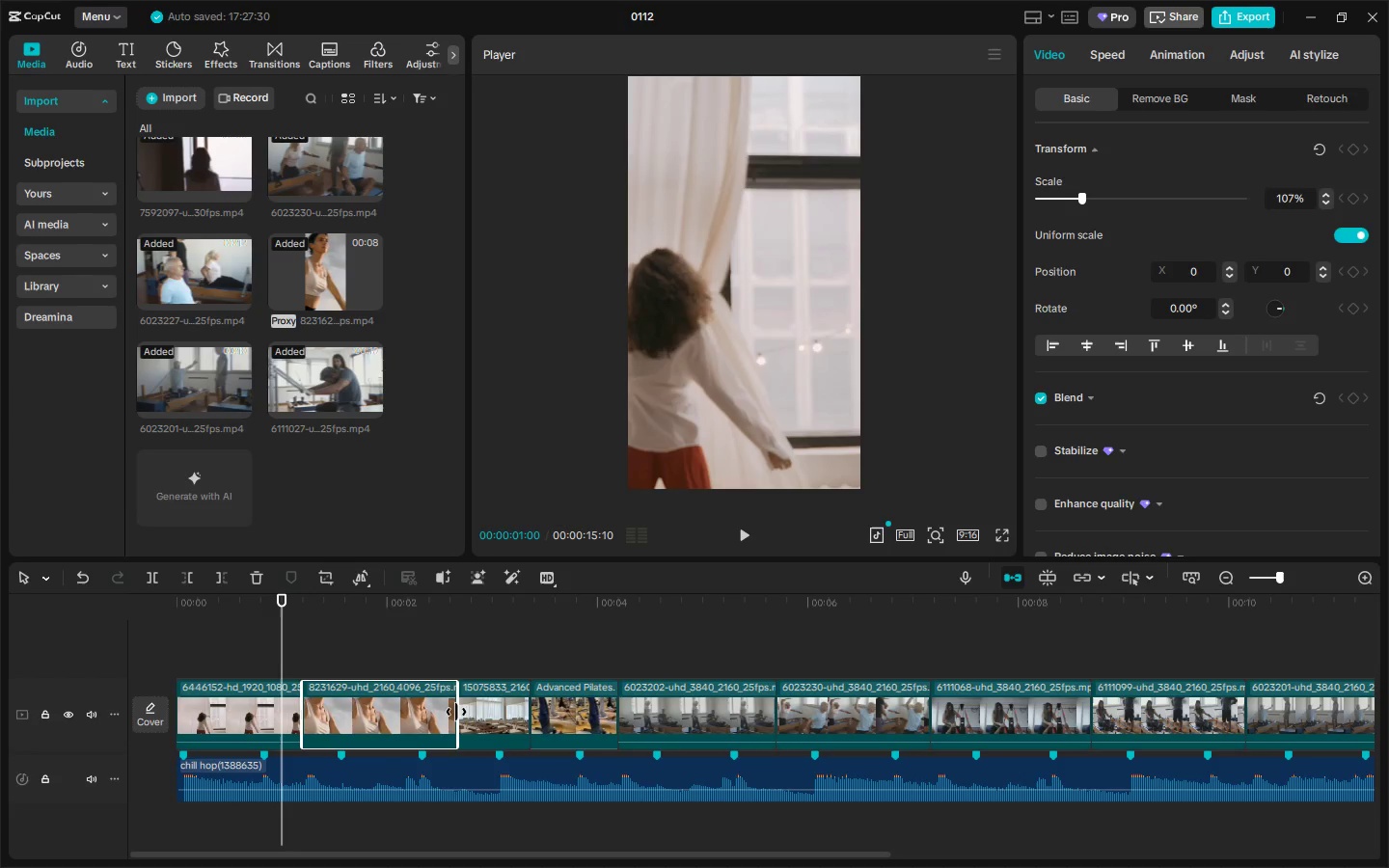 
left_click_drag(start_coordinate=[456, 712], to_coordinate=[429, 714])
 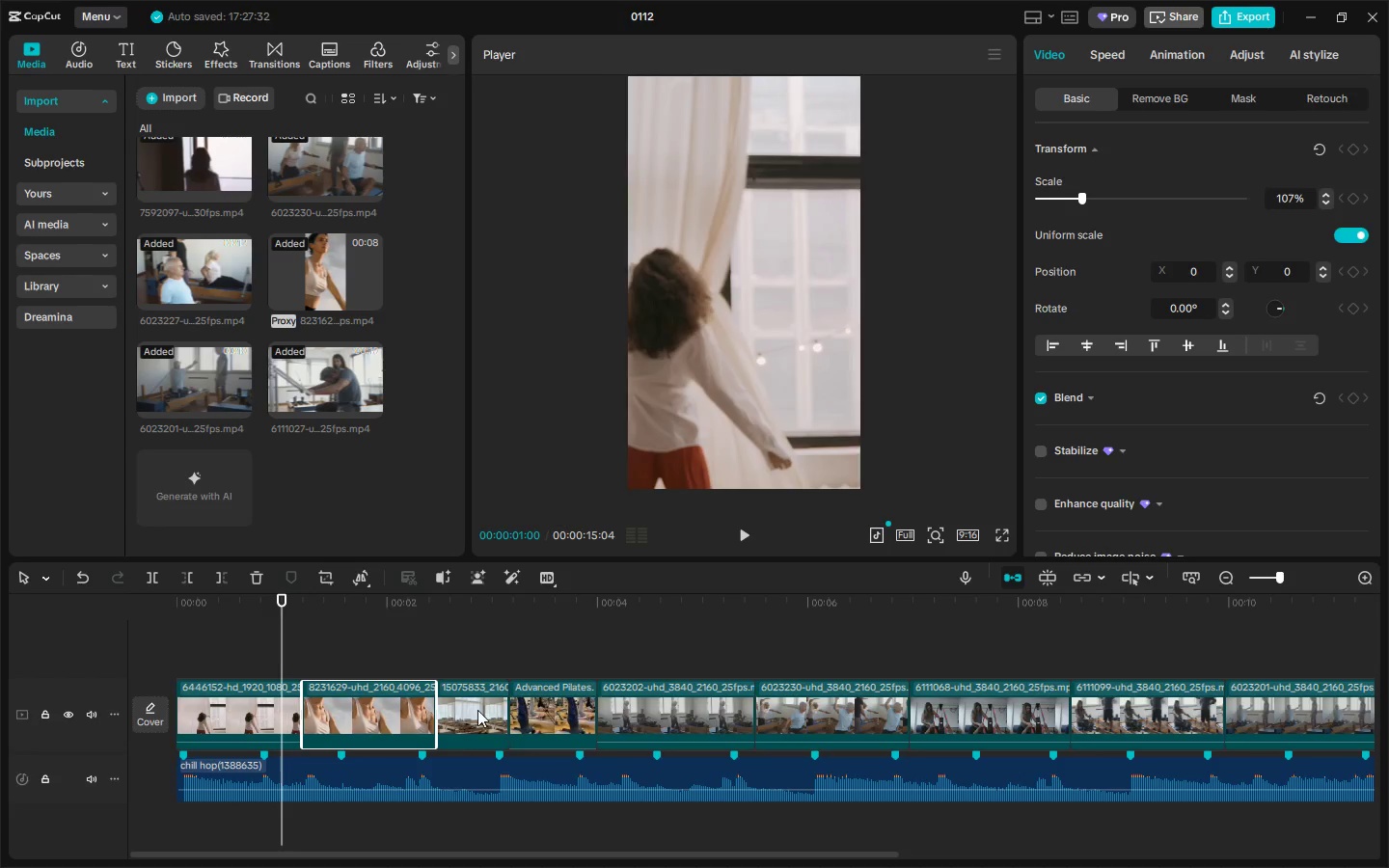 
left_click([478, 710])
 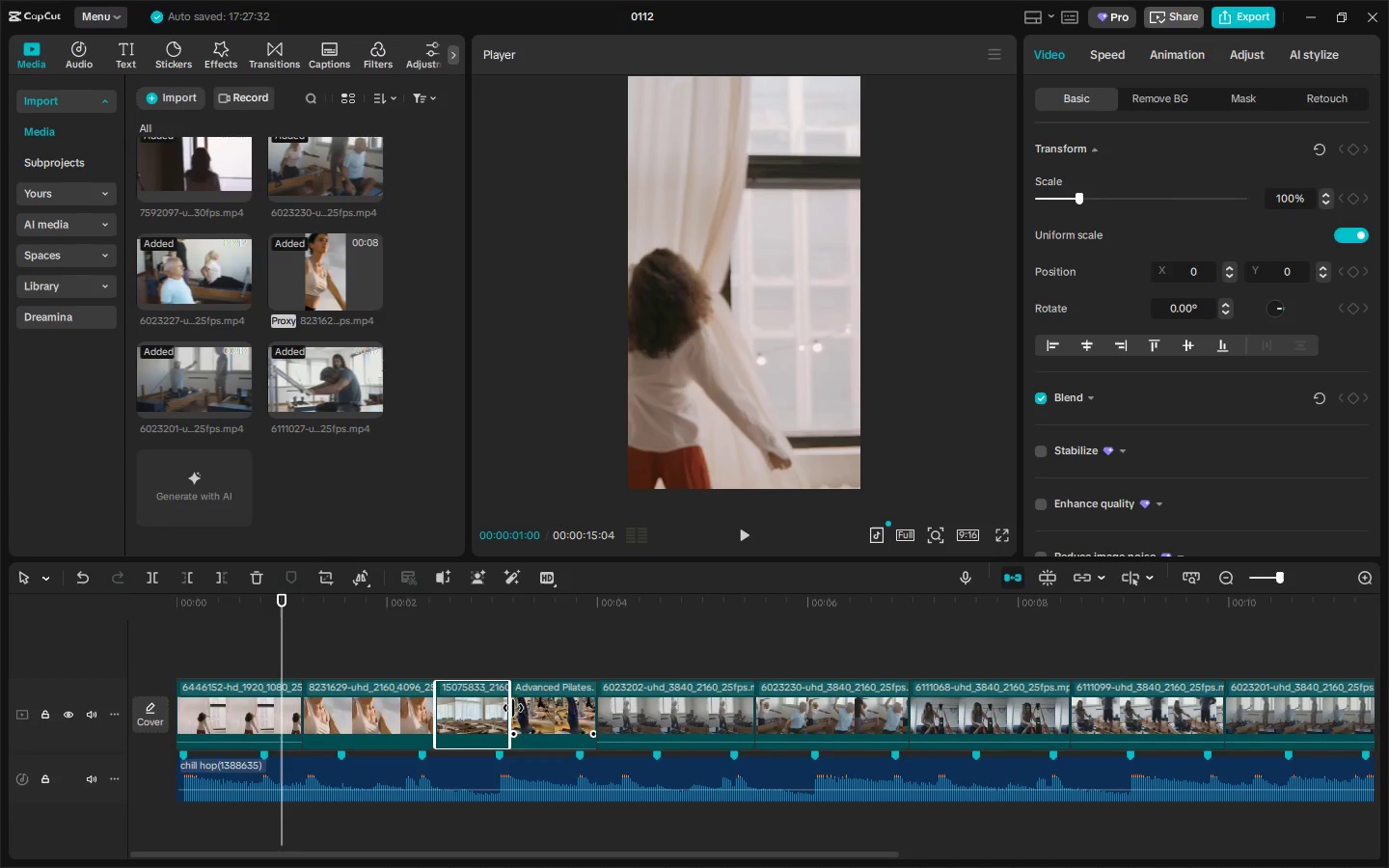 
left_click_drag(start_coordinate=[507, 708], to_coordinate=[558, 707])
 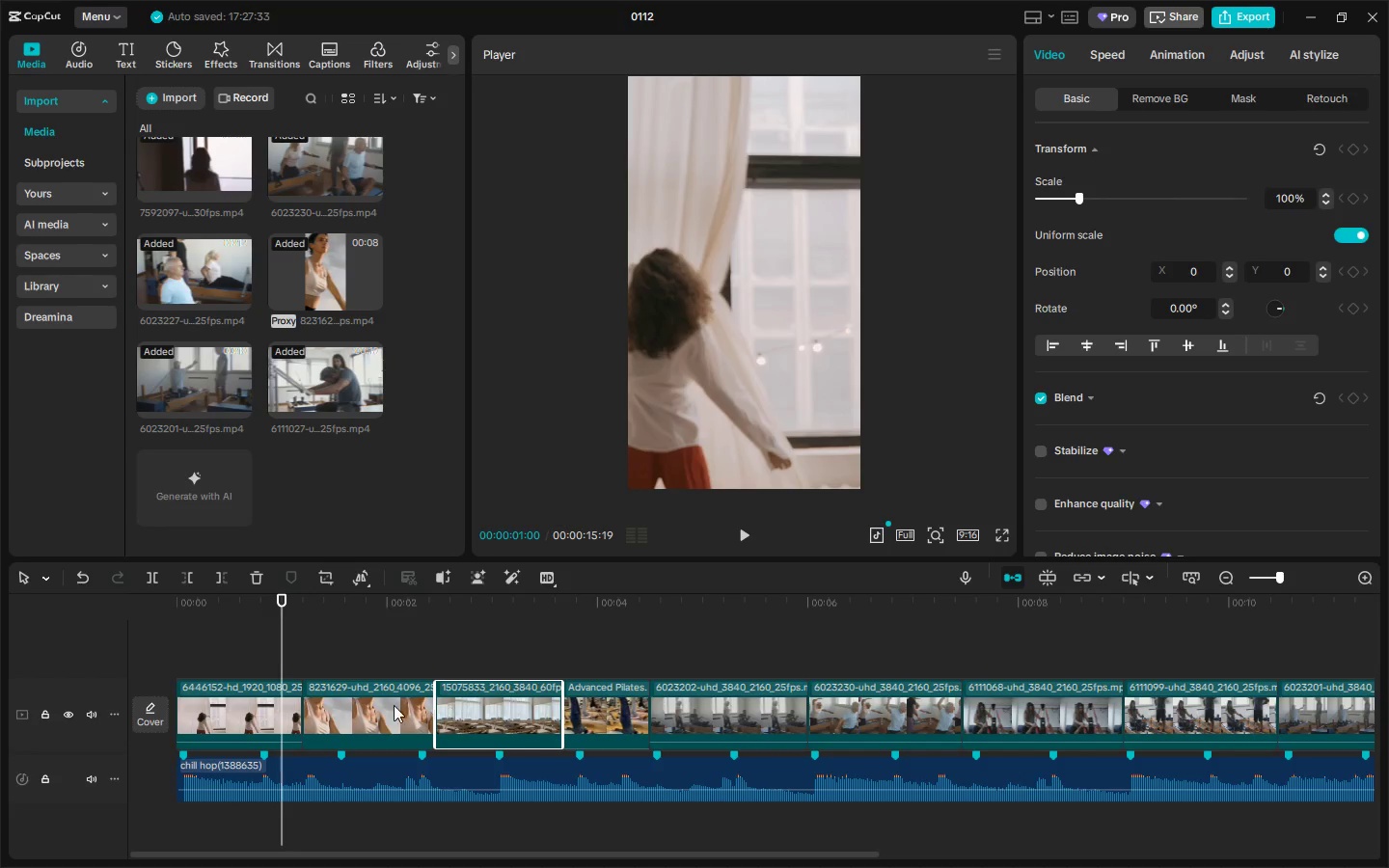 
left_click([390, 705])
 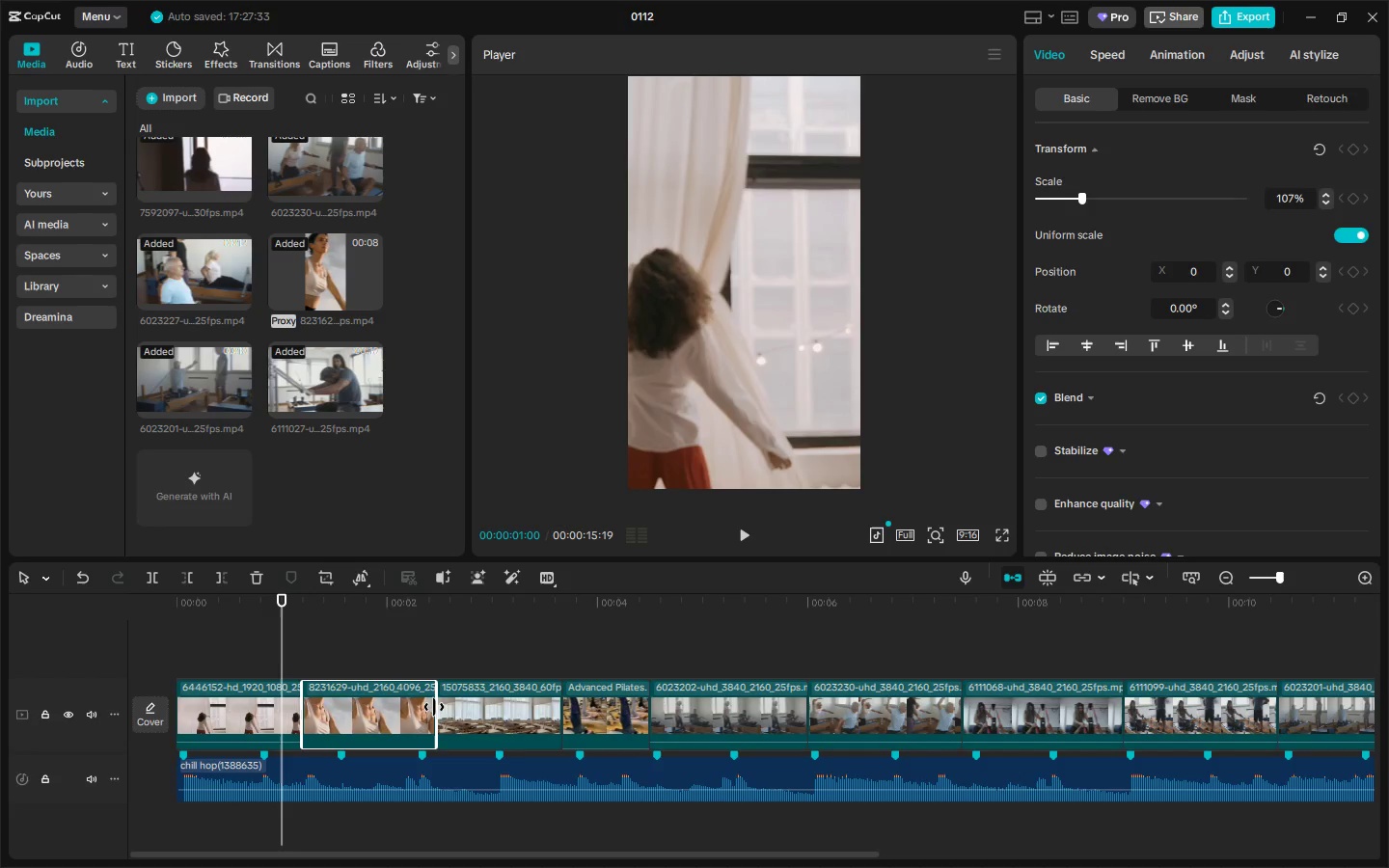 
left_click_drag(start_coordinate=[434, 707], to_coordinate=[404, 713])
 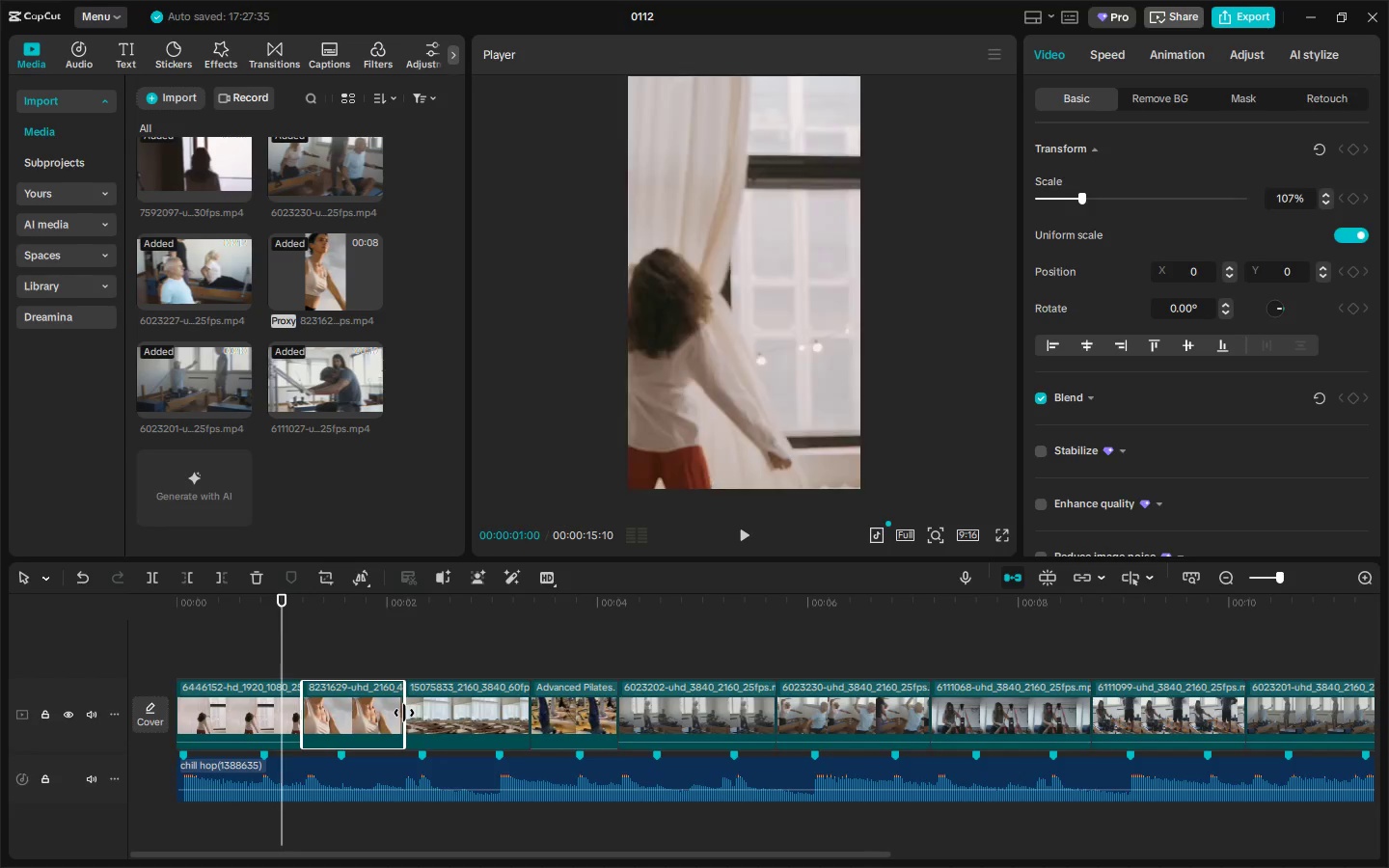 
key(Space)
 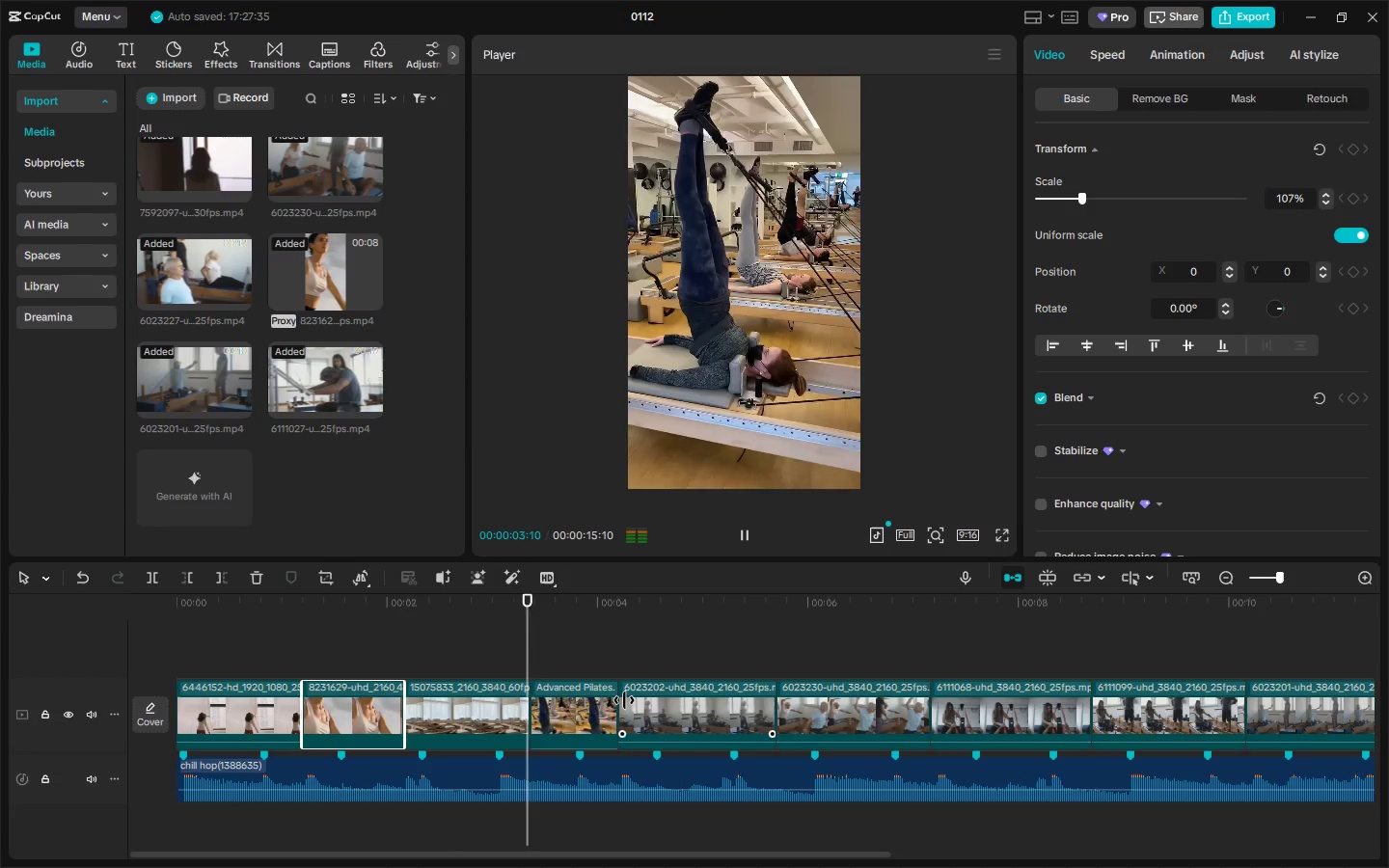 
key(Space)
 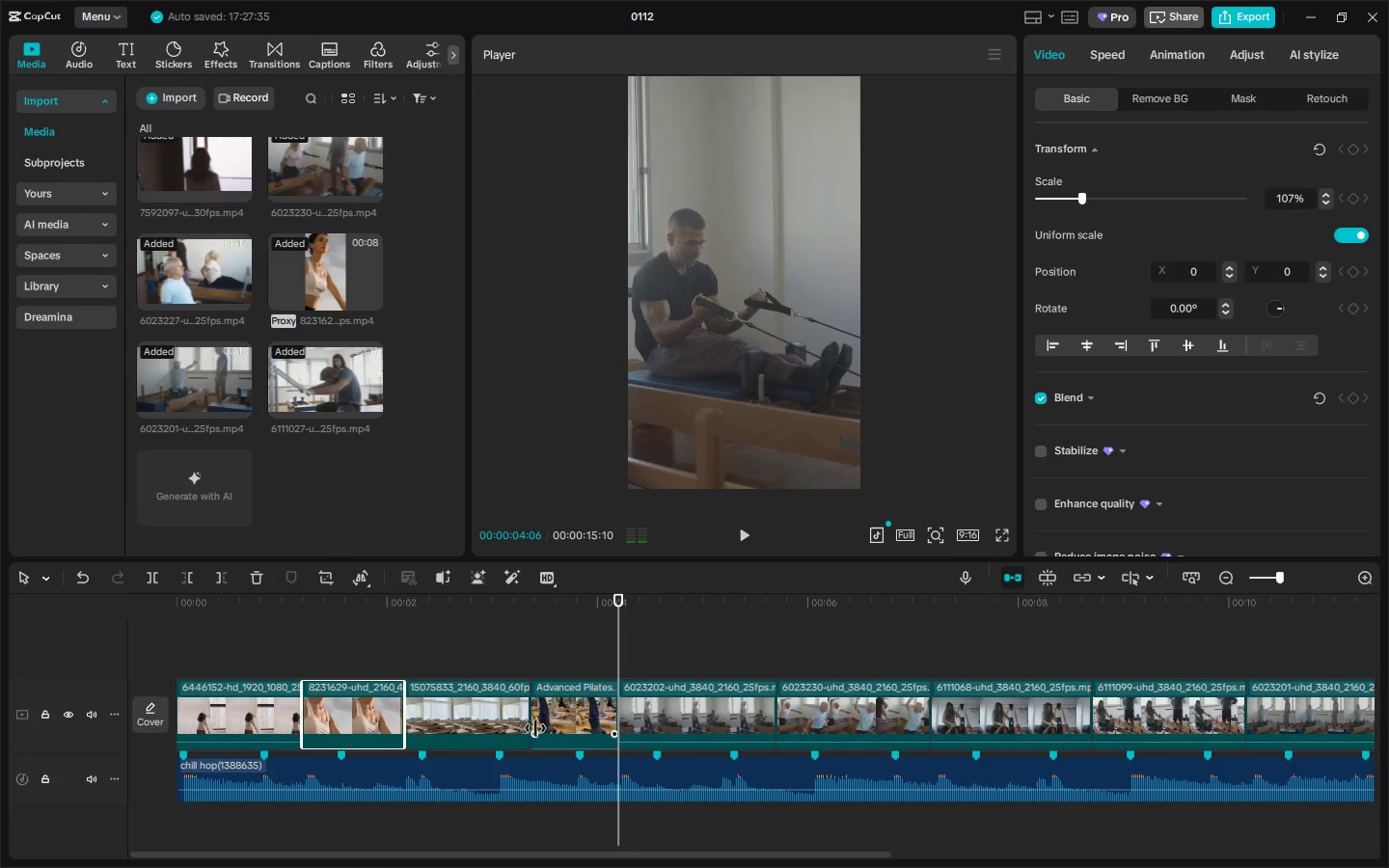 
left_click([574, 716])
 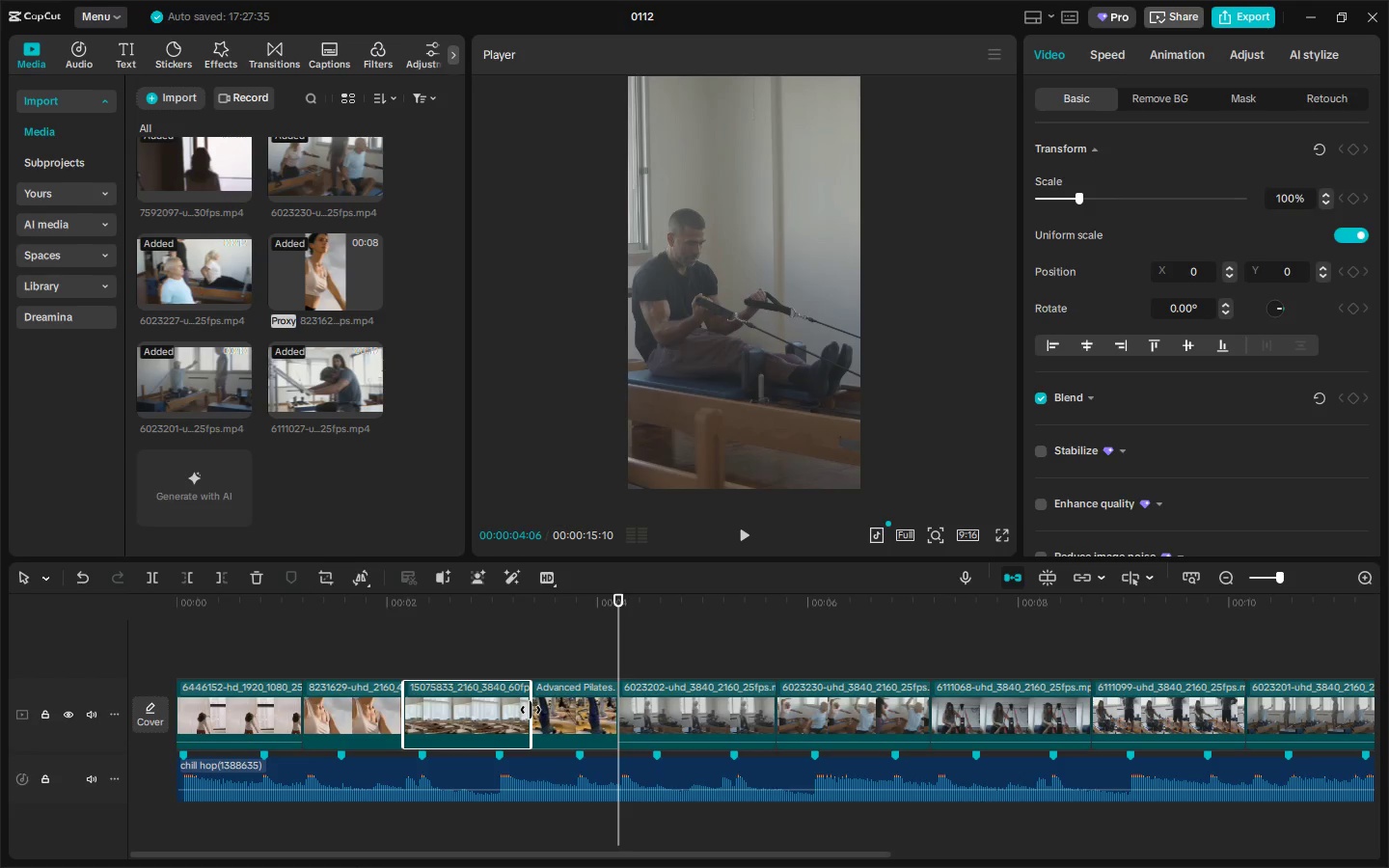 
left_click_drag(start_coordinate=[531, 708], to_coordinate=[565, 711])
 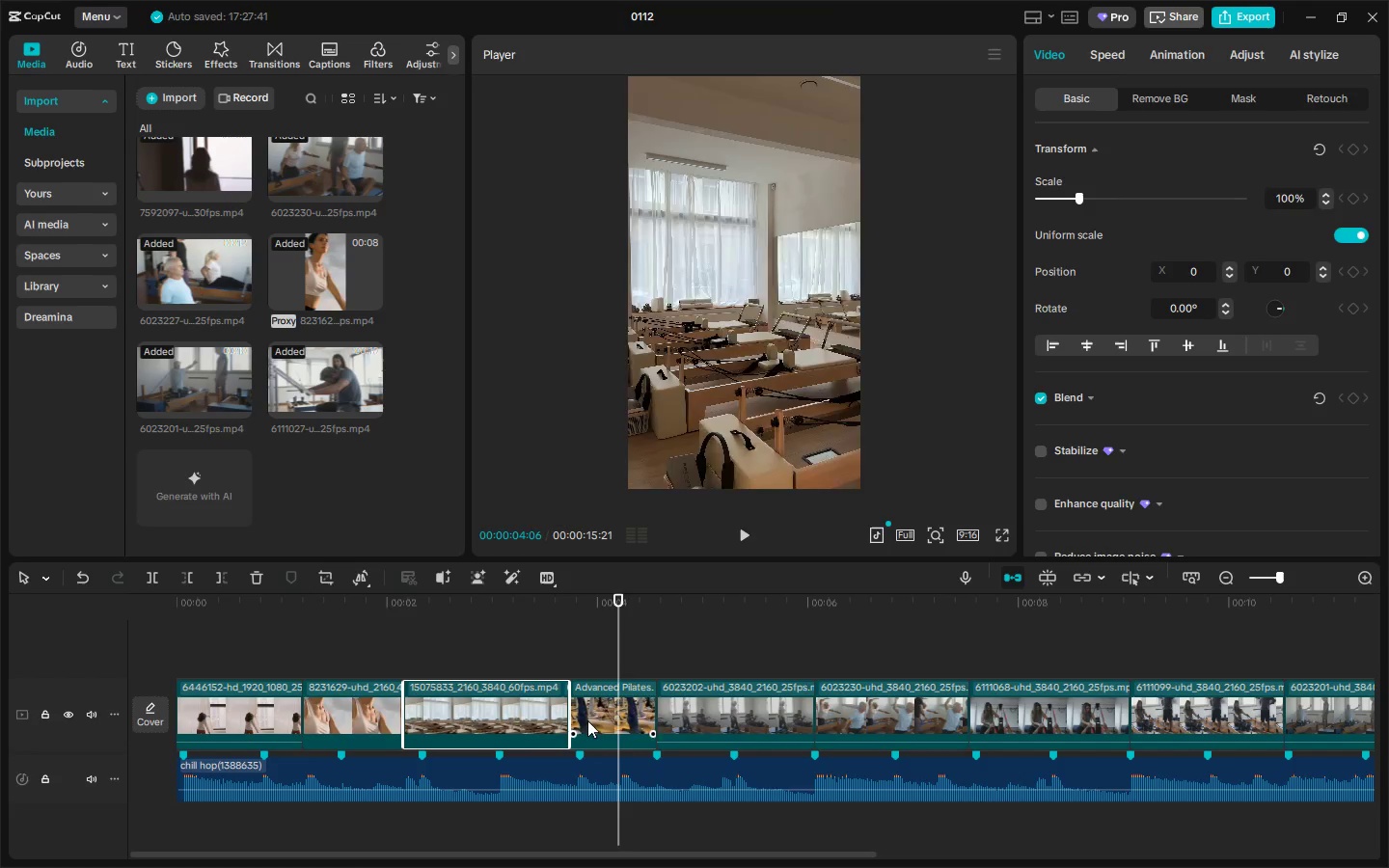 
key(Space)
 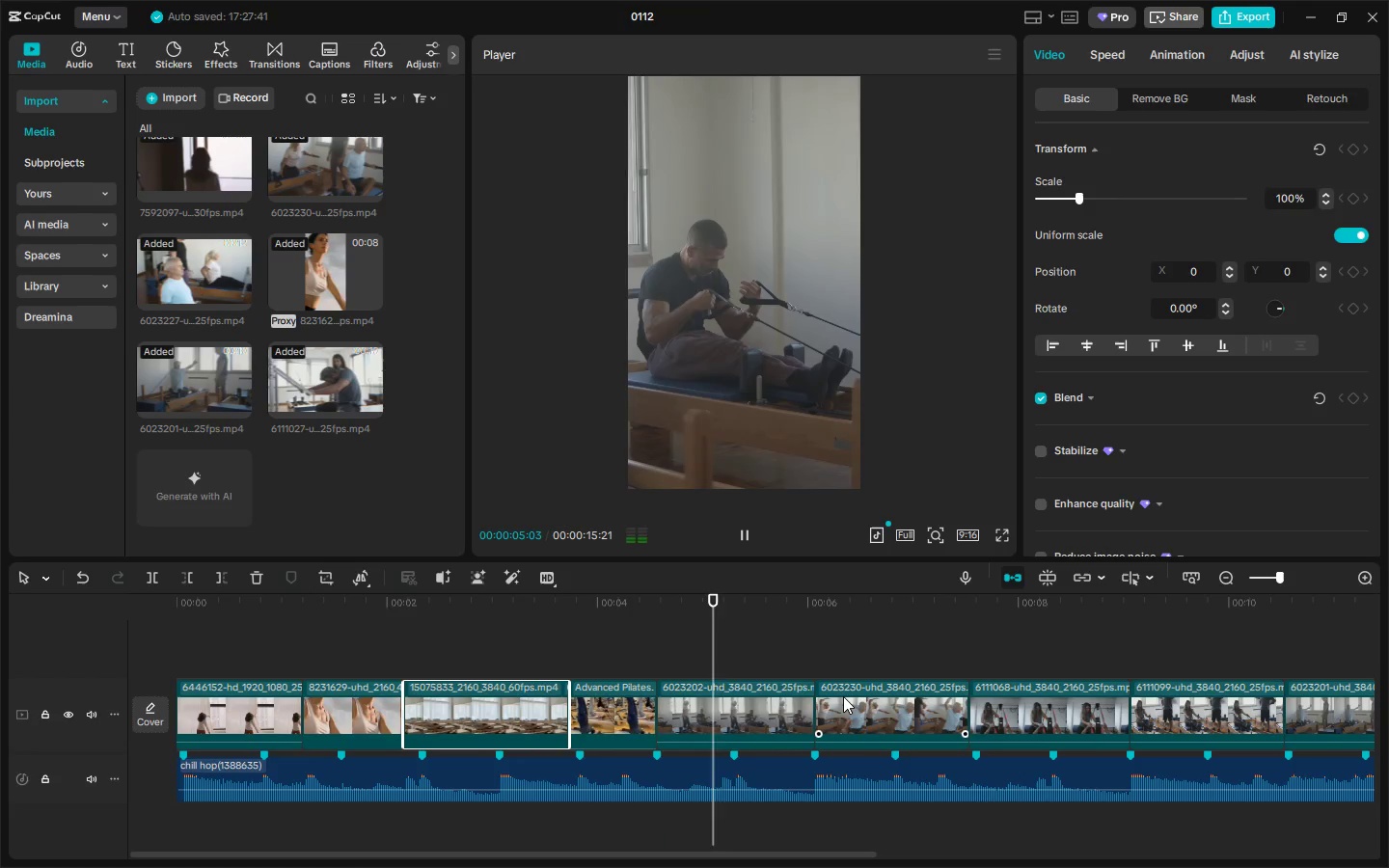 
key(Space)
 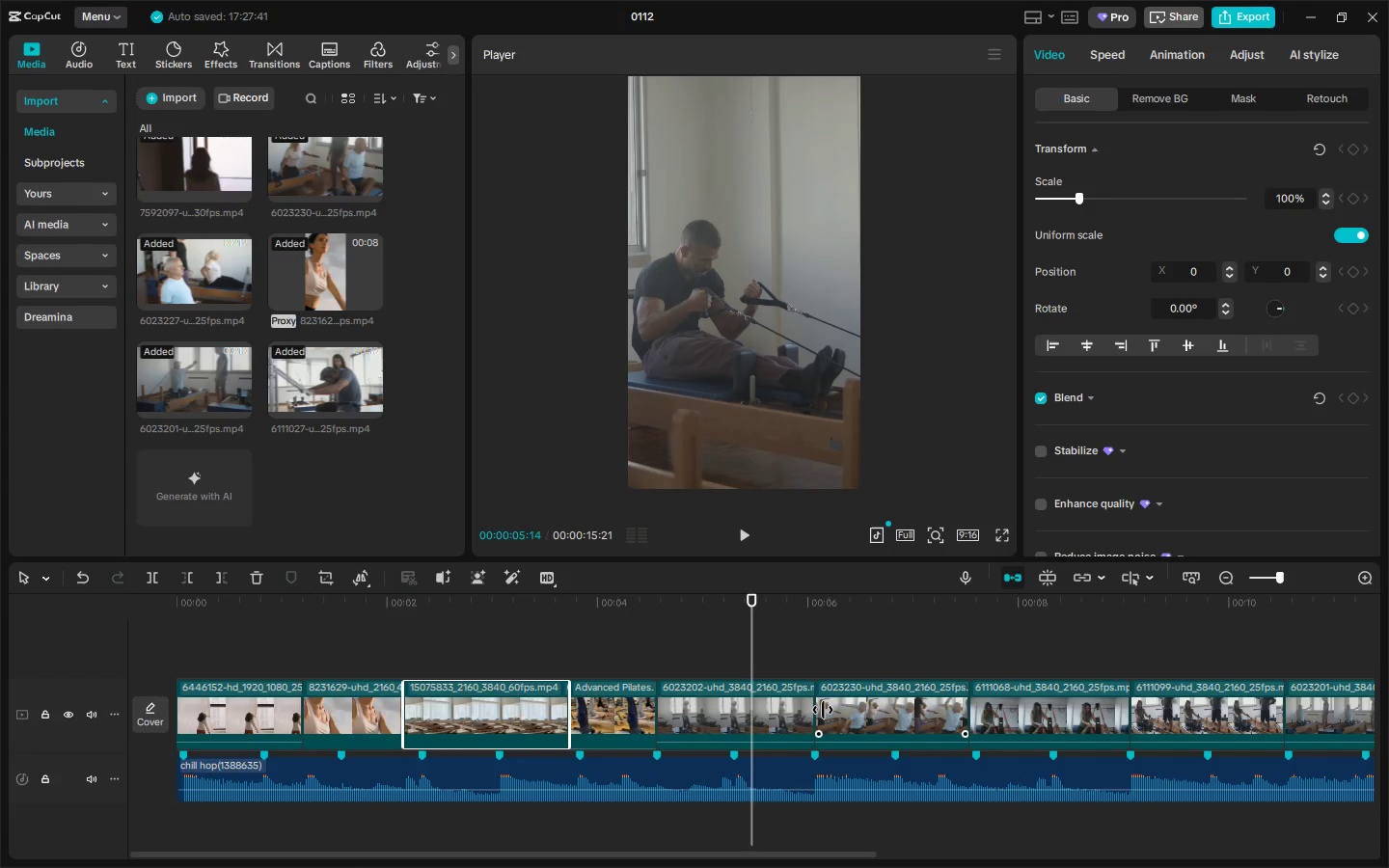 
left_click([792, 710])
 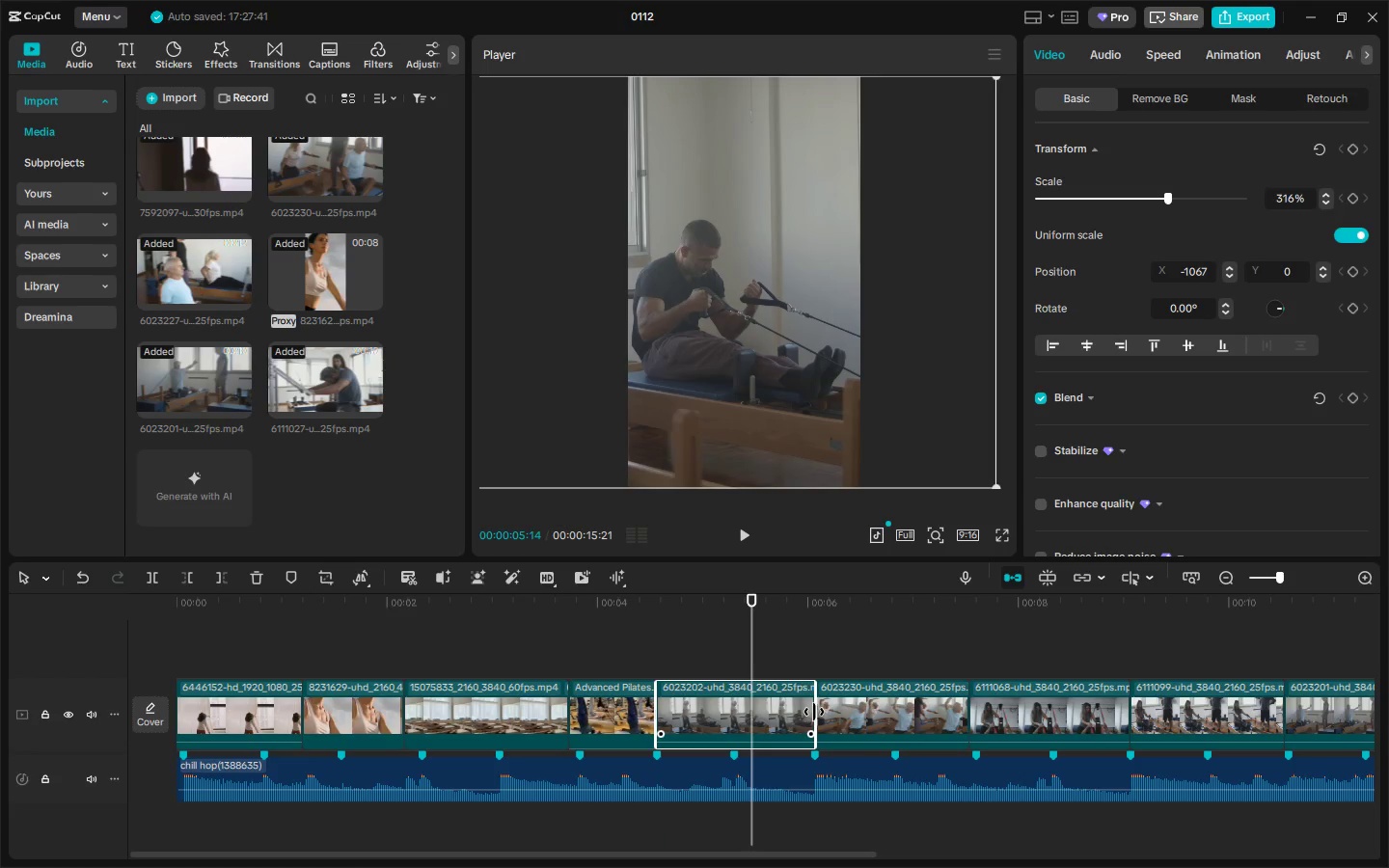 
left_click_drag(start_coordinate=[814, 712], to_coordinate=[733, 720])
 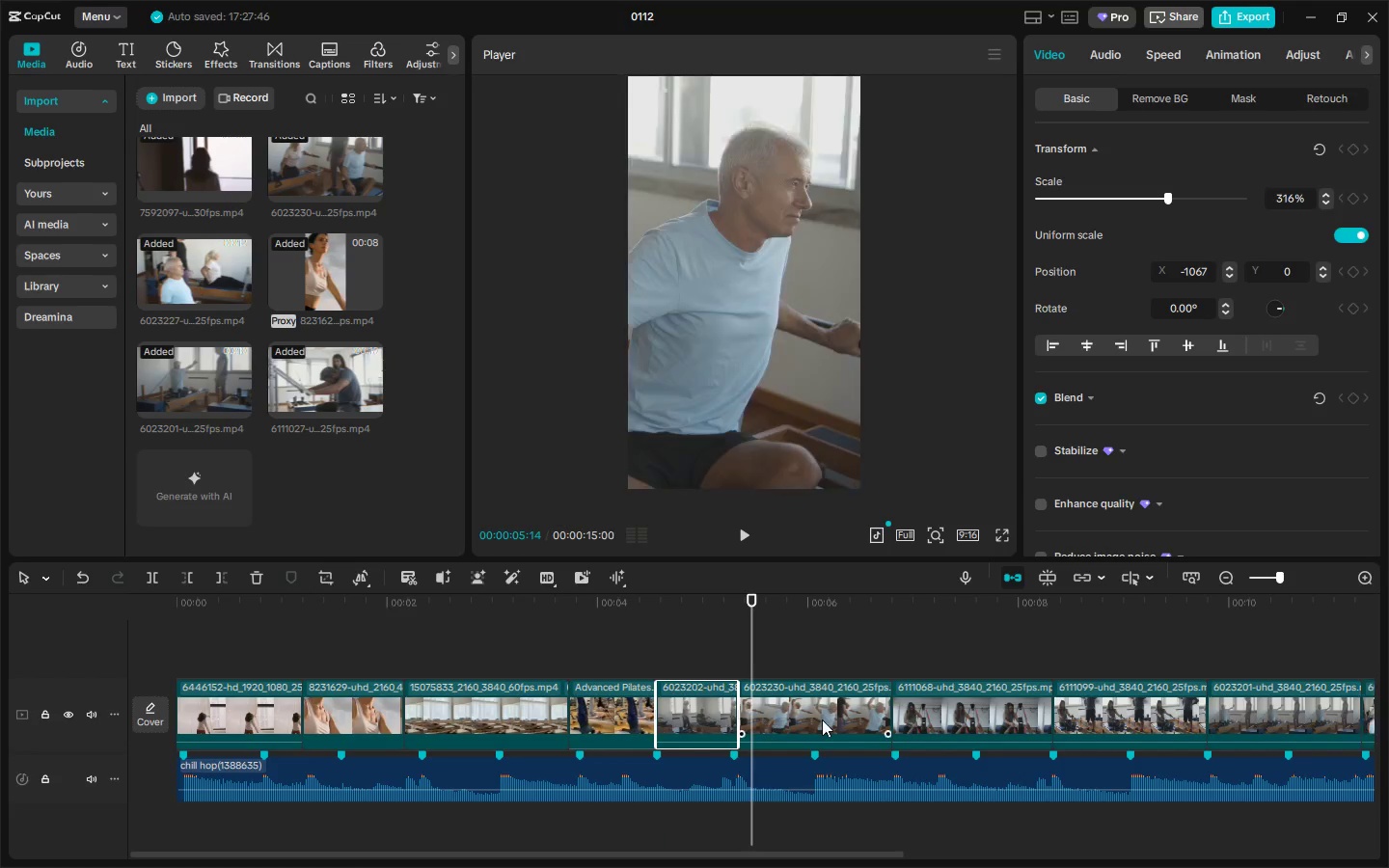 
left_click([822, 719])
 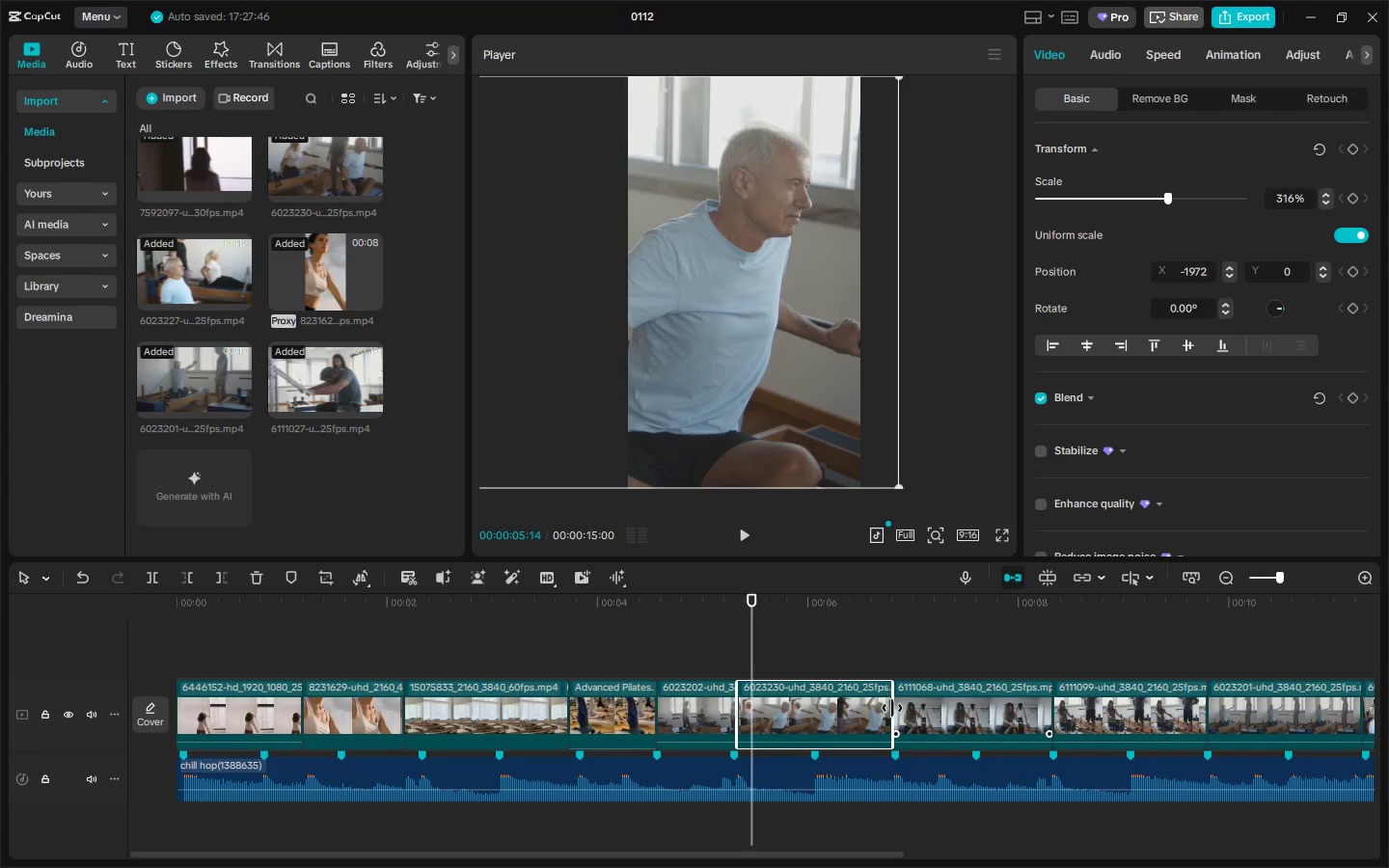 
left_click_drag(start_coordinate=[892, 708], to_coordinate=[808, 726])
 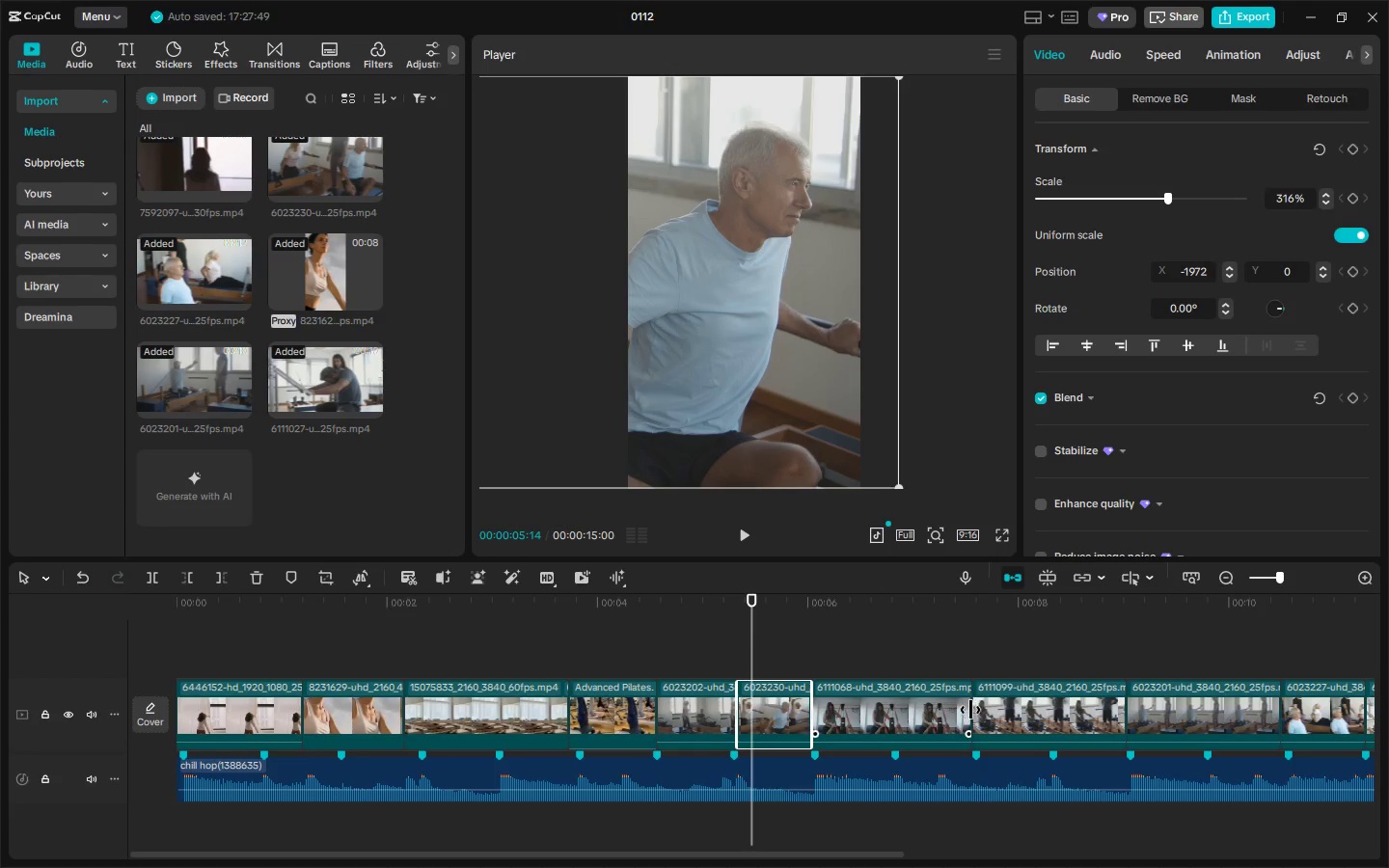 
left_click([963, 710])
 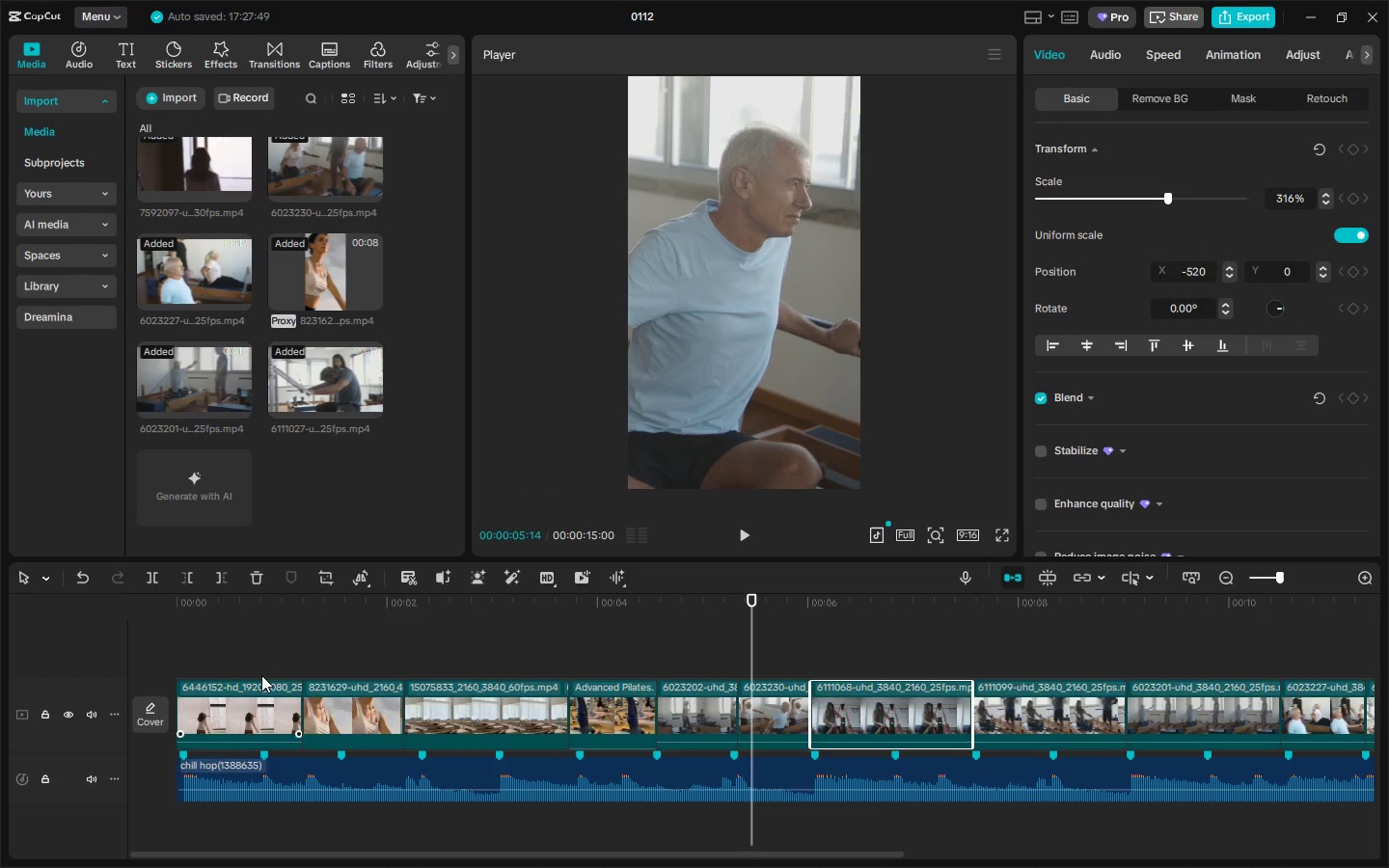 
left_click_drag(start_coordinate=[216, 631], to_coordinate=[79, 627])
 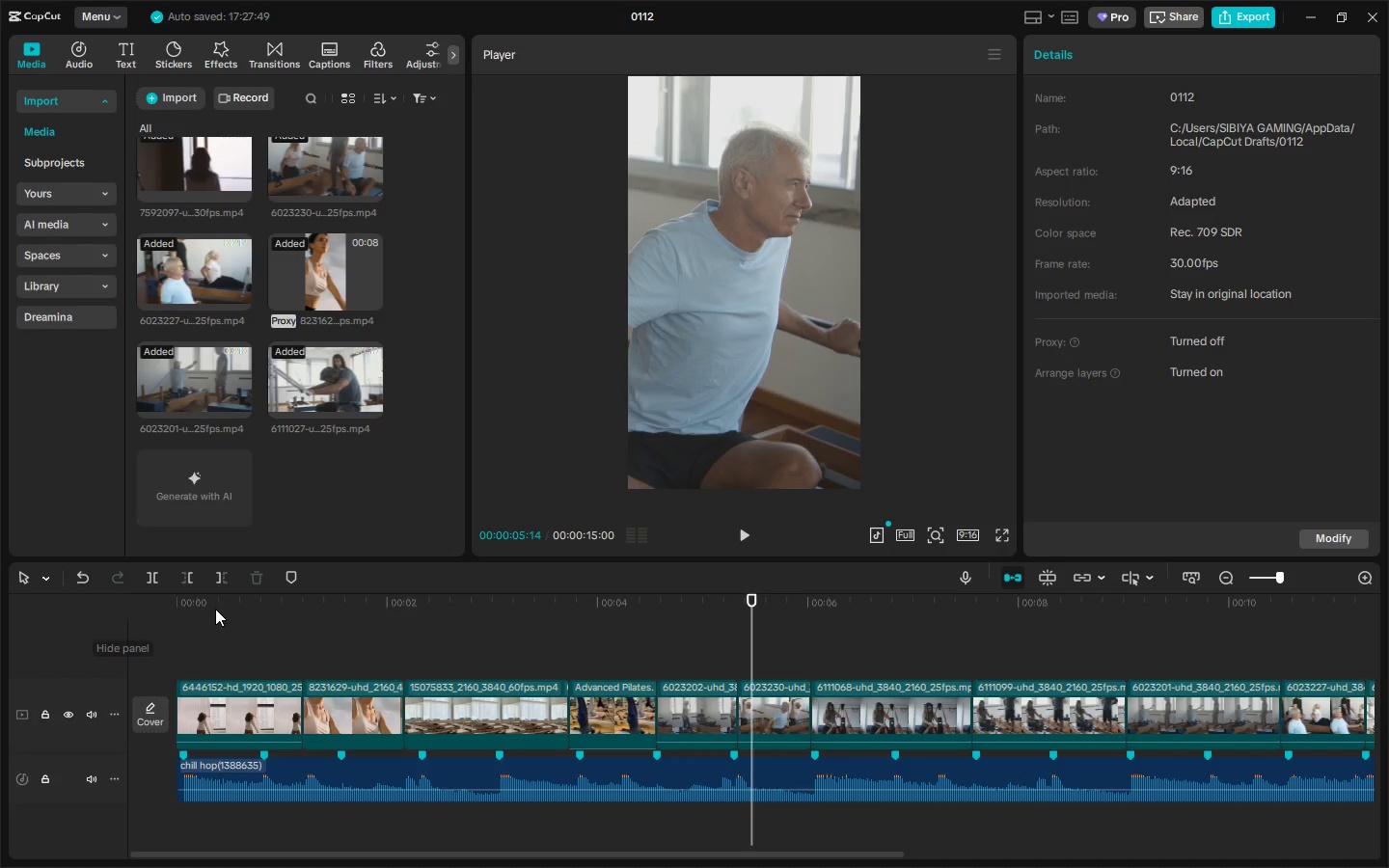 
left_click_drag(start_coordinate=[204, 608], to_coordinate=[117, 604])
 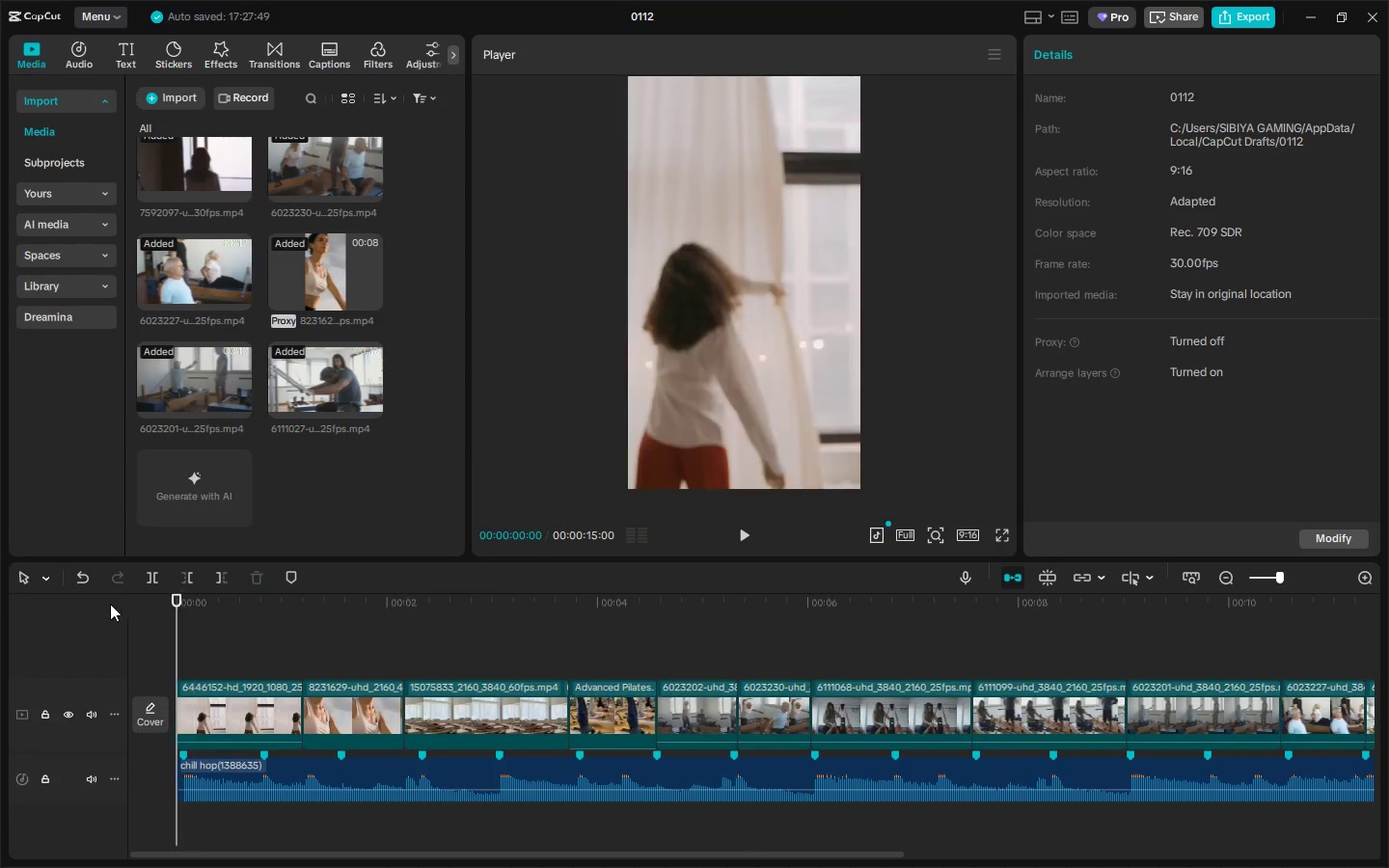 
key(Space)
 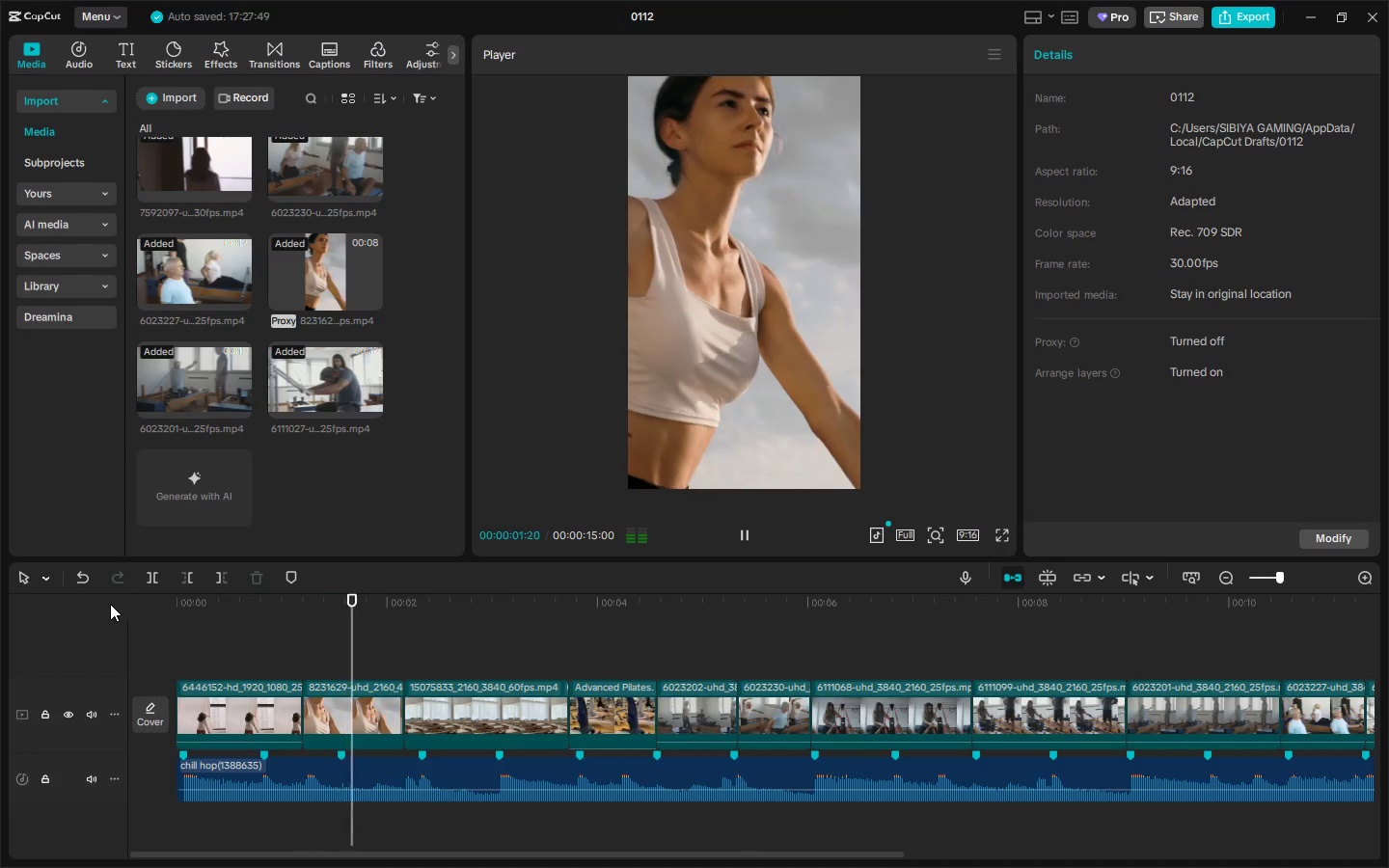 
key(Space)
 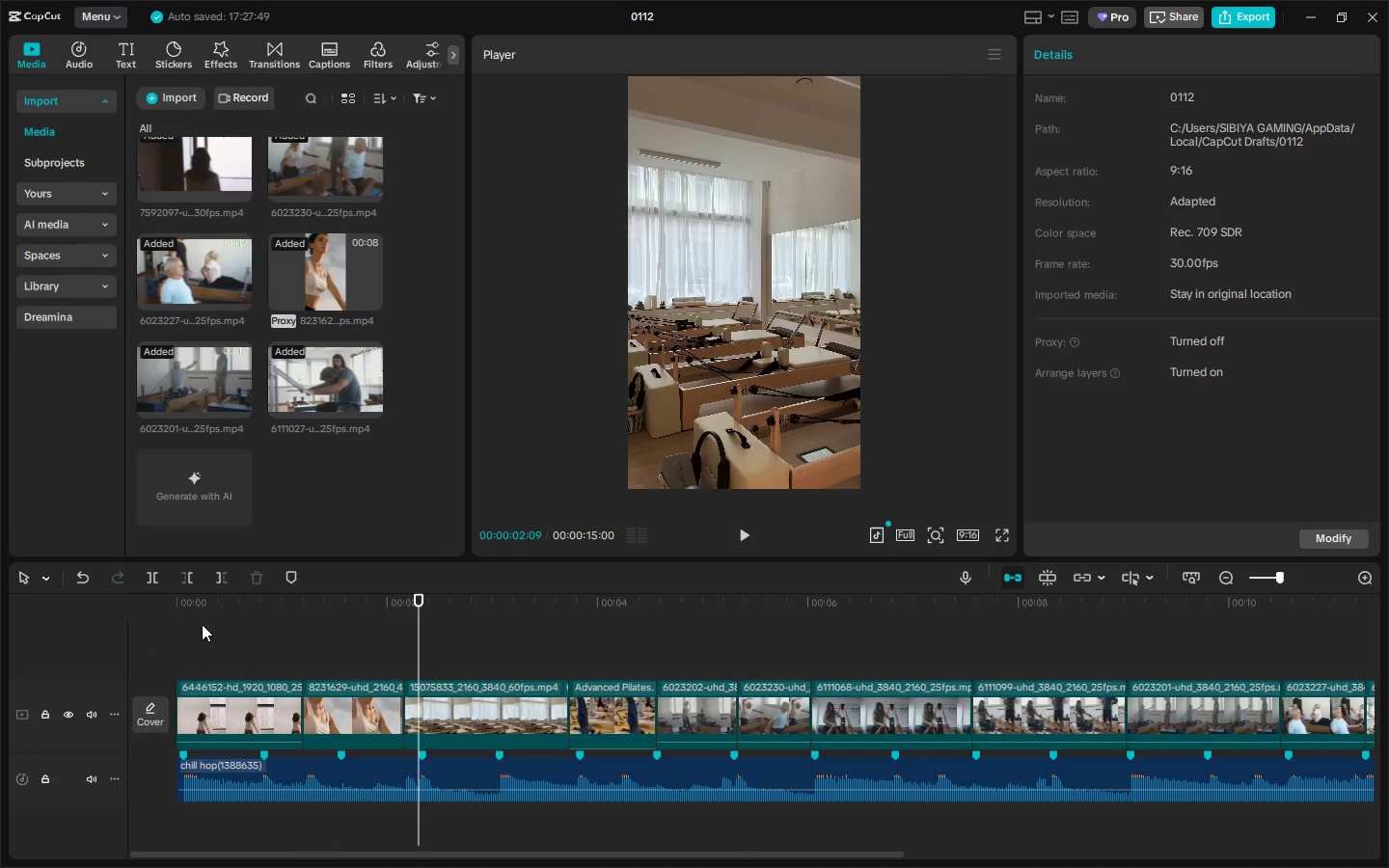 
left_click_drag(start_coordinate=[186, 616], to_coordinate=[155, 614])
 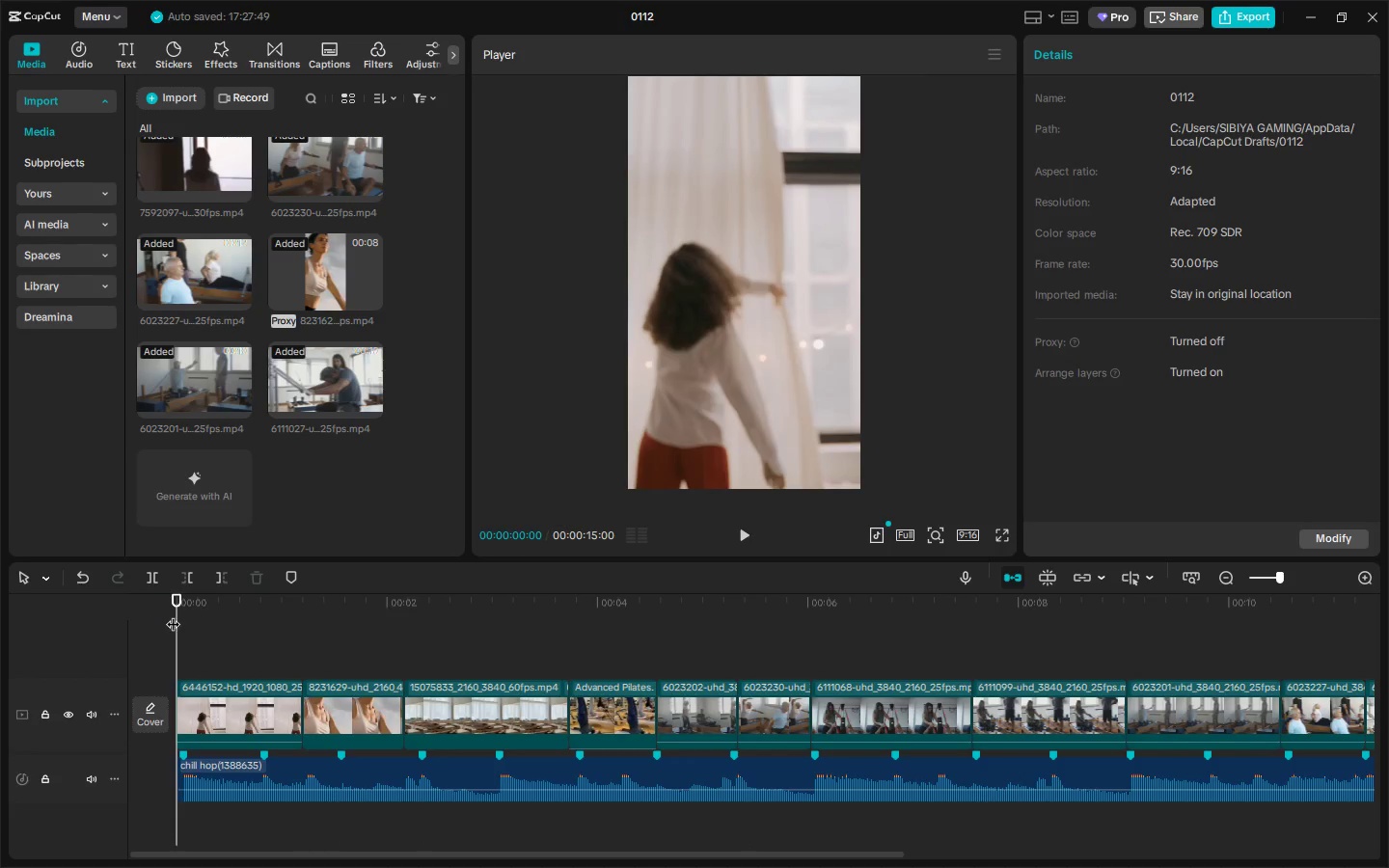 
key(Space)
 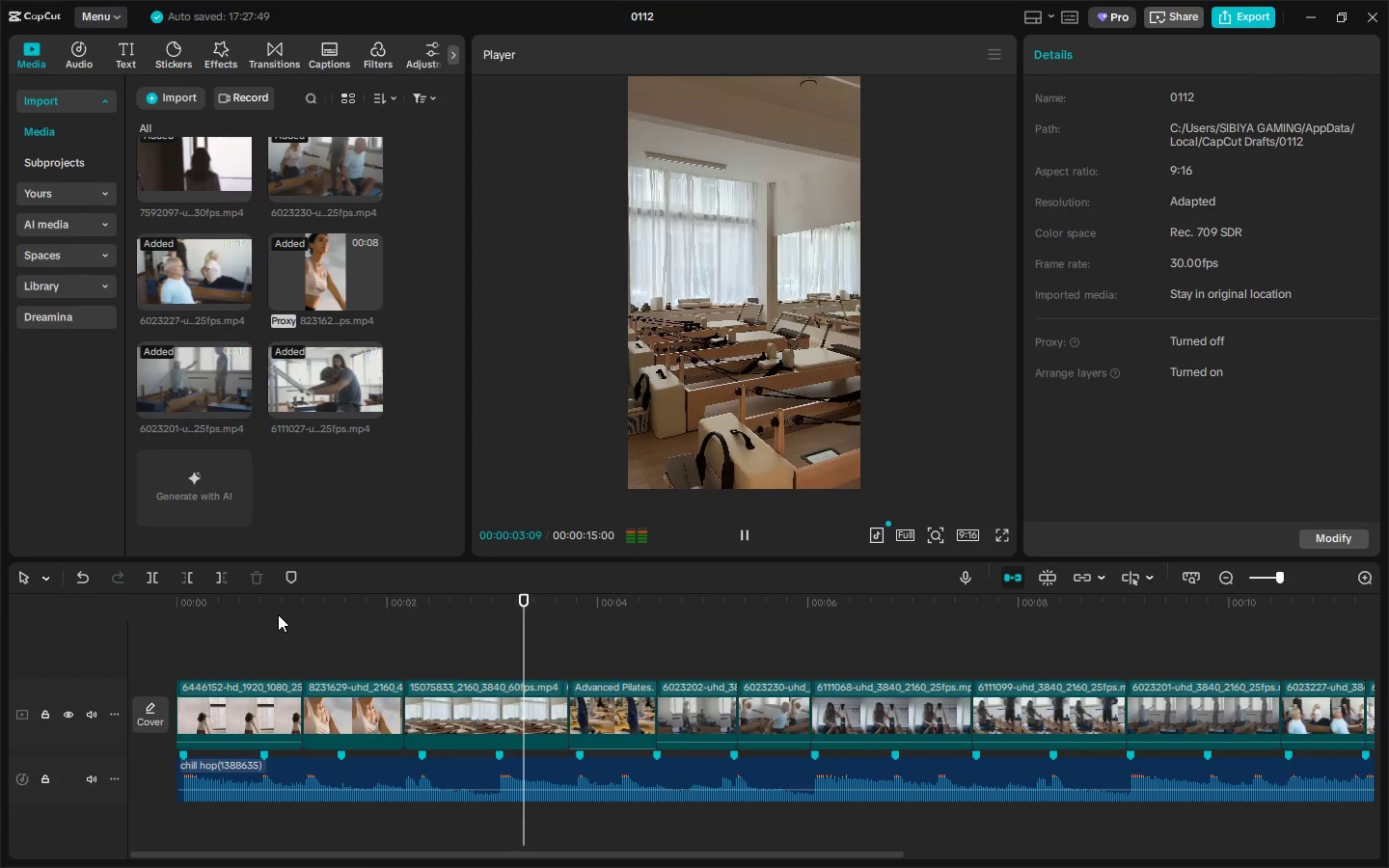 
wait(8.38)
 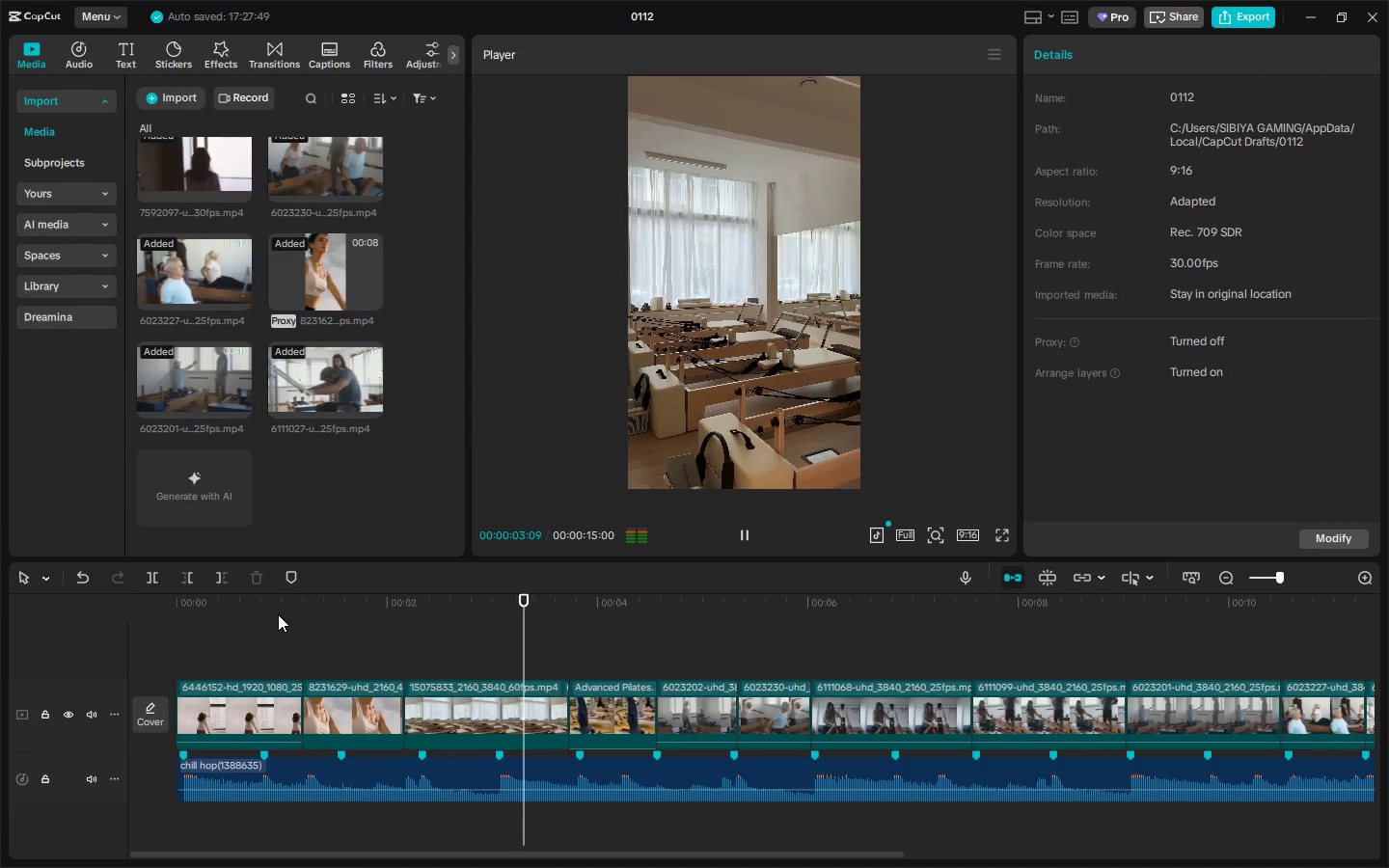 
key(Space)
 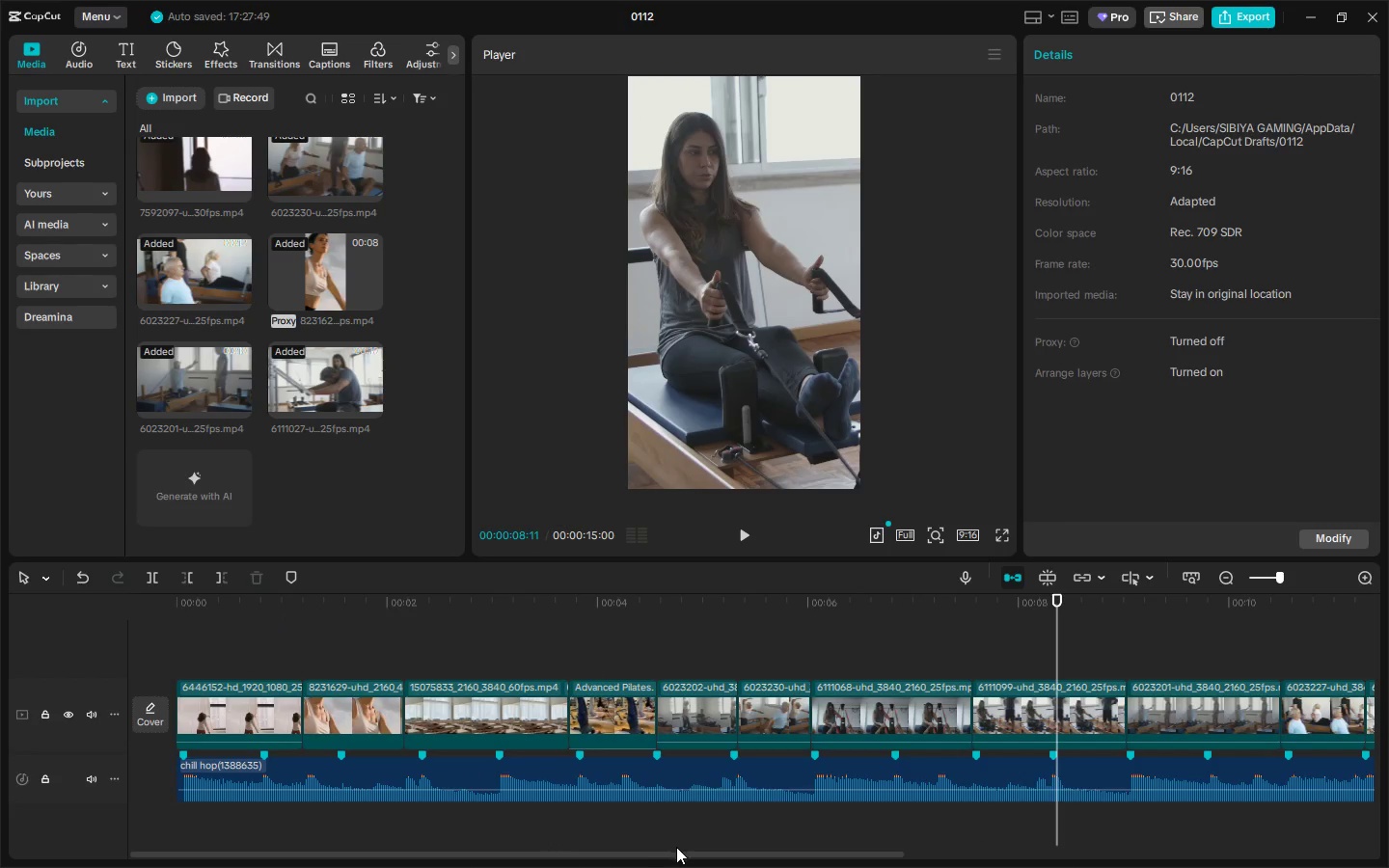 
left_click_drag(start_coordinate=[690, 852], to_coordinate=[787, 853])
 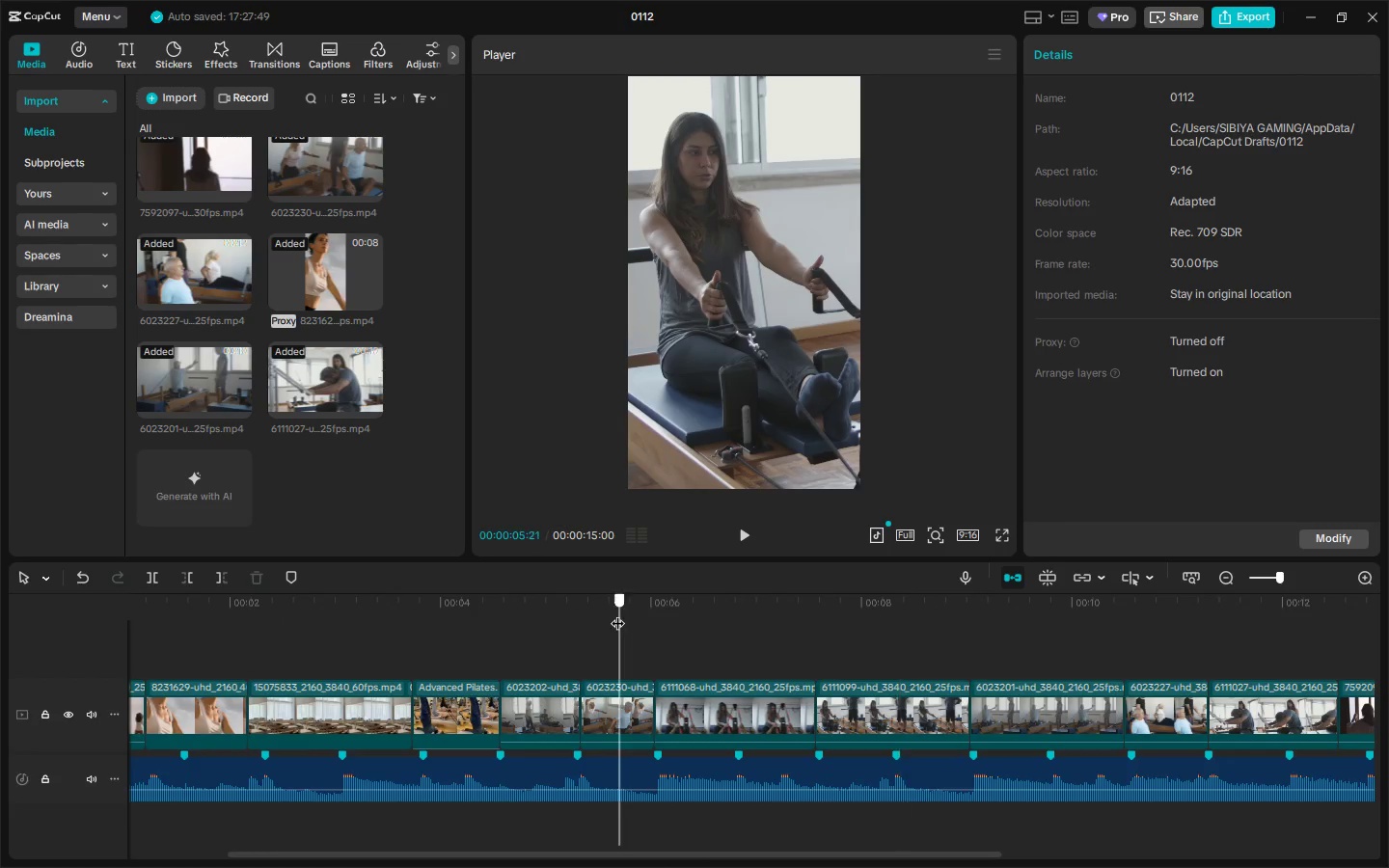 
key(Space)
 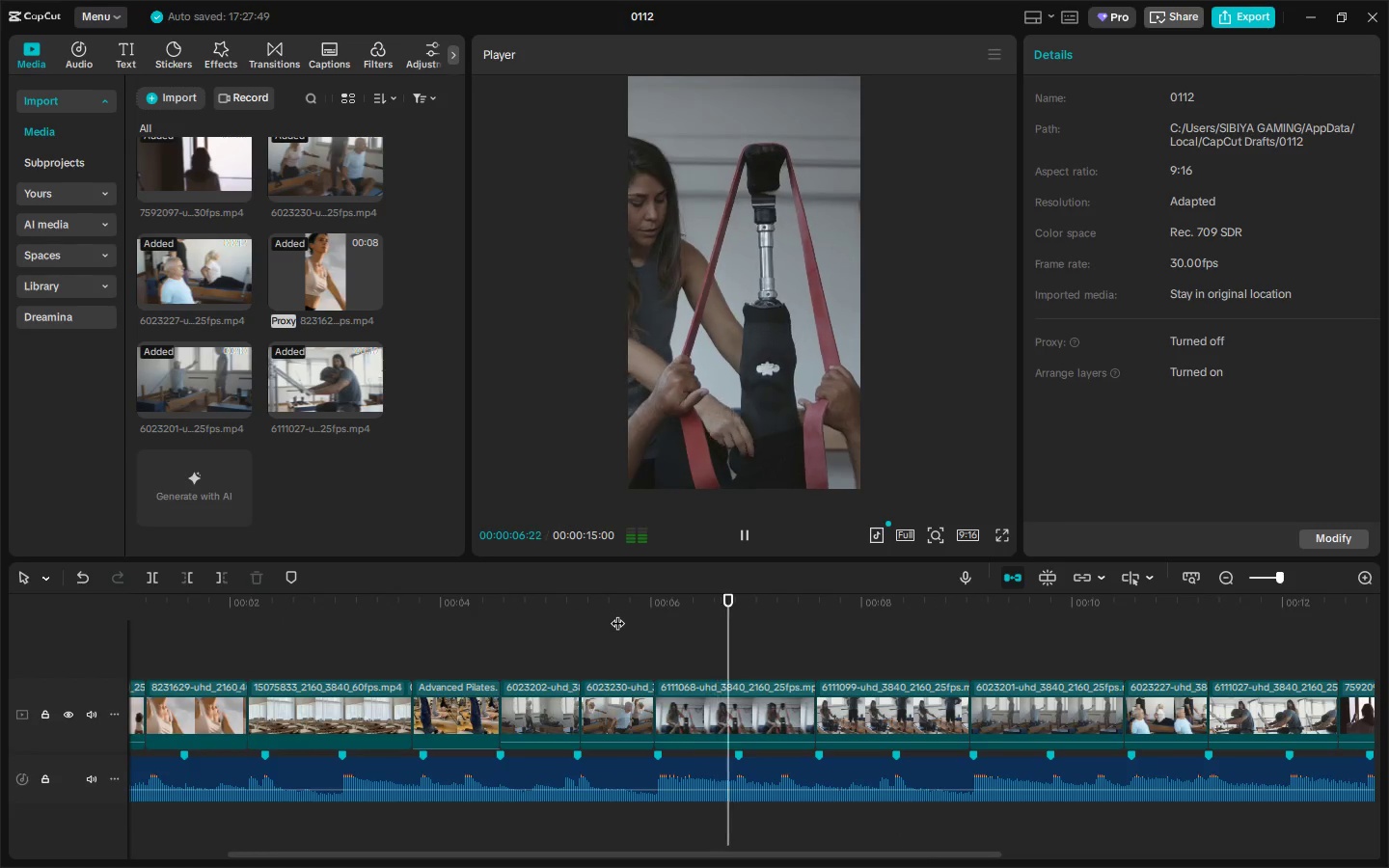 
key(Space)
 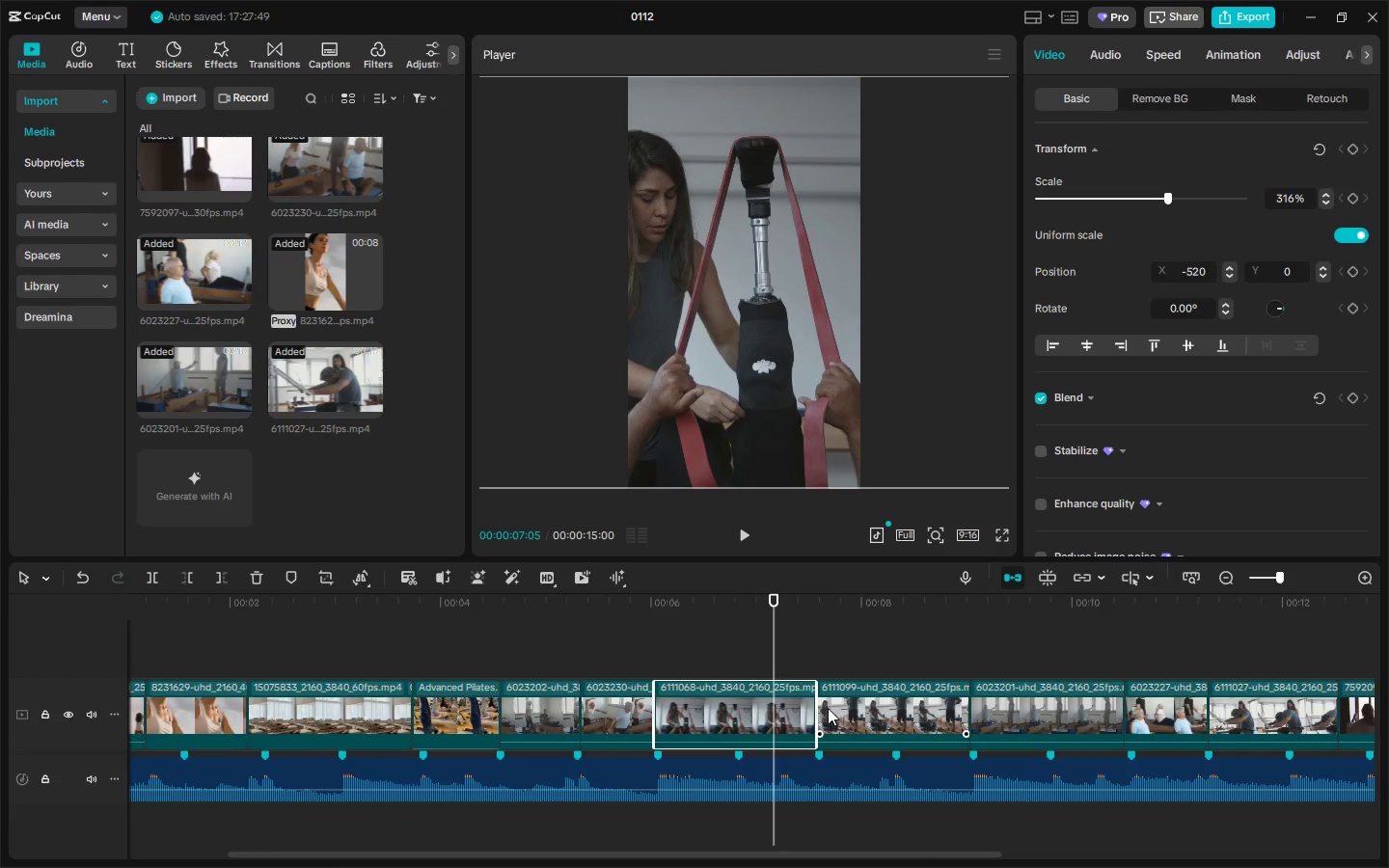 
left_click_drag(start_coordinate=[817, 706], to_coordinate=[731, 727])
 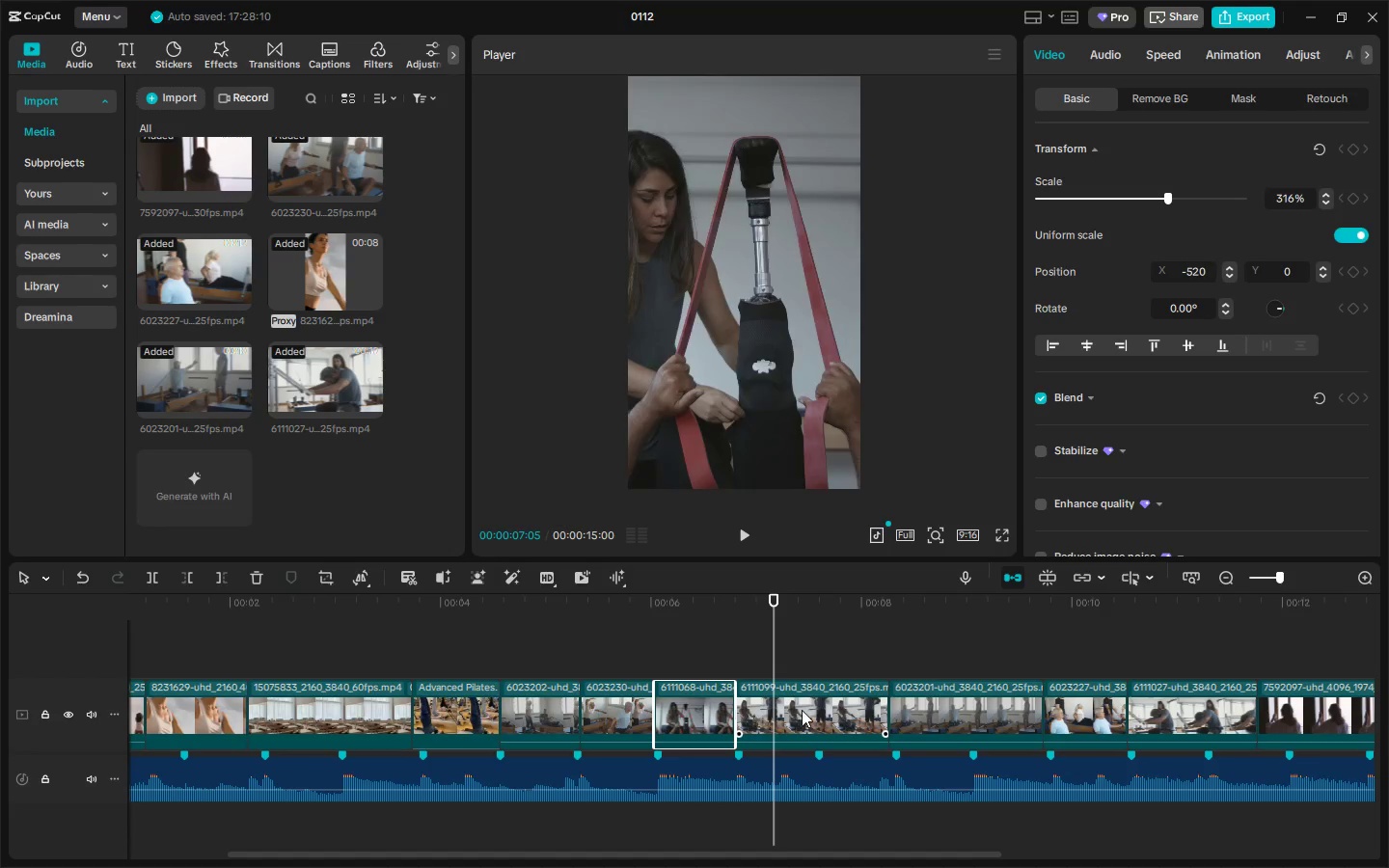 
left_click([803, 710])
 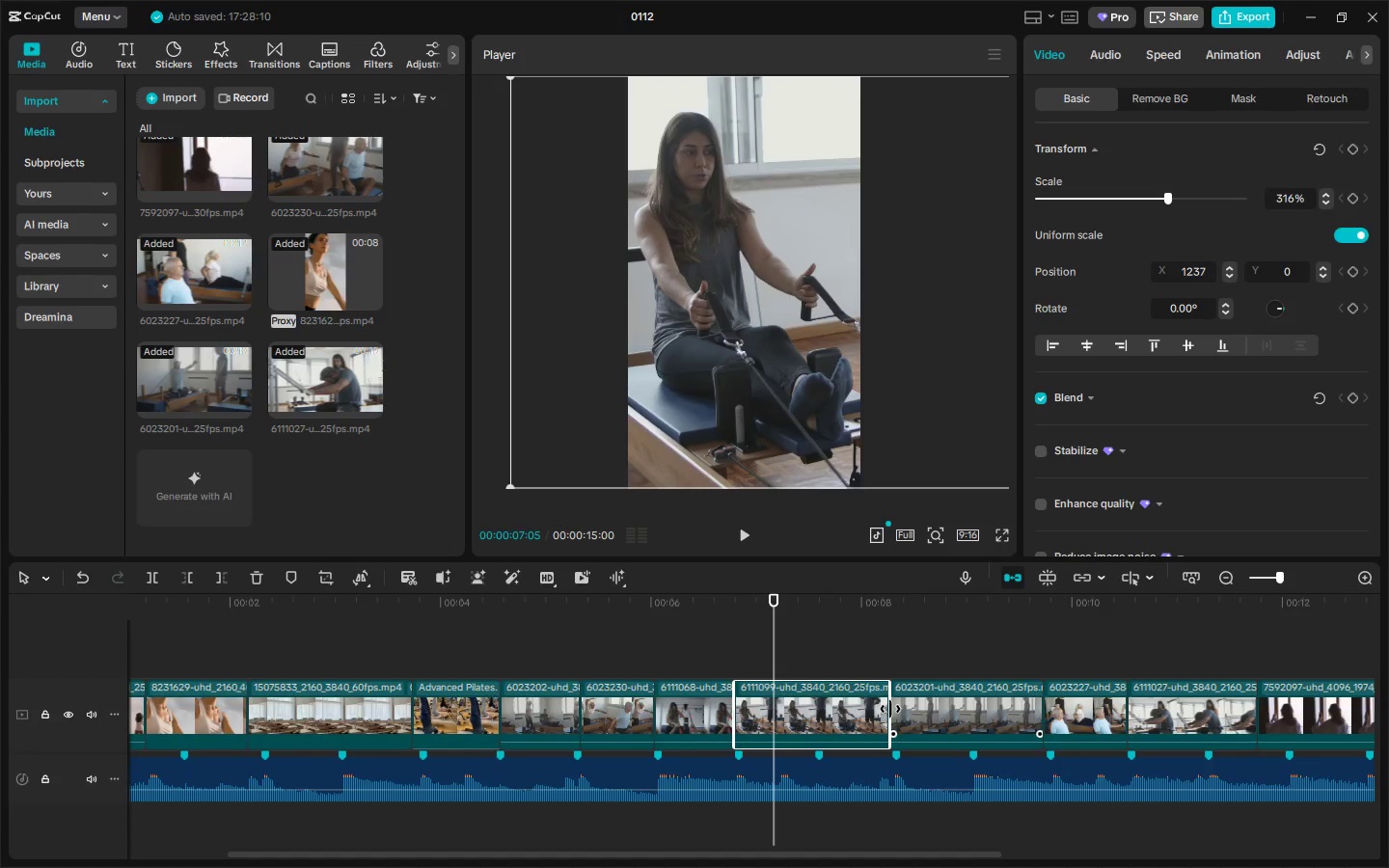 
left_click_drag(start_coordinate=[888, 709], to_coordinate=[816, 719])
 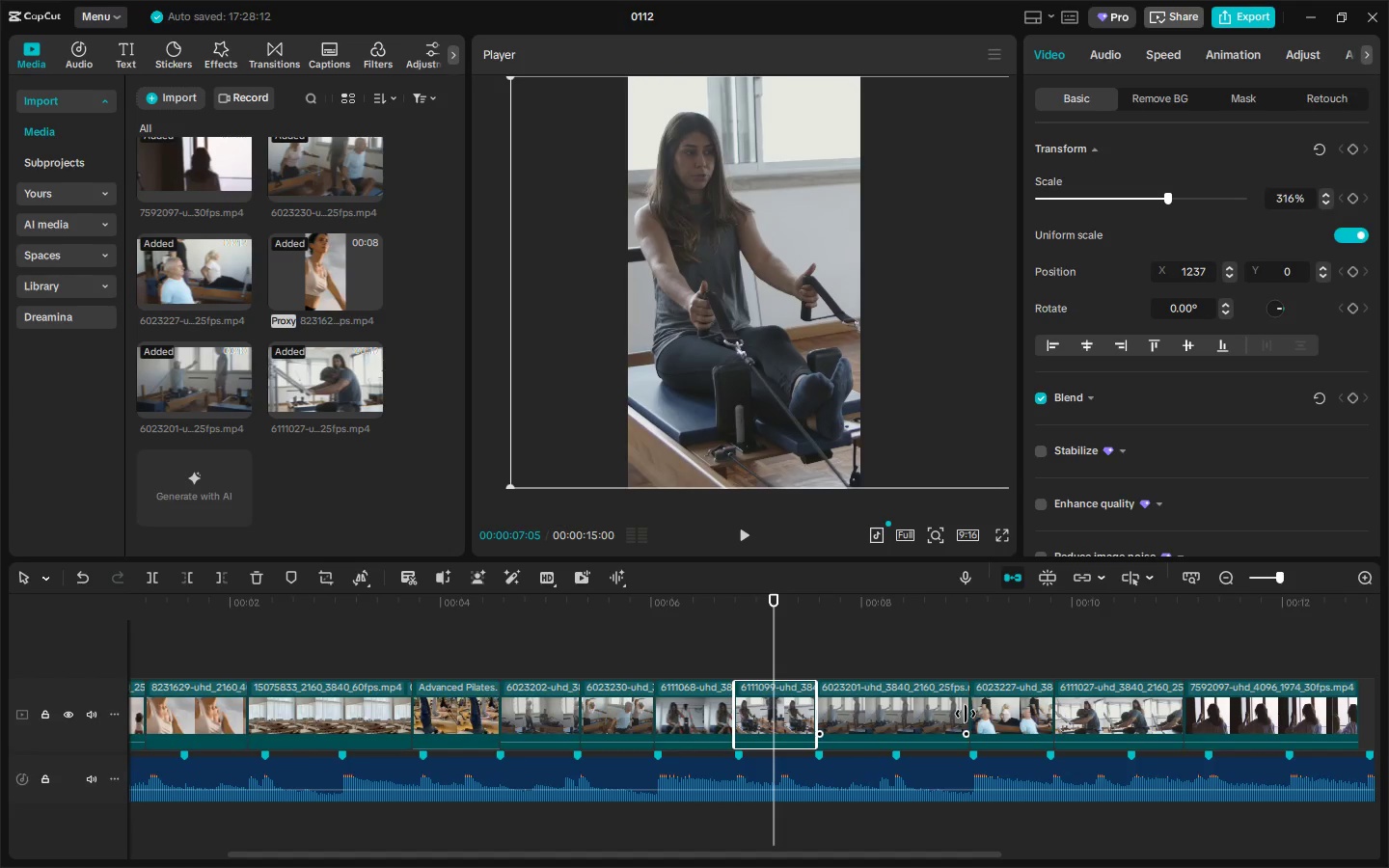 
left_click([966, 714])
 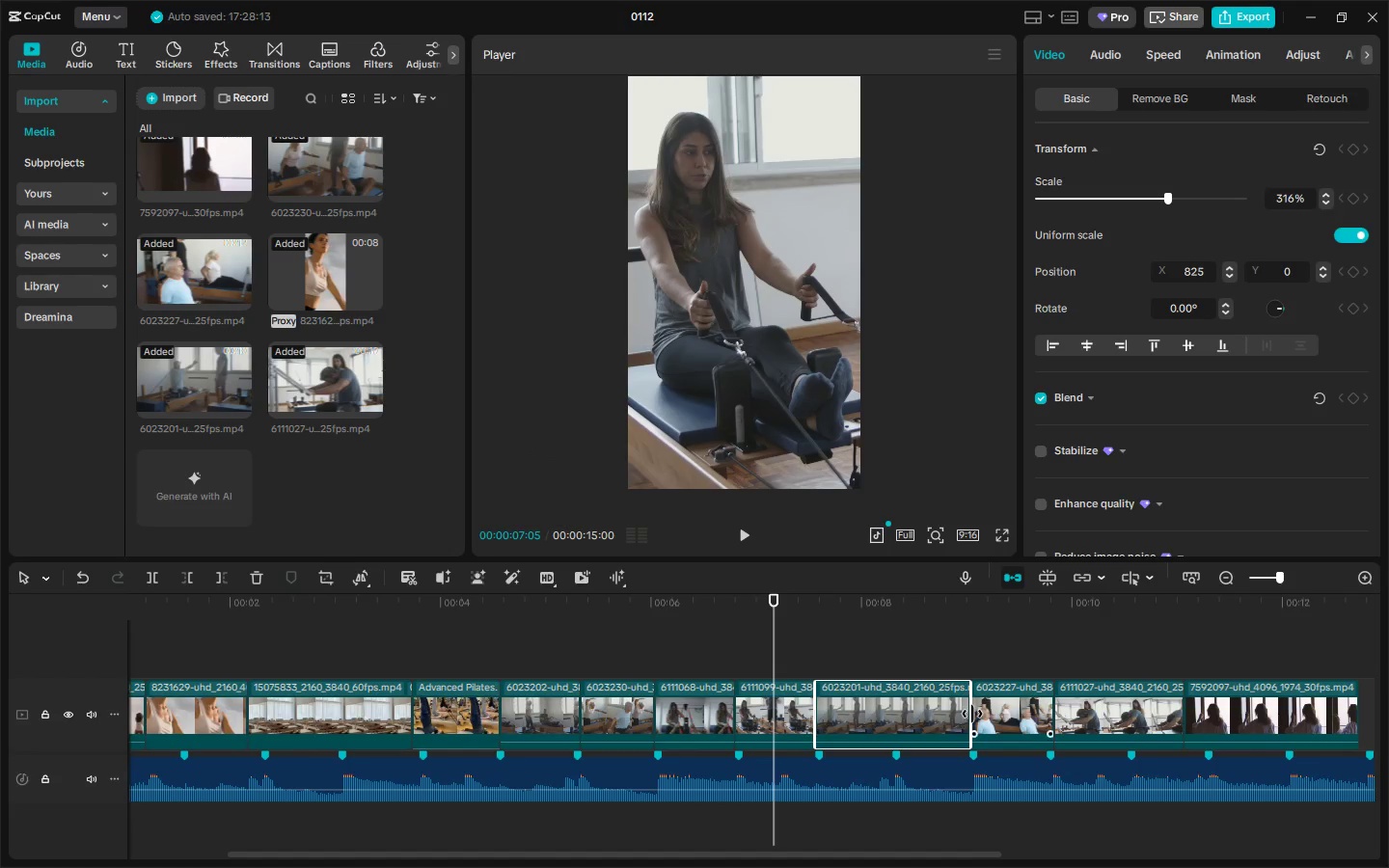 
left_click_drag(start_coordinate=[972, 714], to_coordinate=[891, 727])
 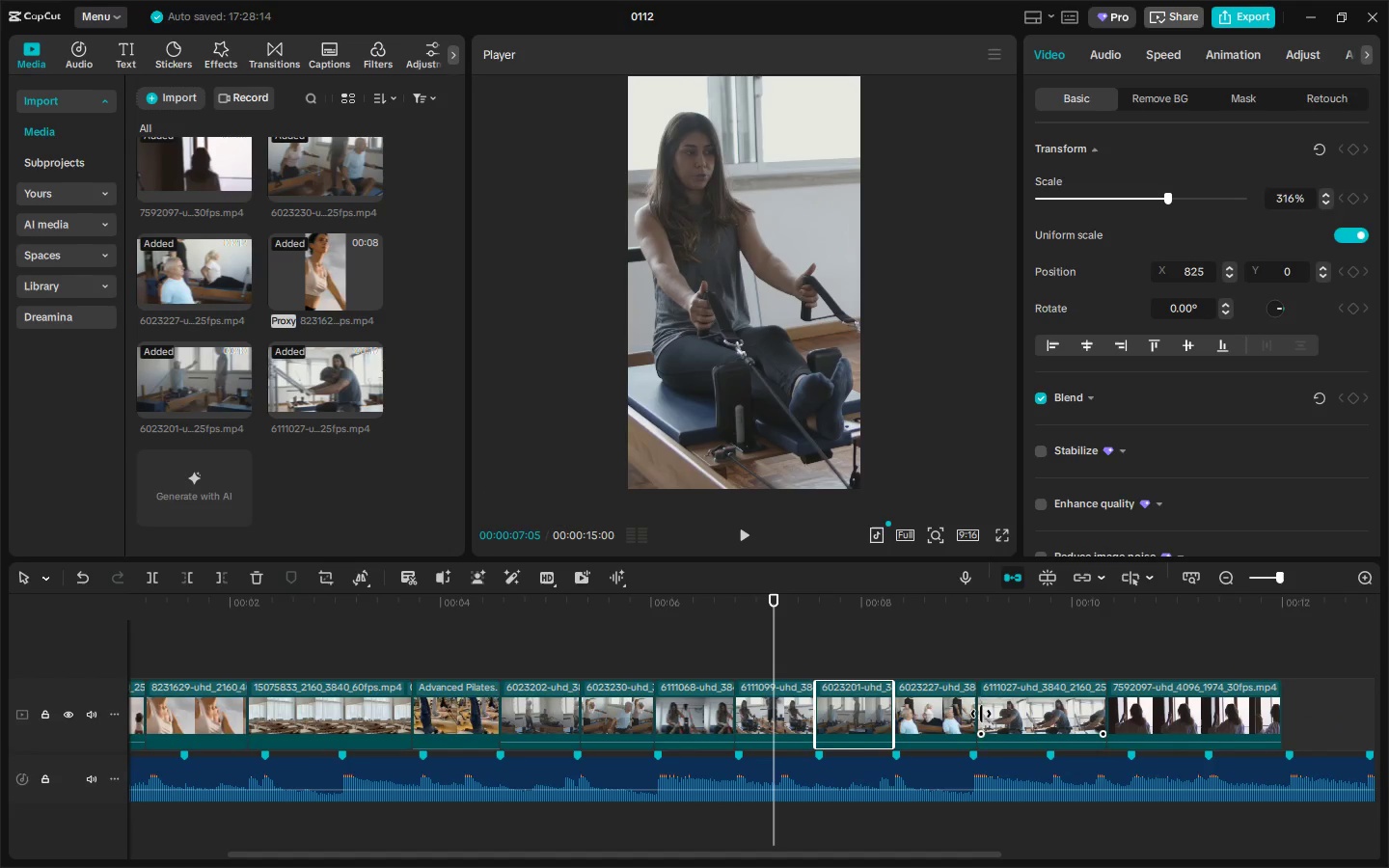 
left_click([1026, 711])
 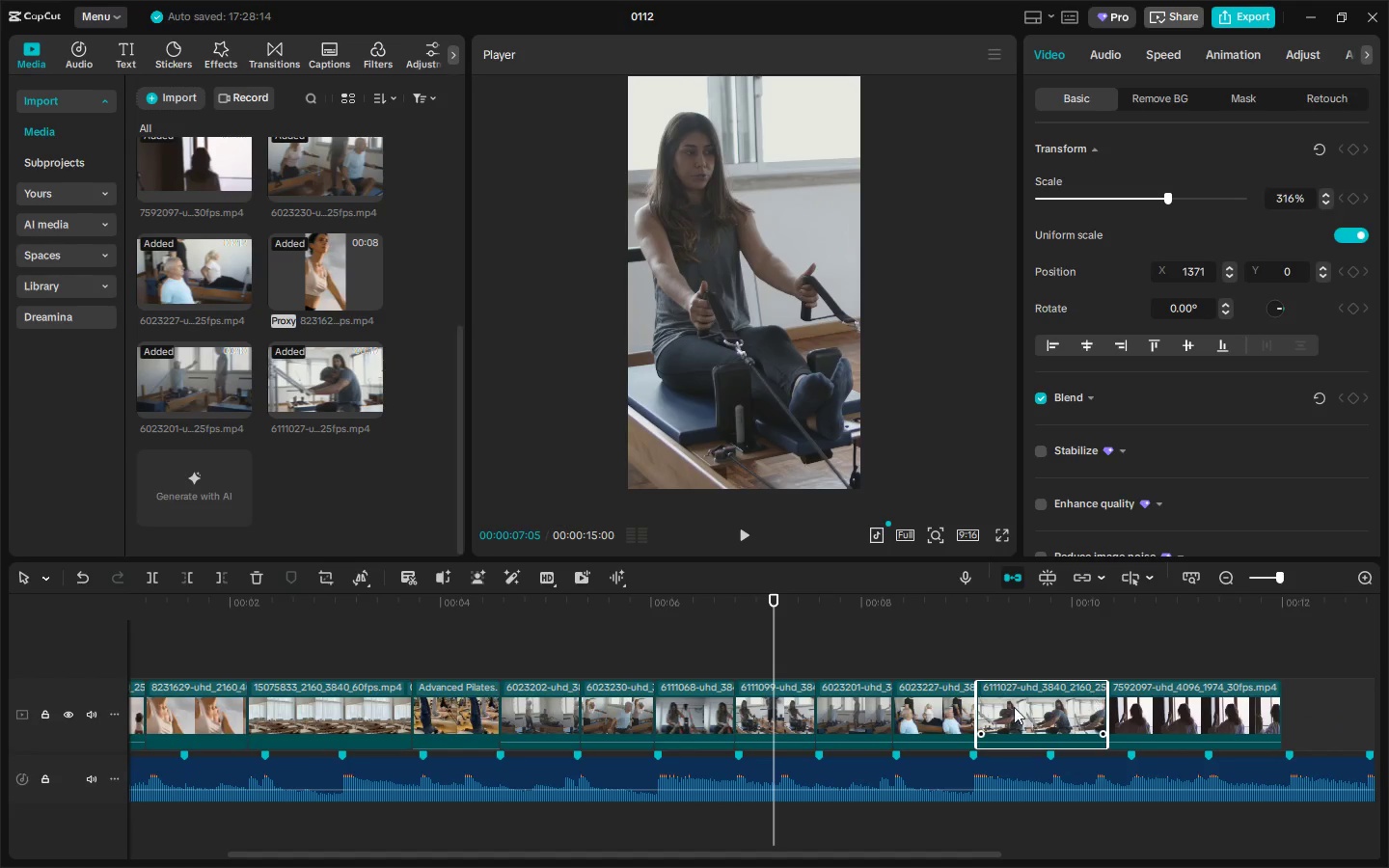 
left_click_drag(start_coordinate=[408, 606], to_coordinate=[0, 618])
 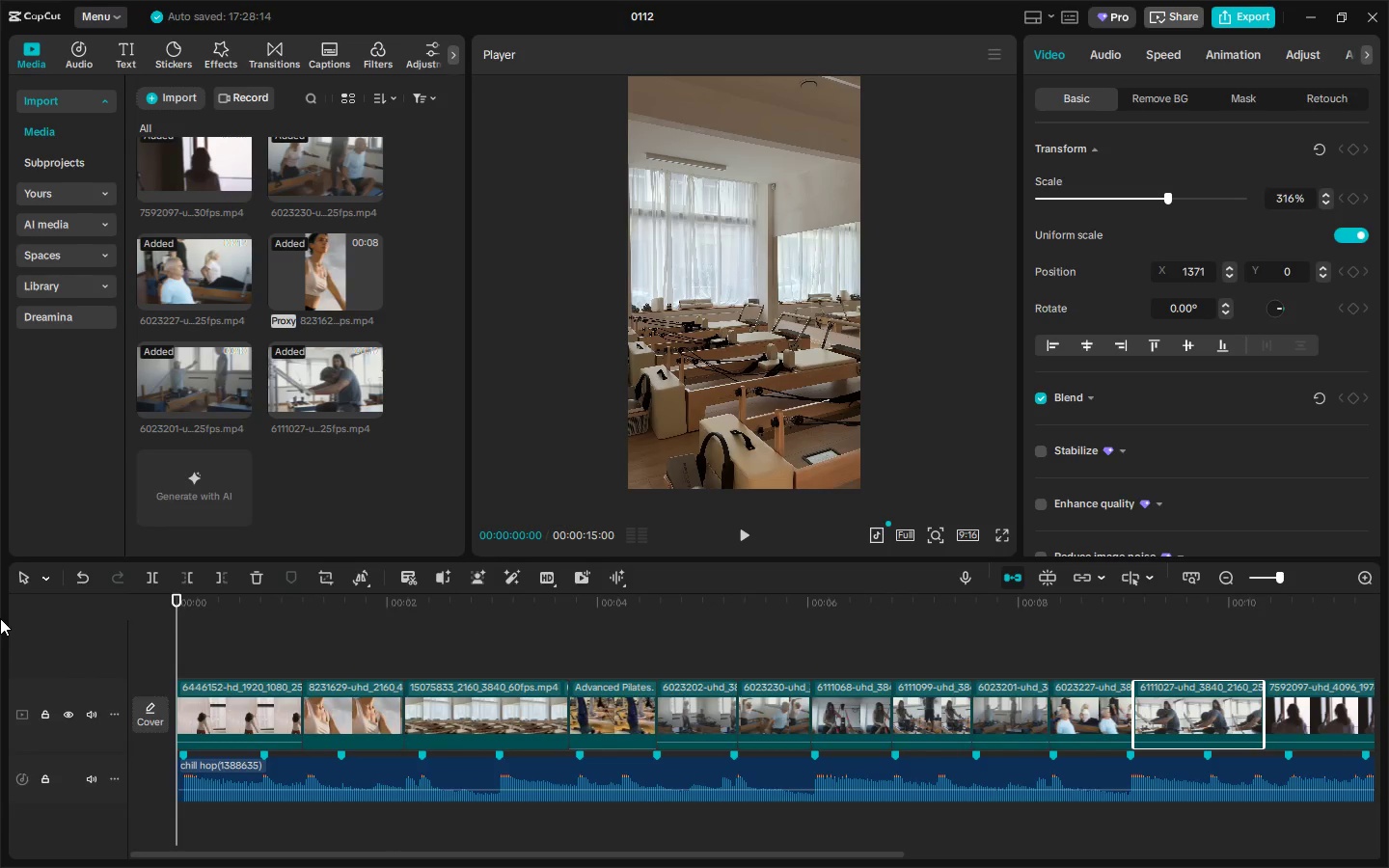 
key(Space)
 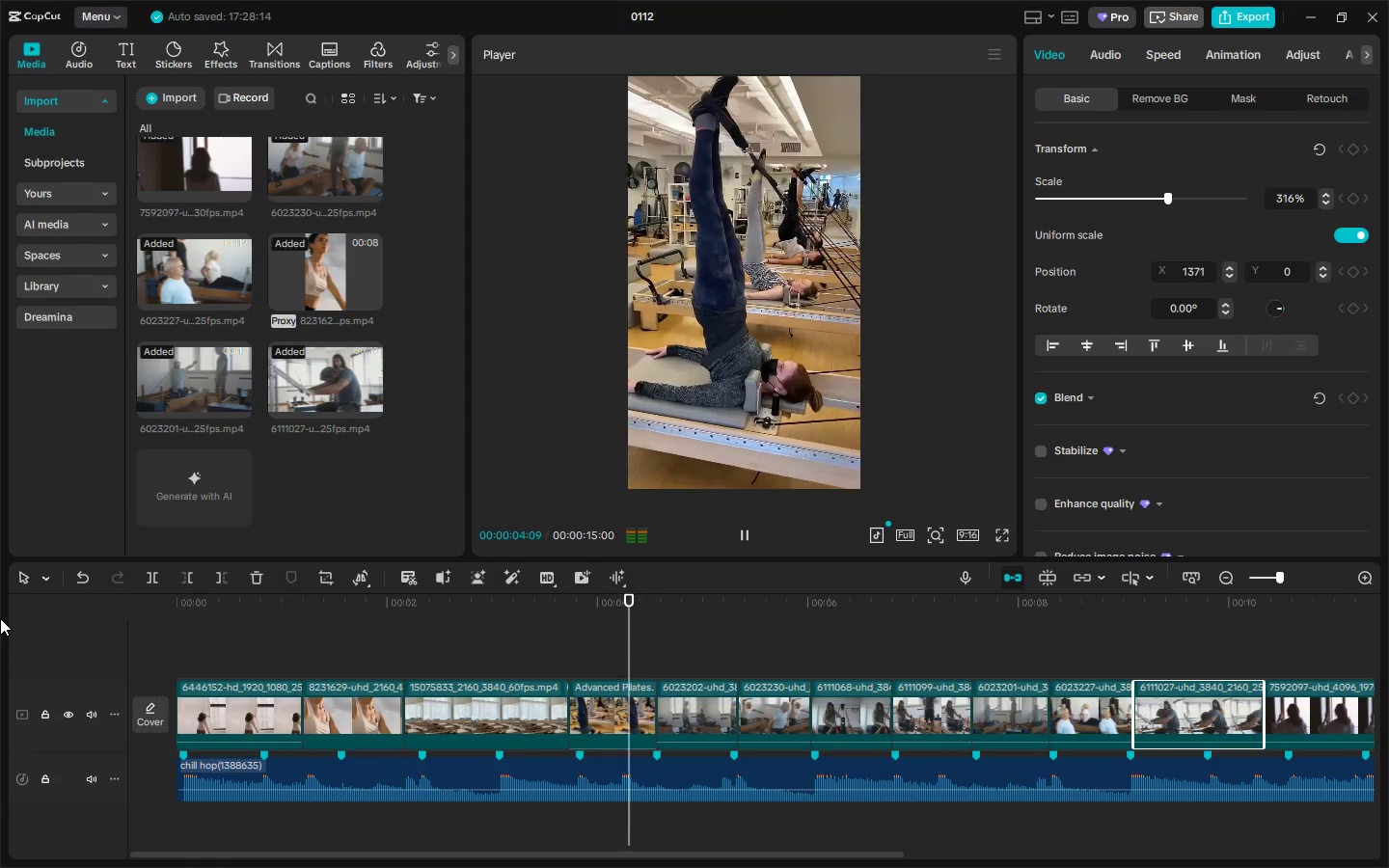 
wait(6.69)
 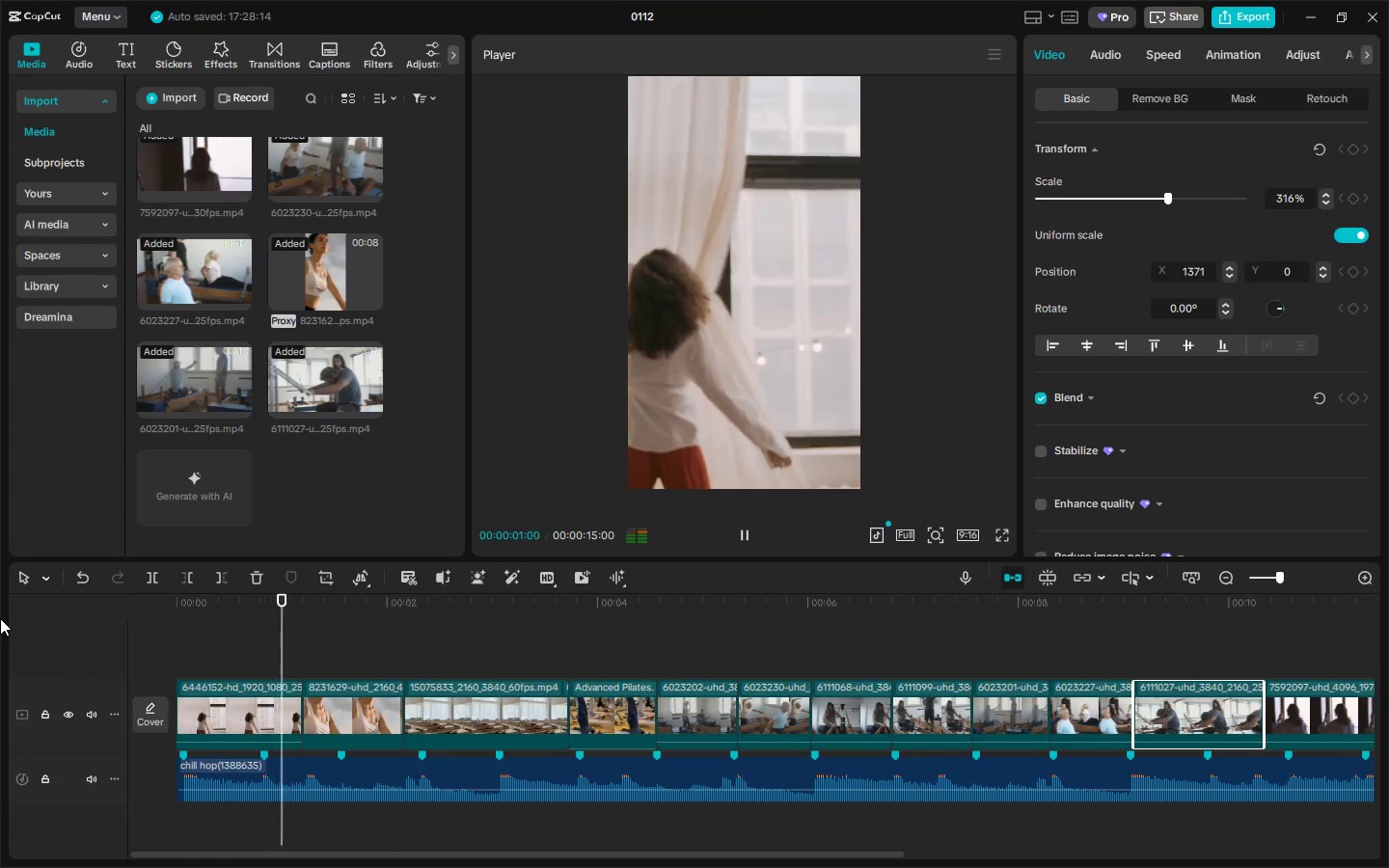 
key(Space)
 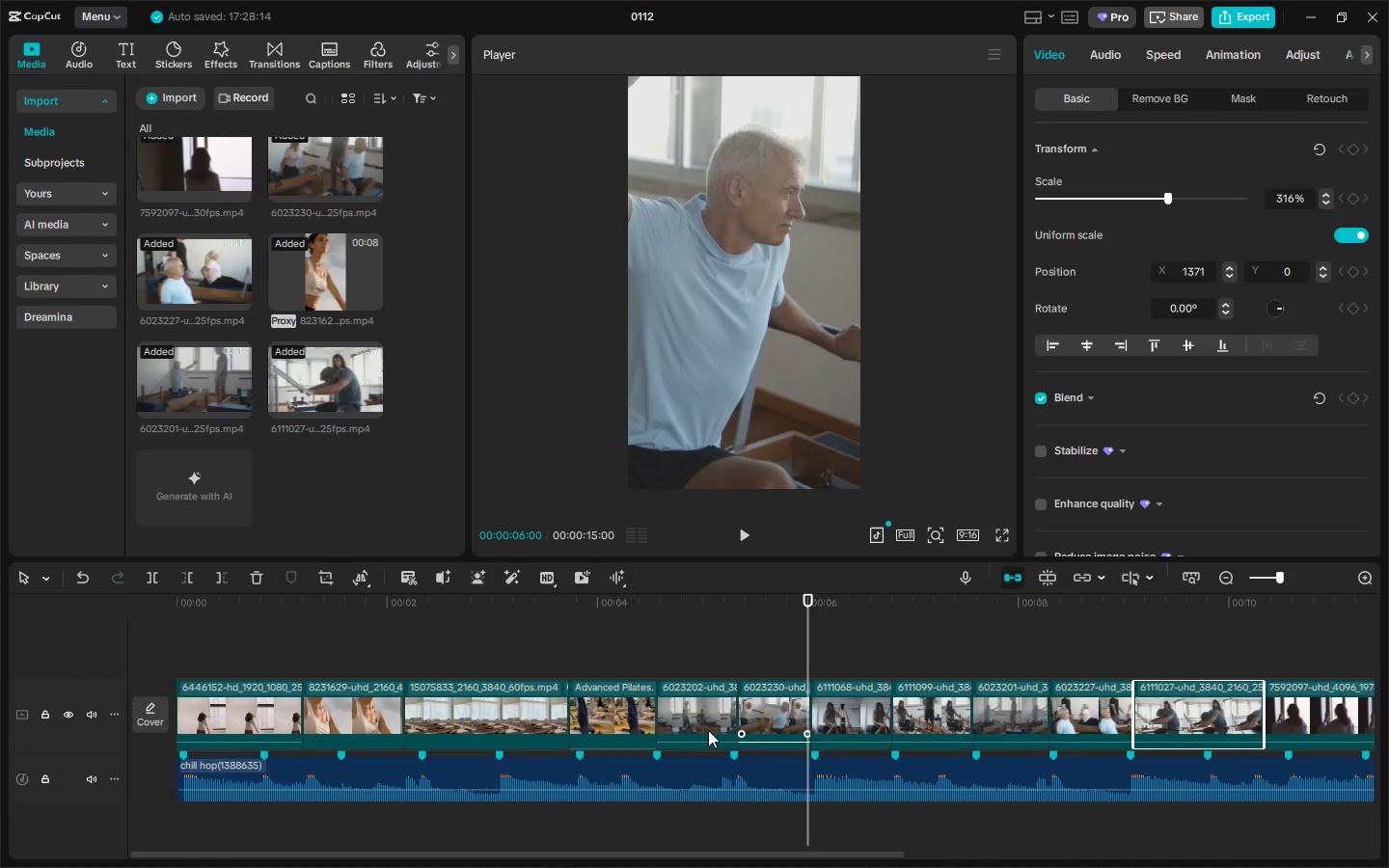 
left_click([608, 710])
 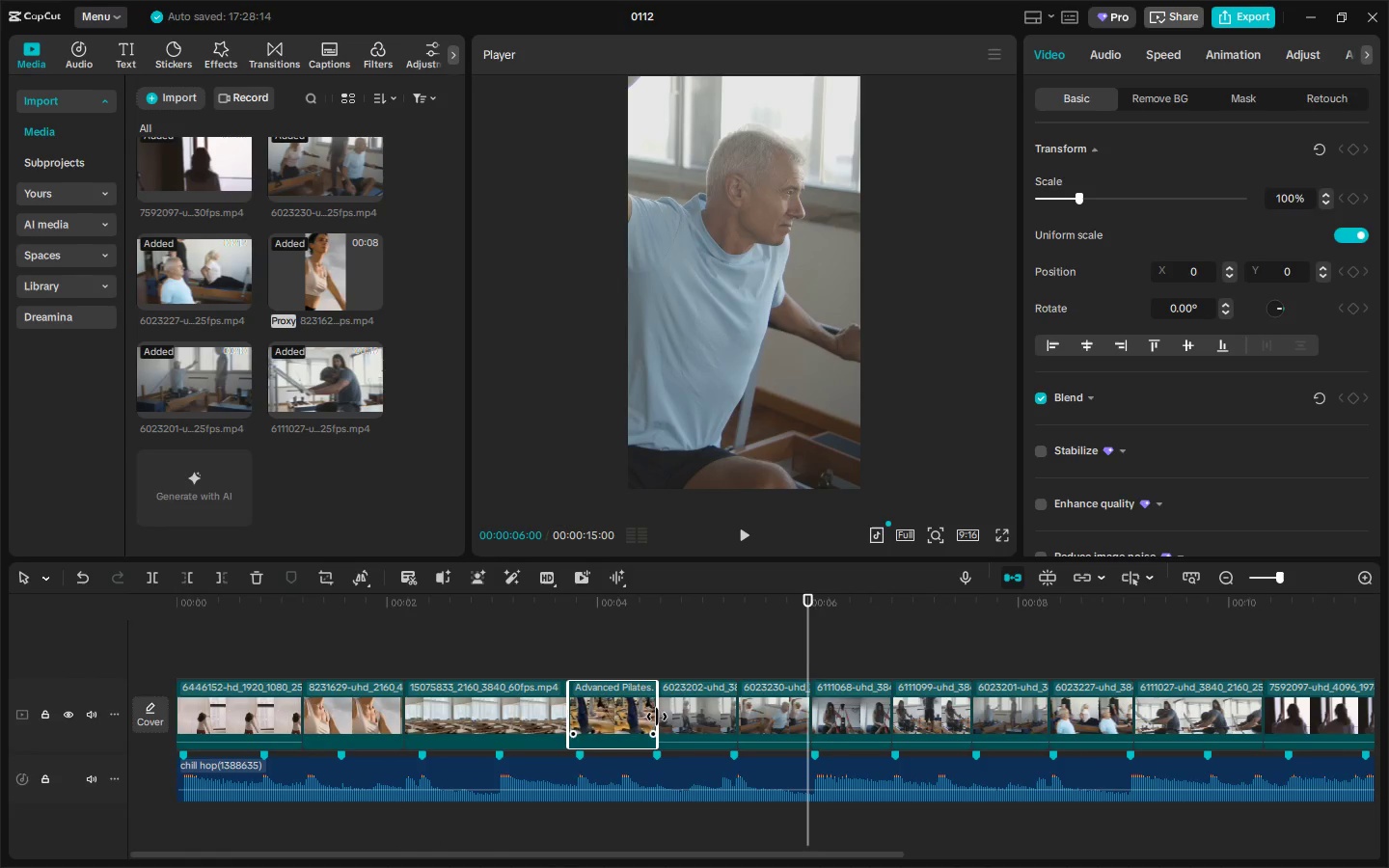 
left_click_drag(start_coordinate=[661, 717], to_coordinate=[729, 726])
 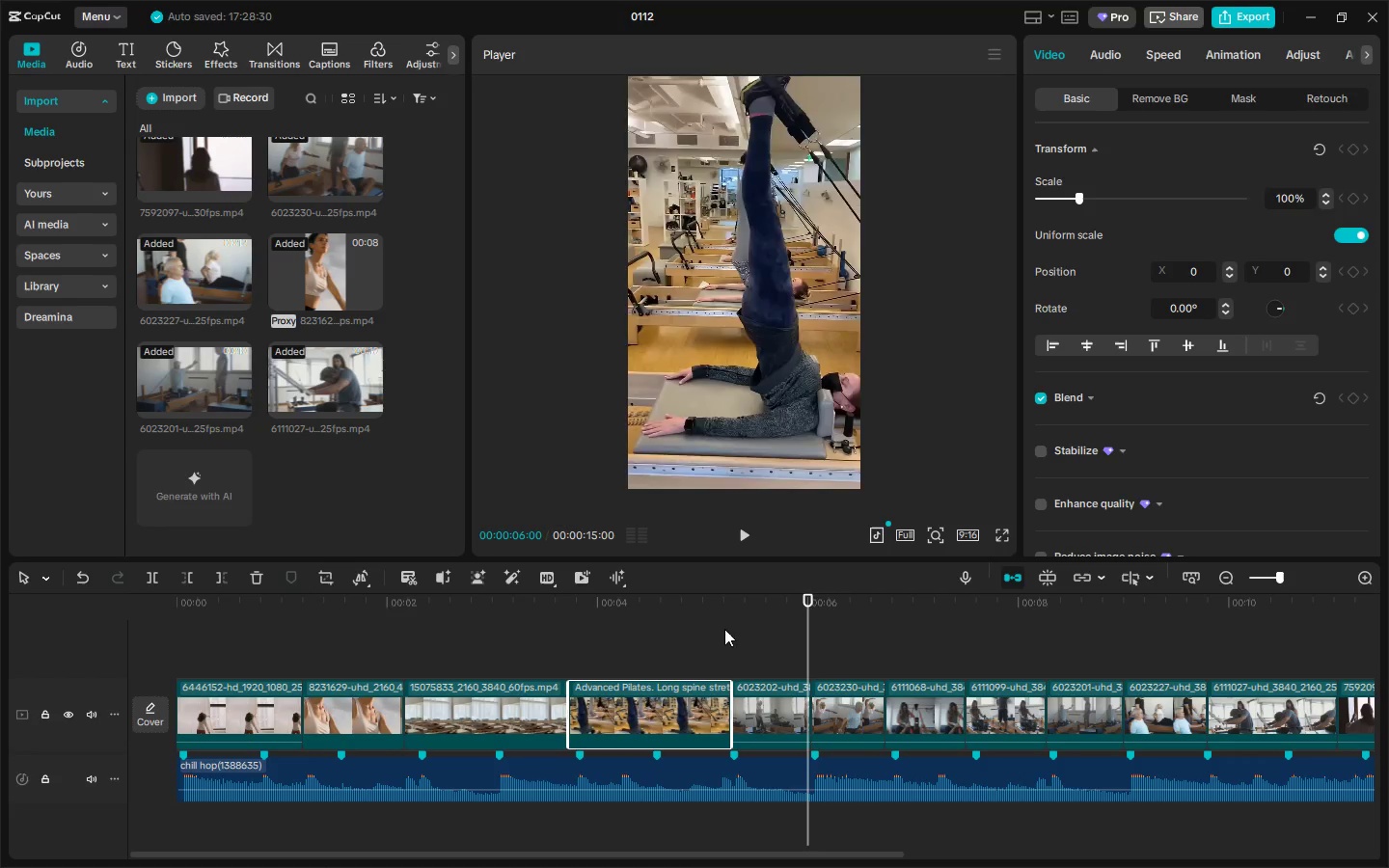 
left_click([718, 610])
 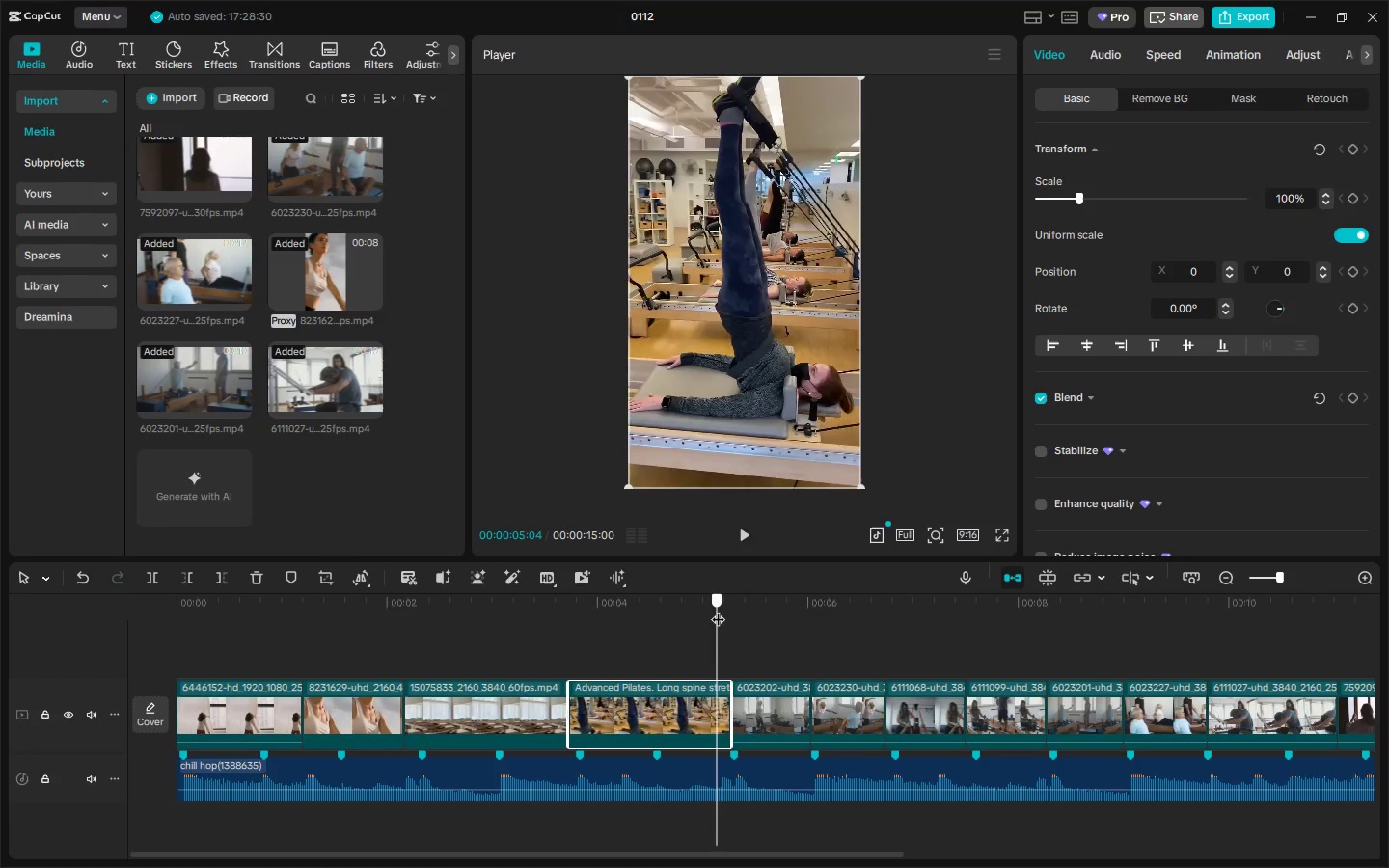 
key(Space)
 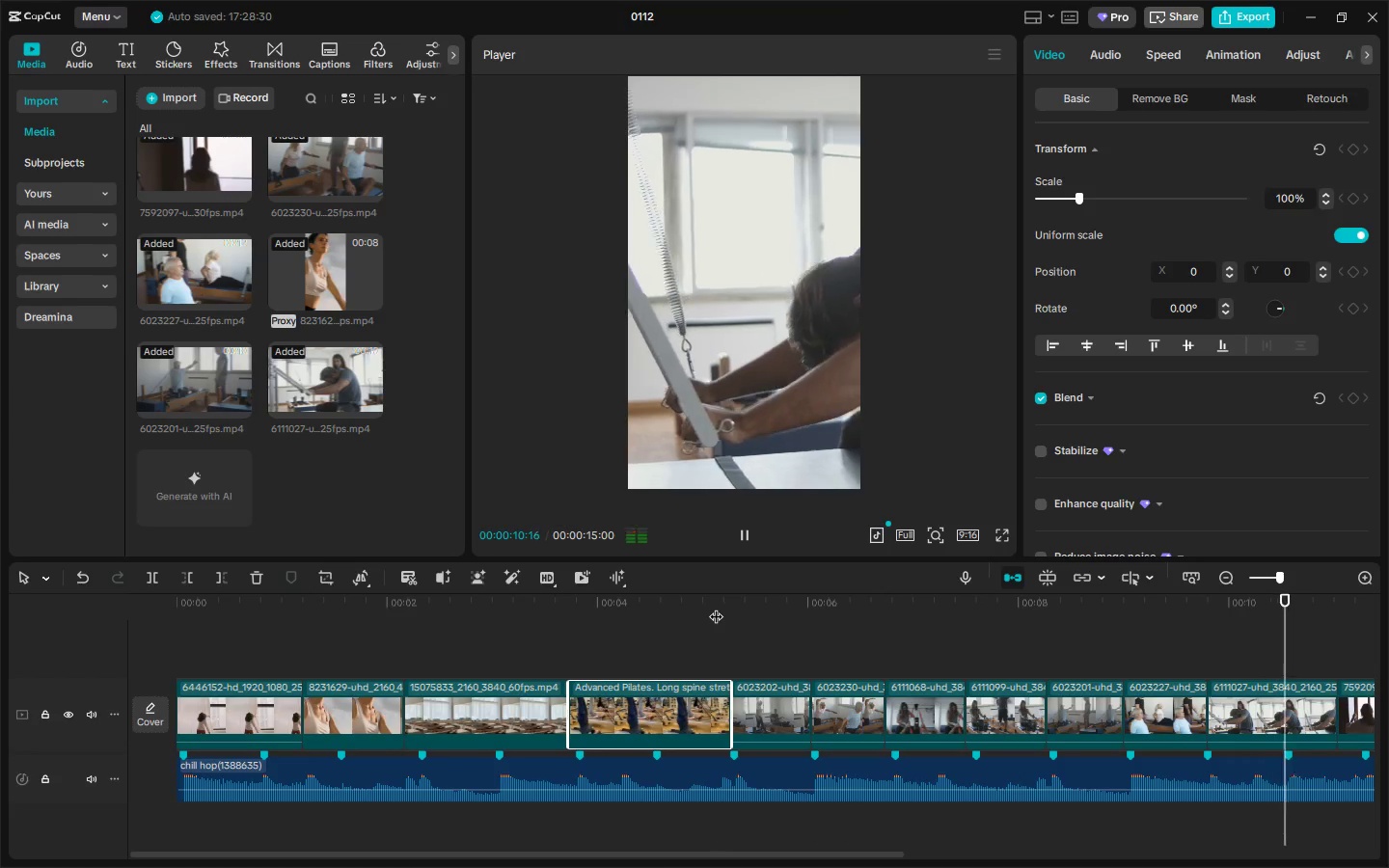 
wait(7.25)
 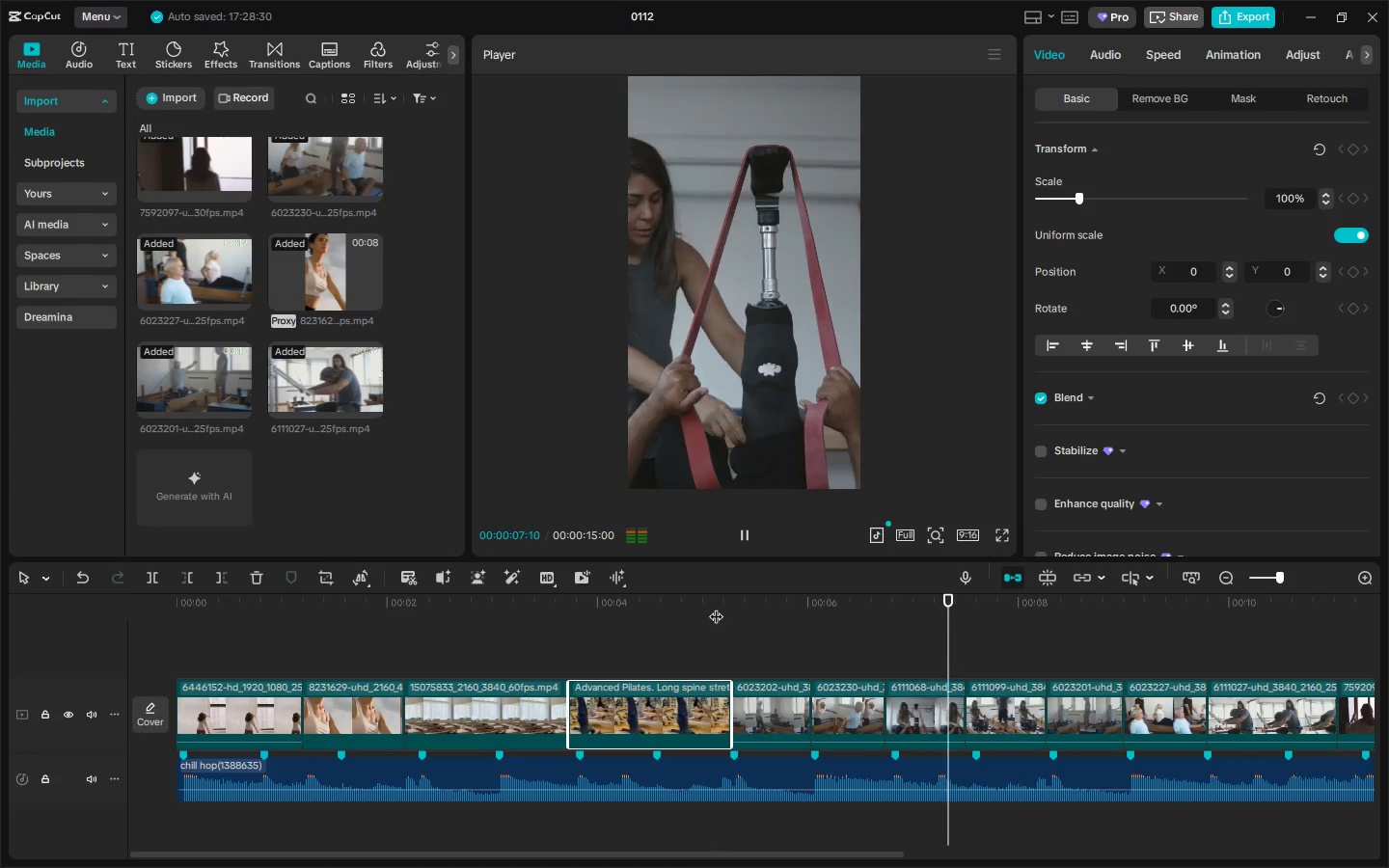 
key(Space)
 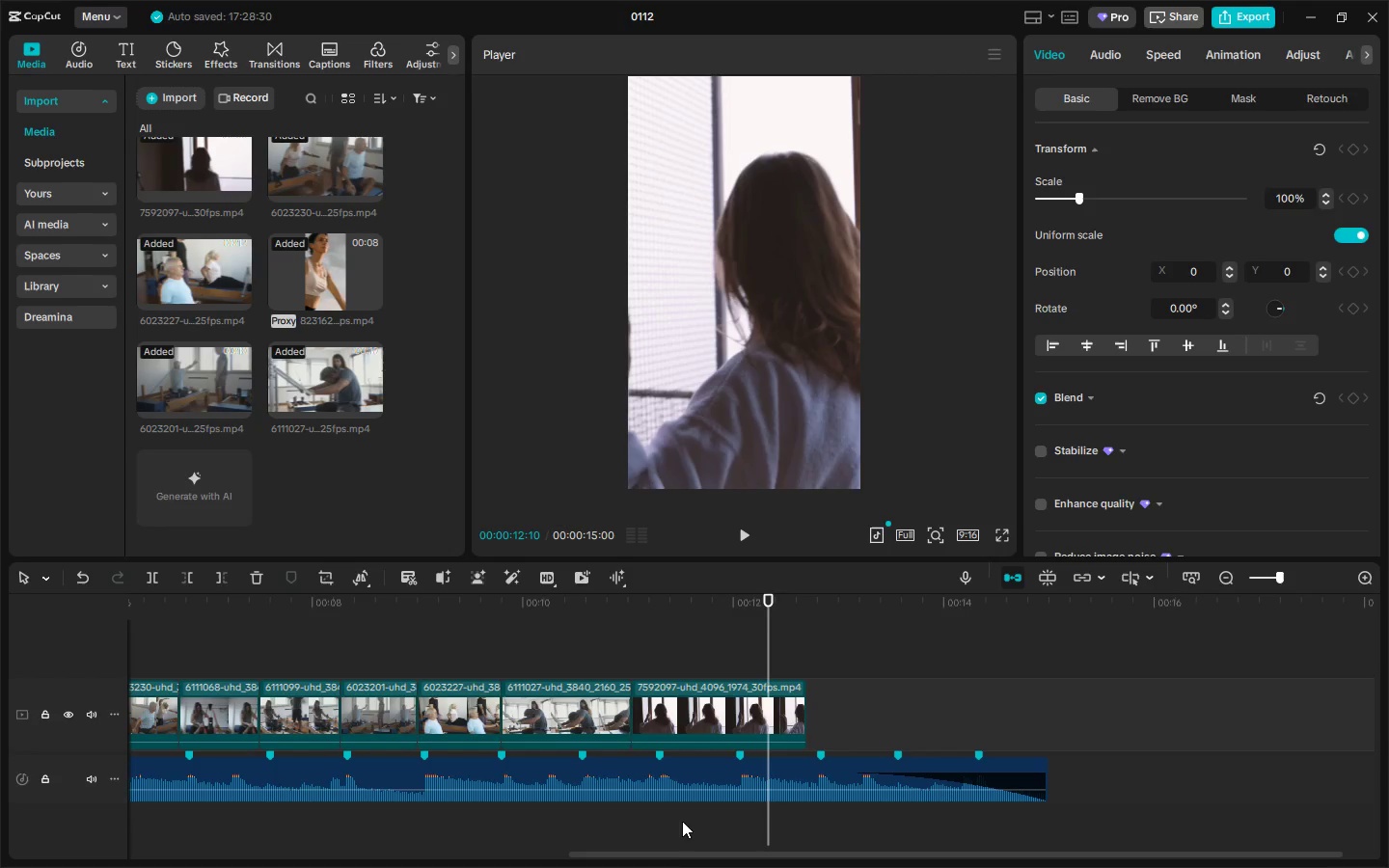 
left_click_drag(start_coordinate=[683, 854], to_coordinate=[265, 866])
 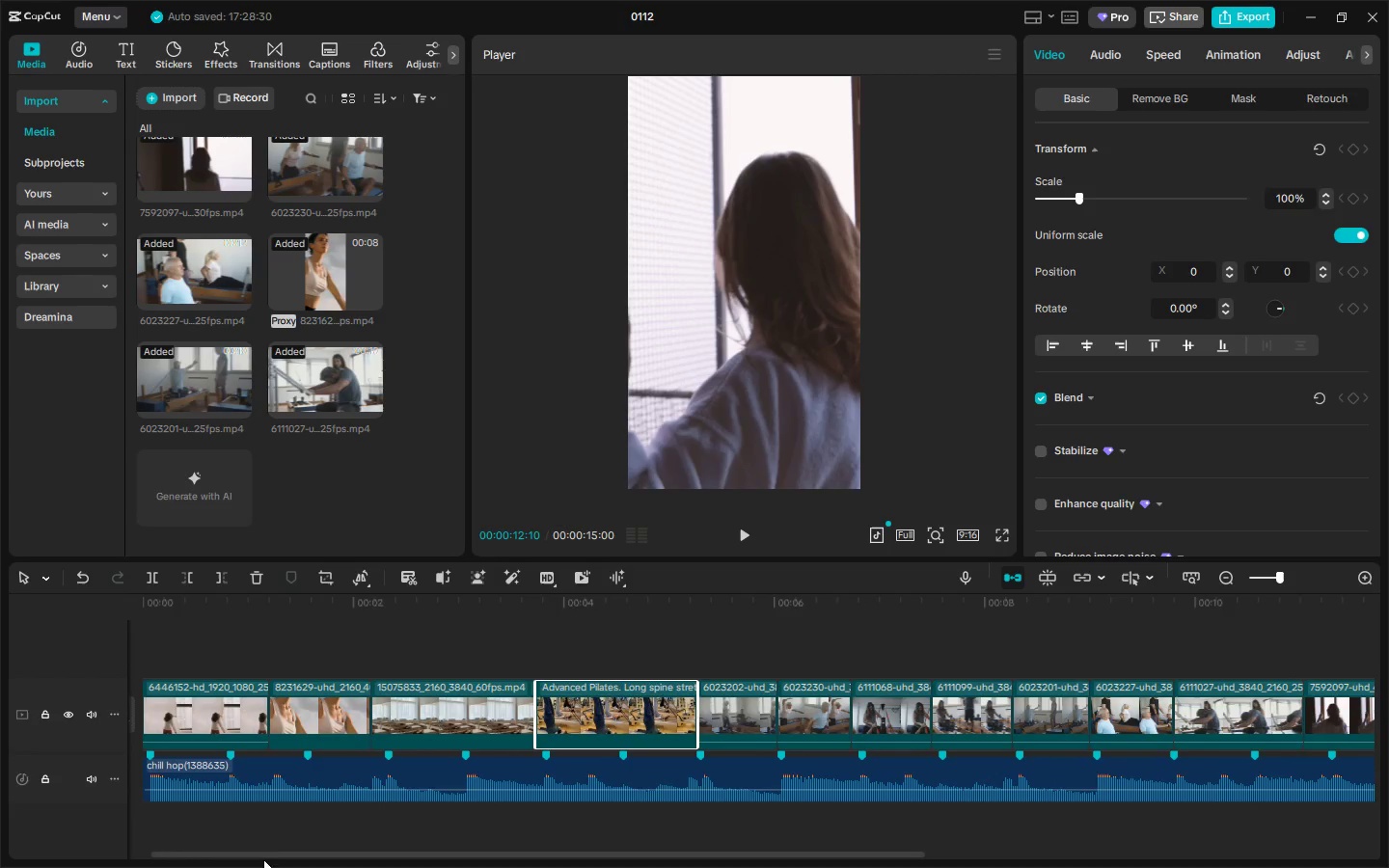 
left_click_drag(start_coordinate=[246, 854], to_coordinate=[175, 858])
 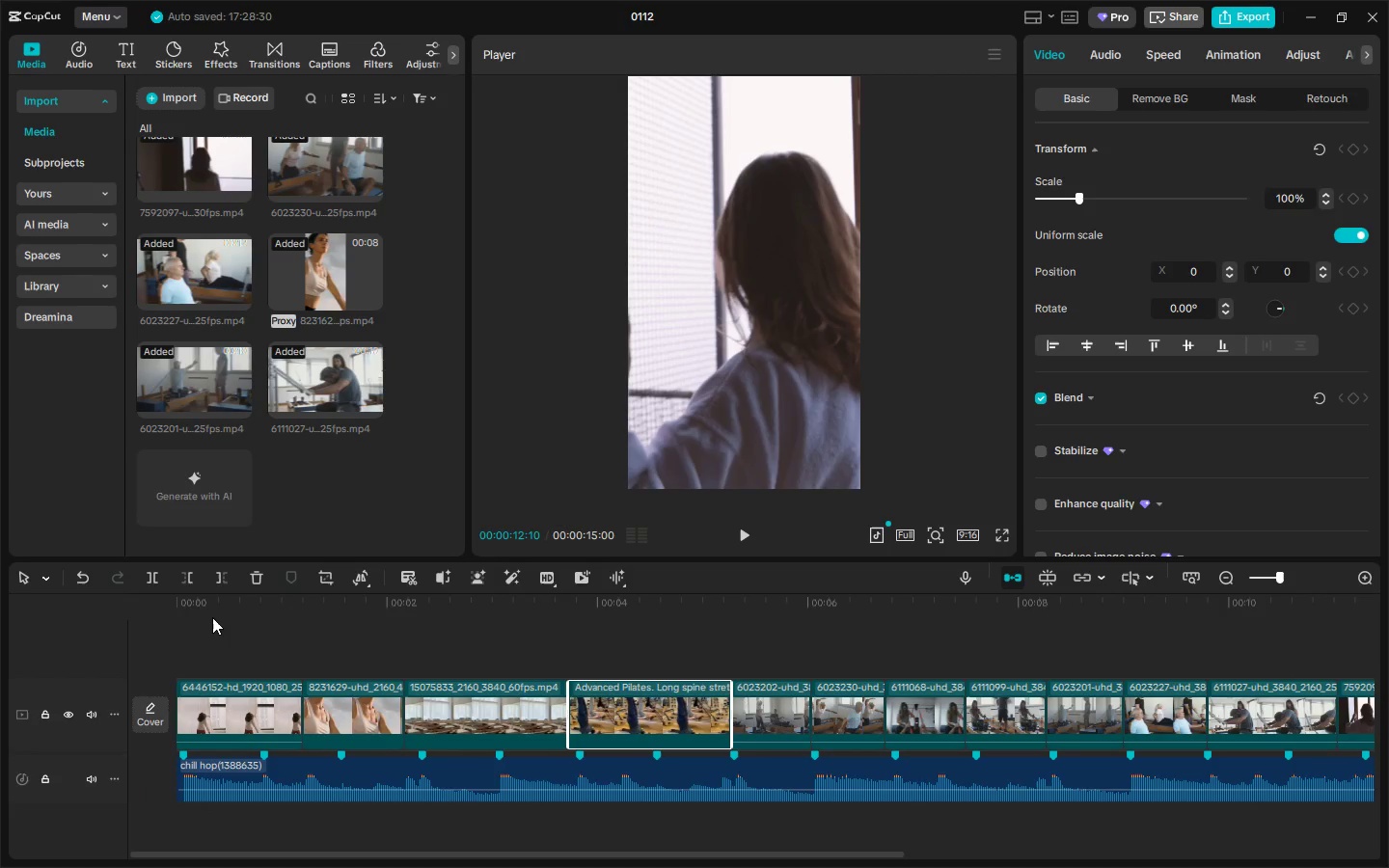 
left_click_drag(start_coordinate=[203, 607], to_coordinate=[181, 605])
 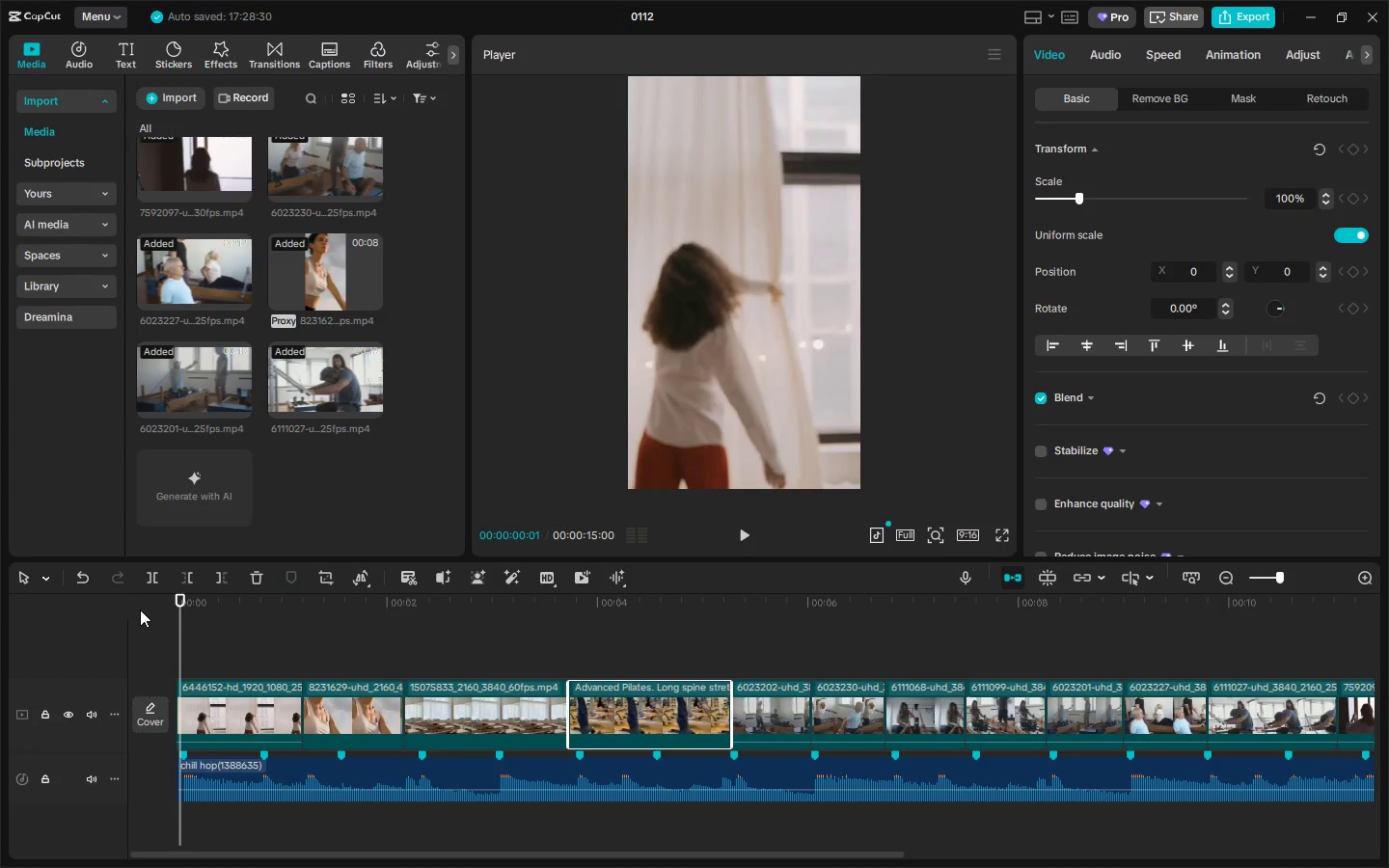 
key(Space)
 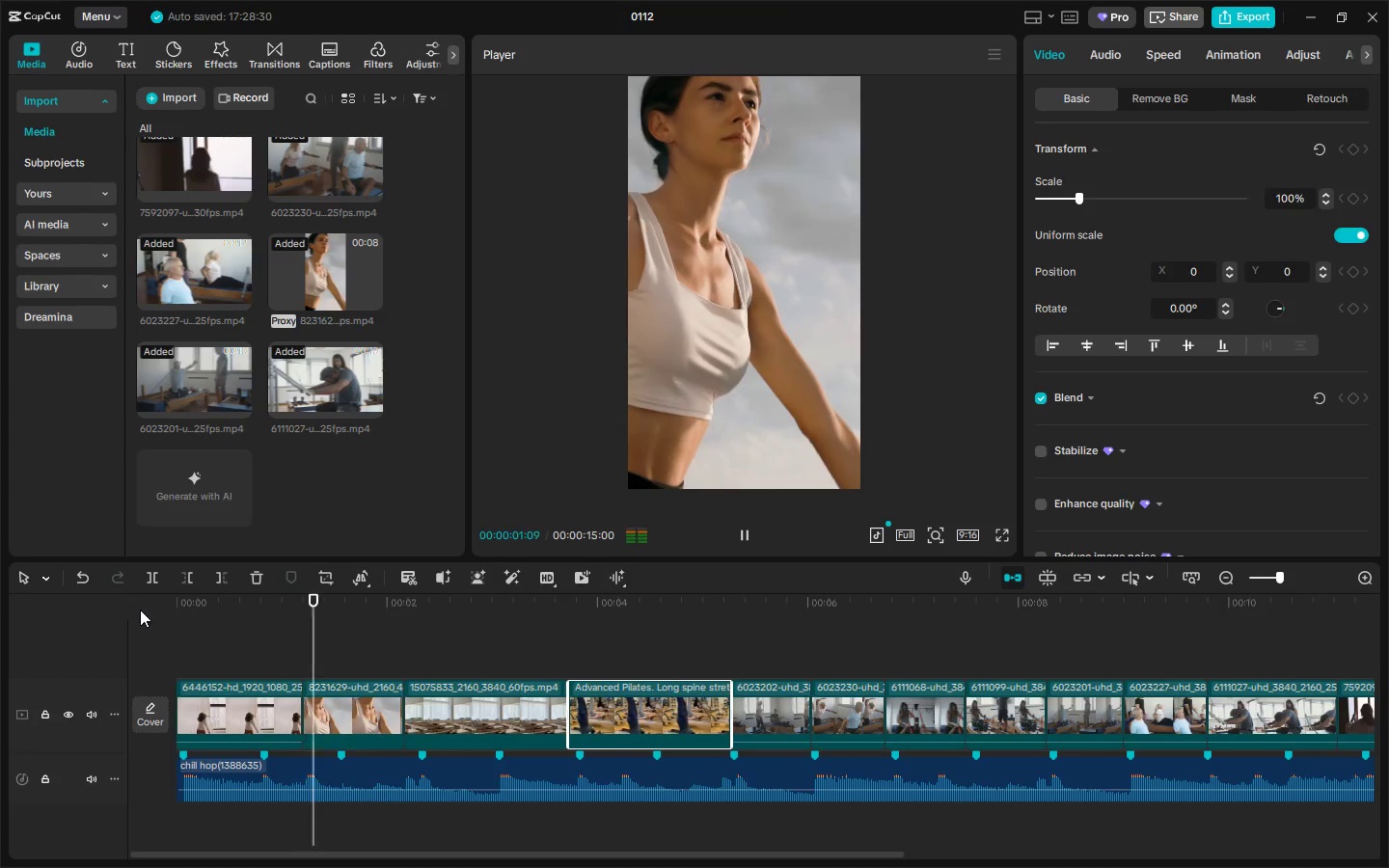 
key(Space)
 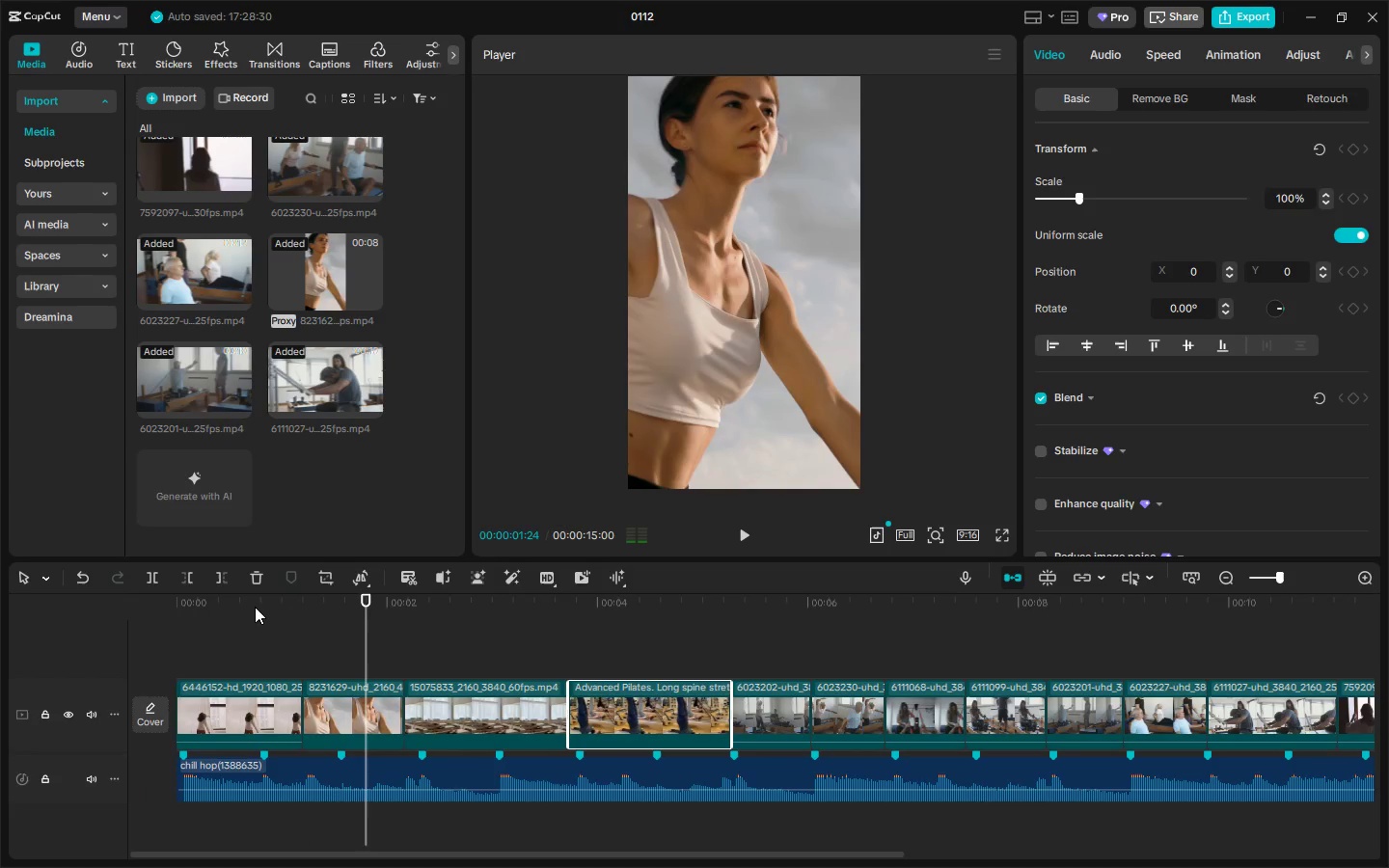 
left_click_drag(start_coordinate=[247, 606], to_coordinate=[114, 606])
 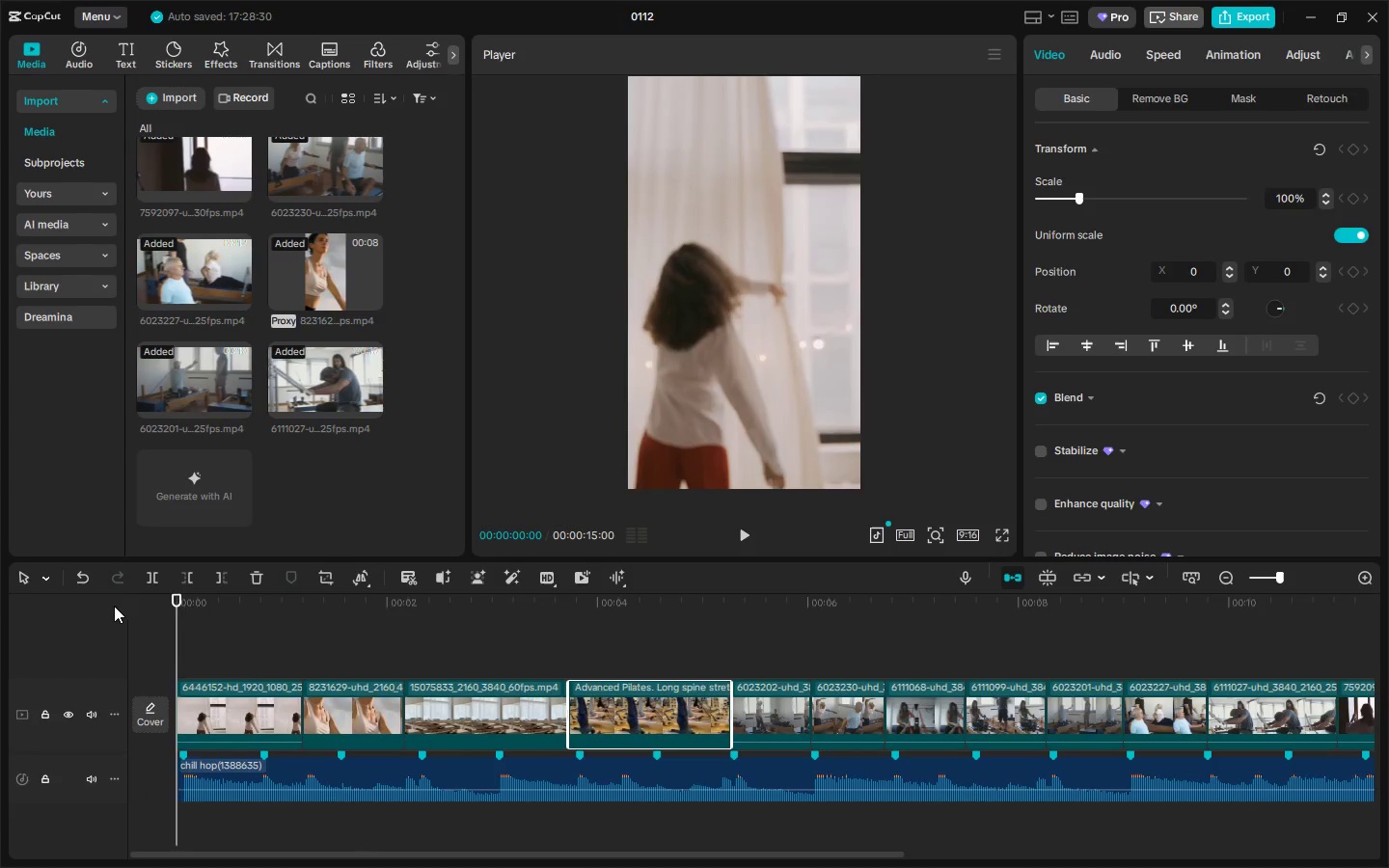 
key(Space)
 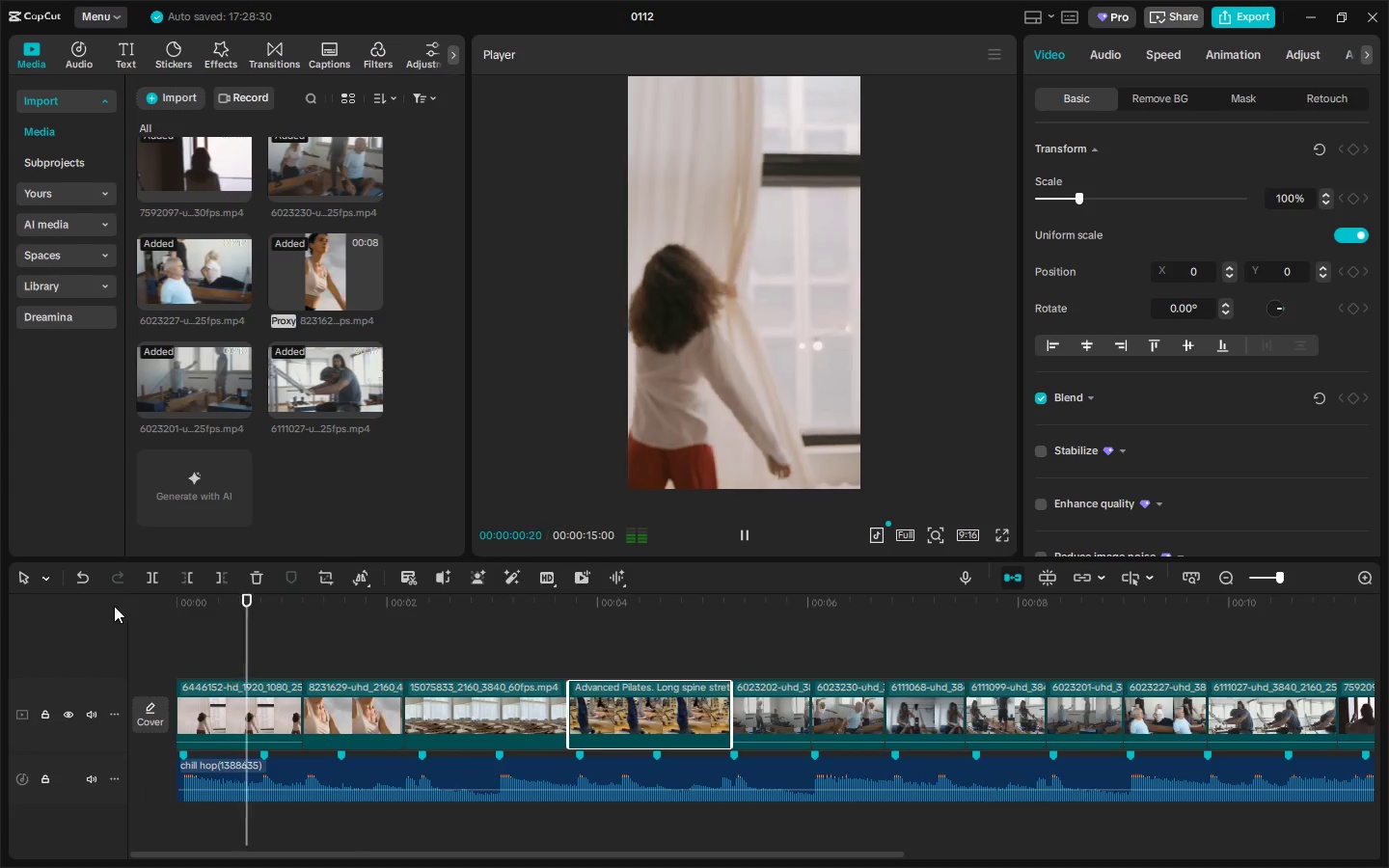 
key(Space)
 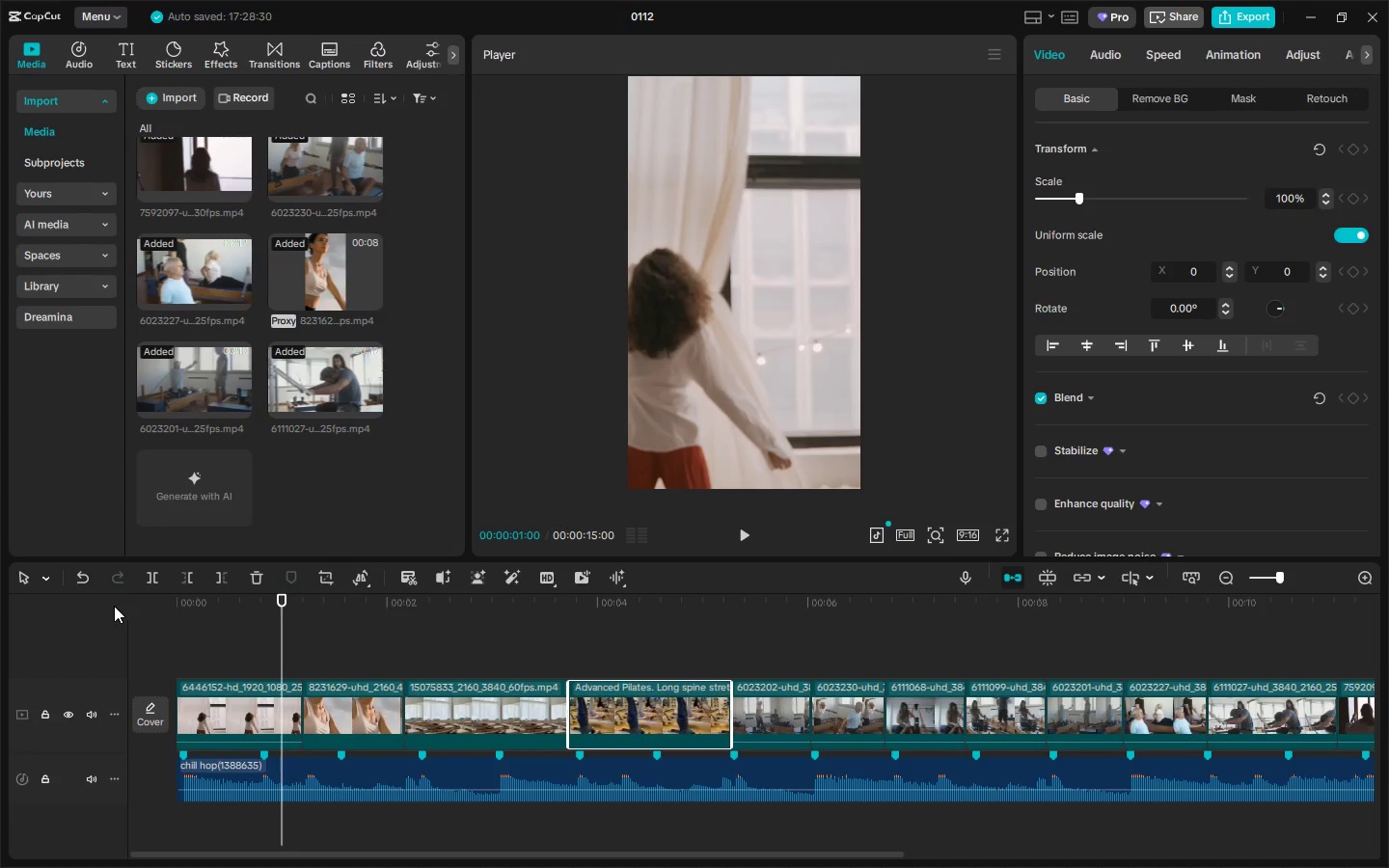 
left_click_drag(start_coordinate=[194, 616], to_coordinate=[157, 617])
 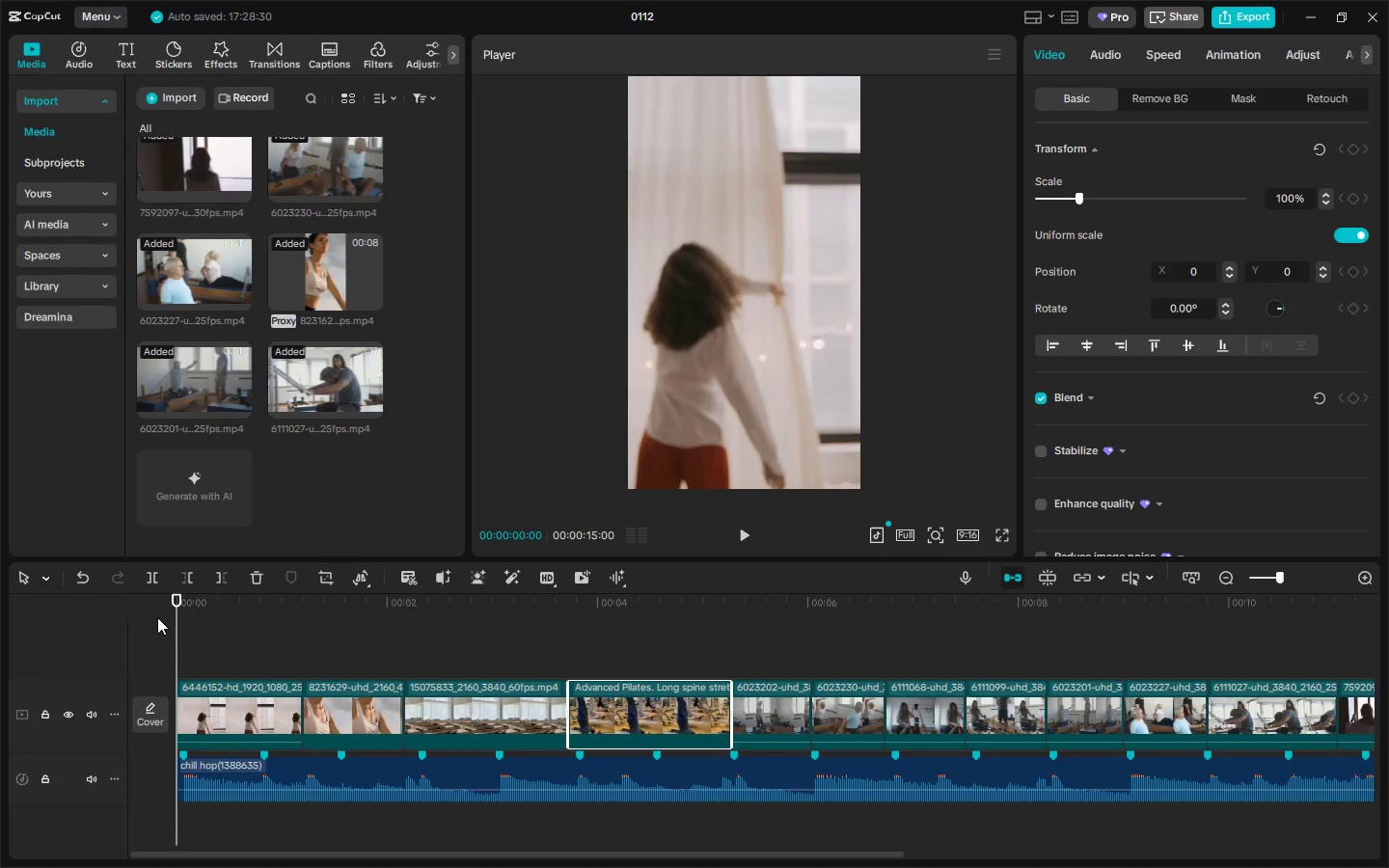 
wait(12.31)
 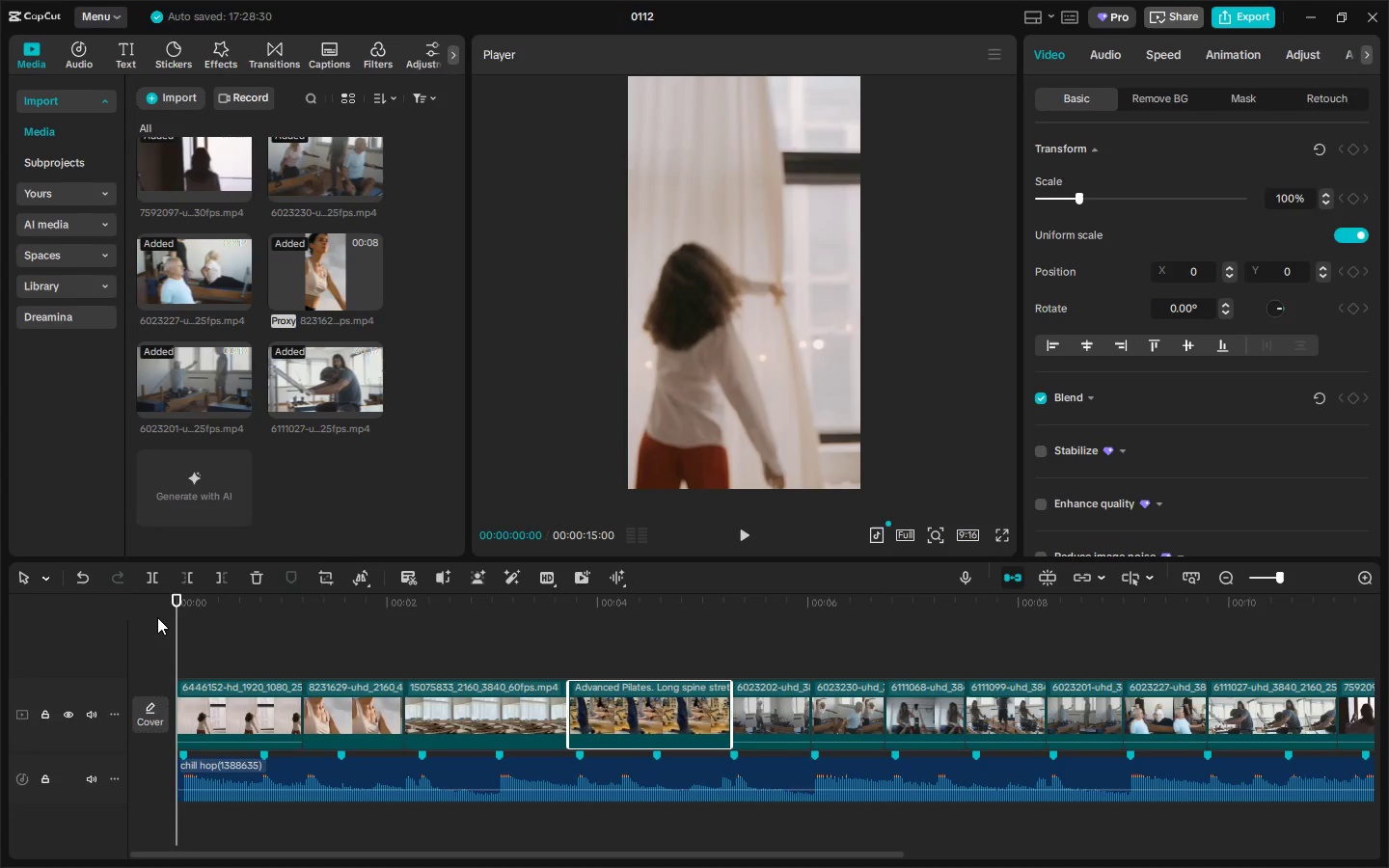 
left_click_drag(start_coordinate=[206, 603], to_coordinate=[154, 617])
 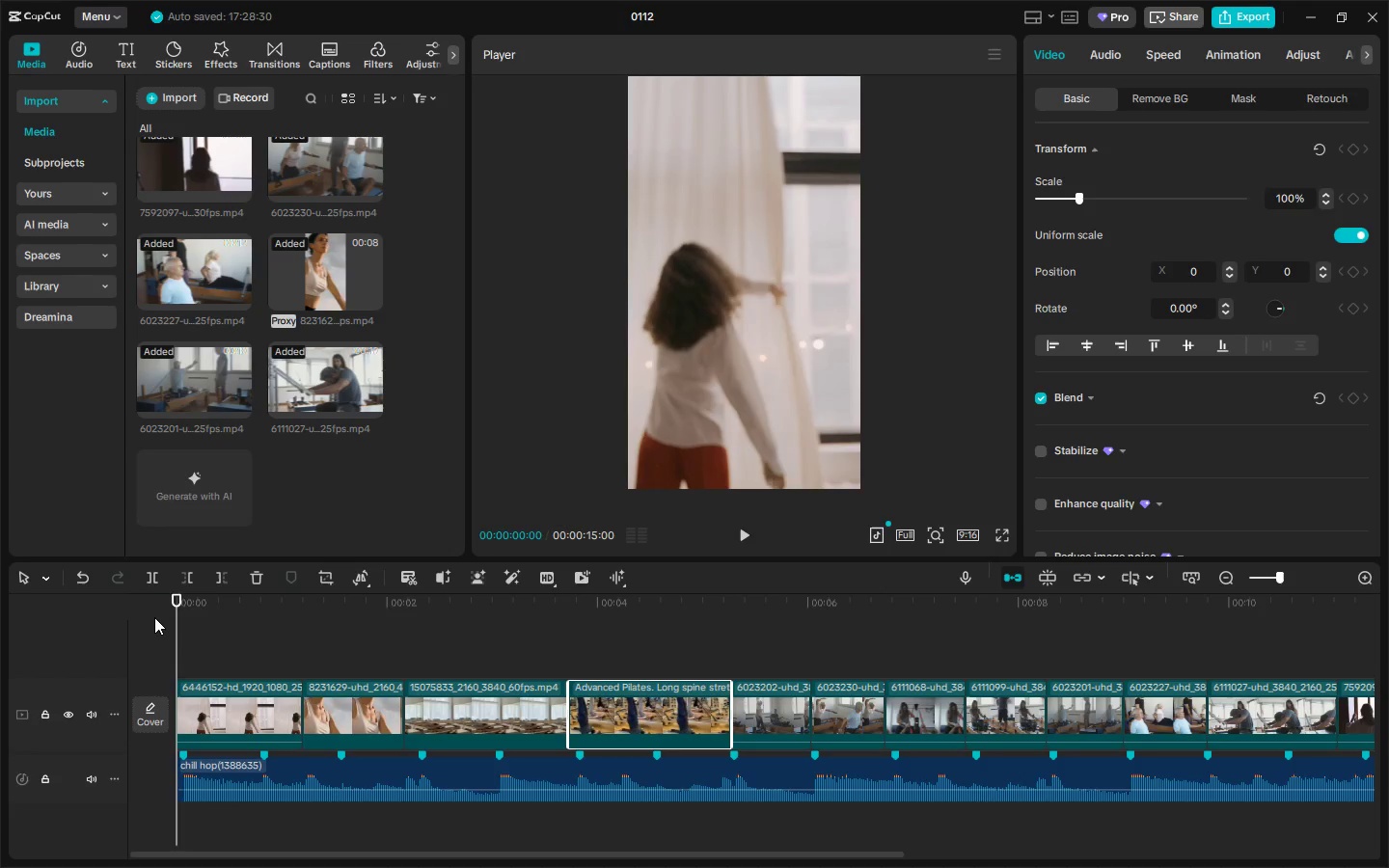 
key(Space)
 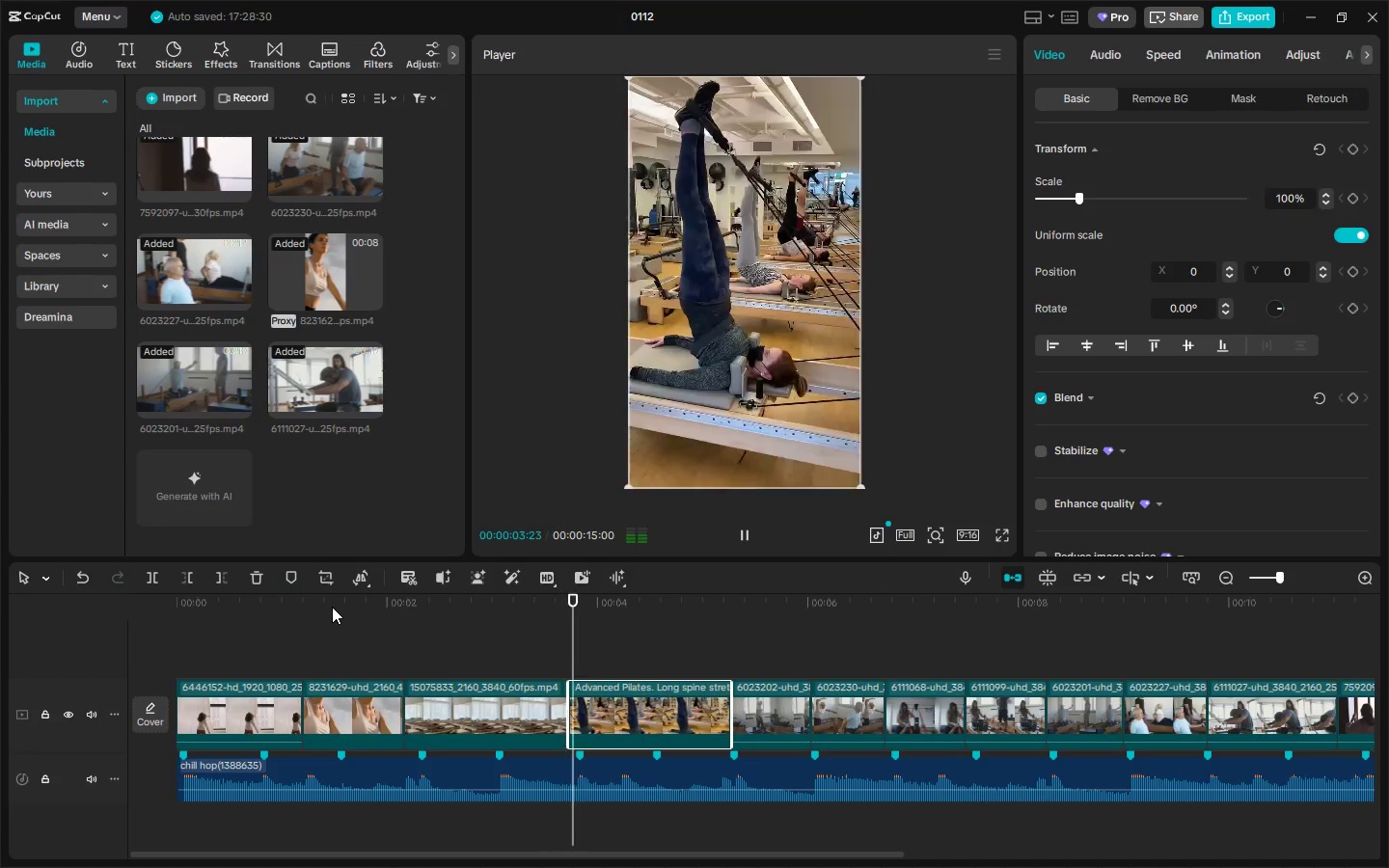 
wait(5.05)
 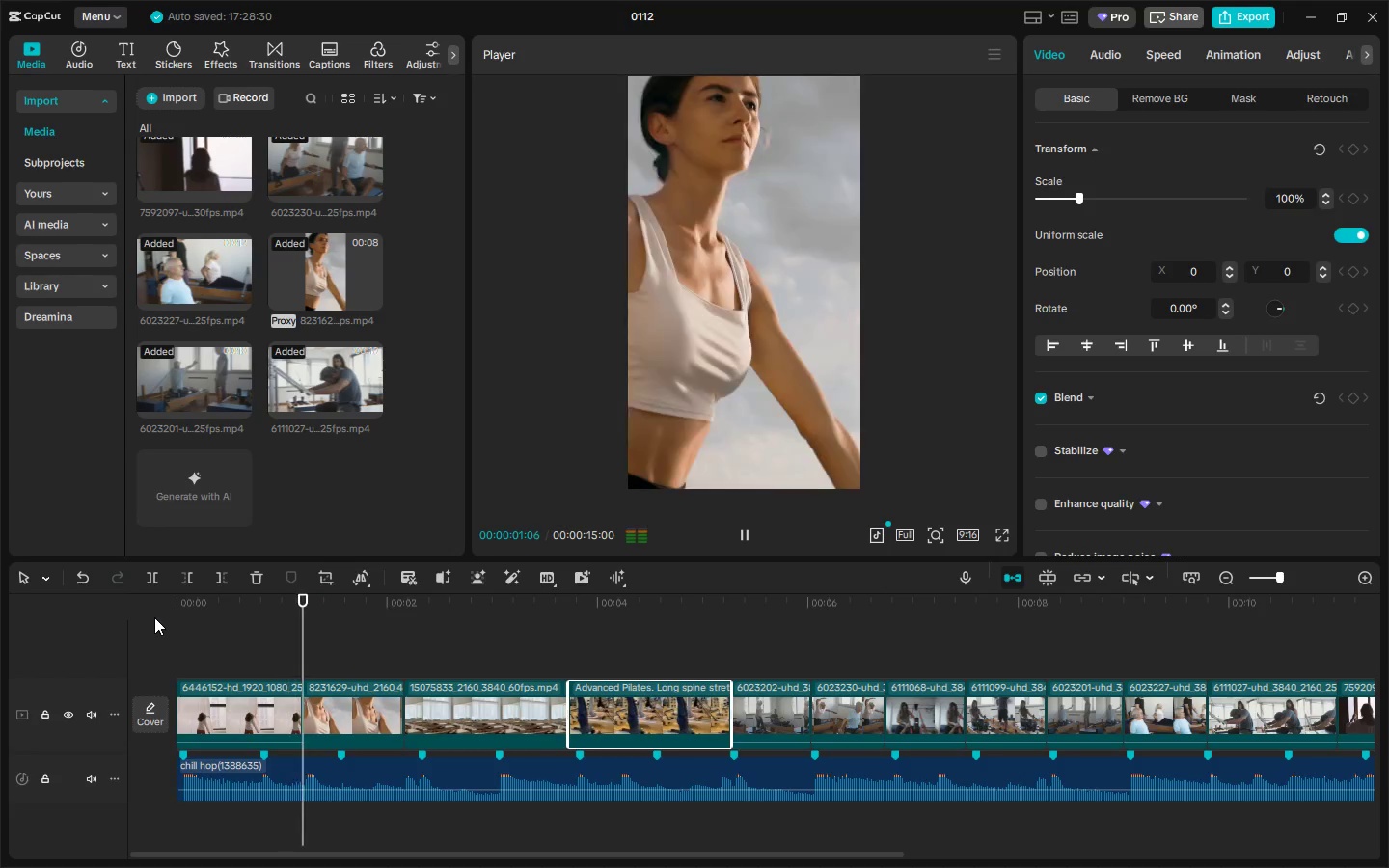 
key(Space)
 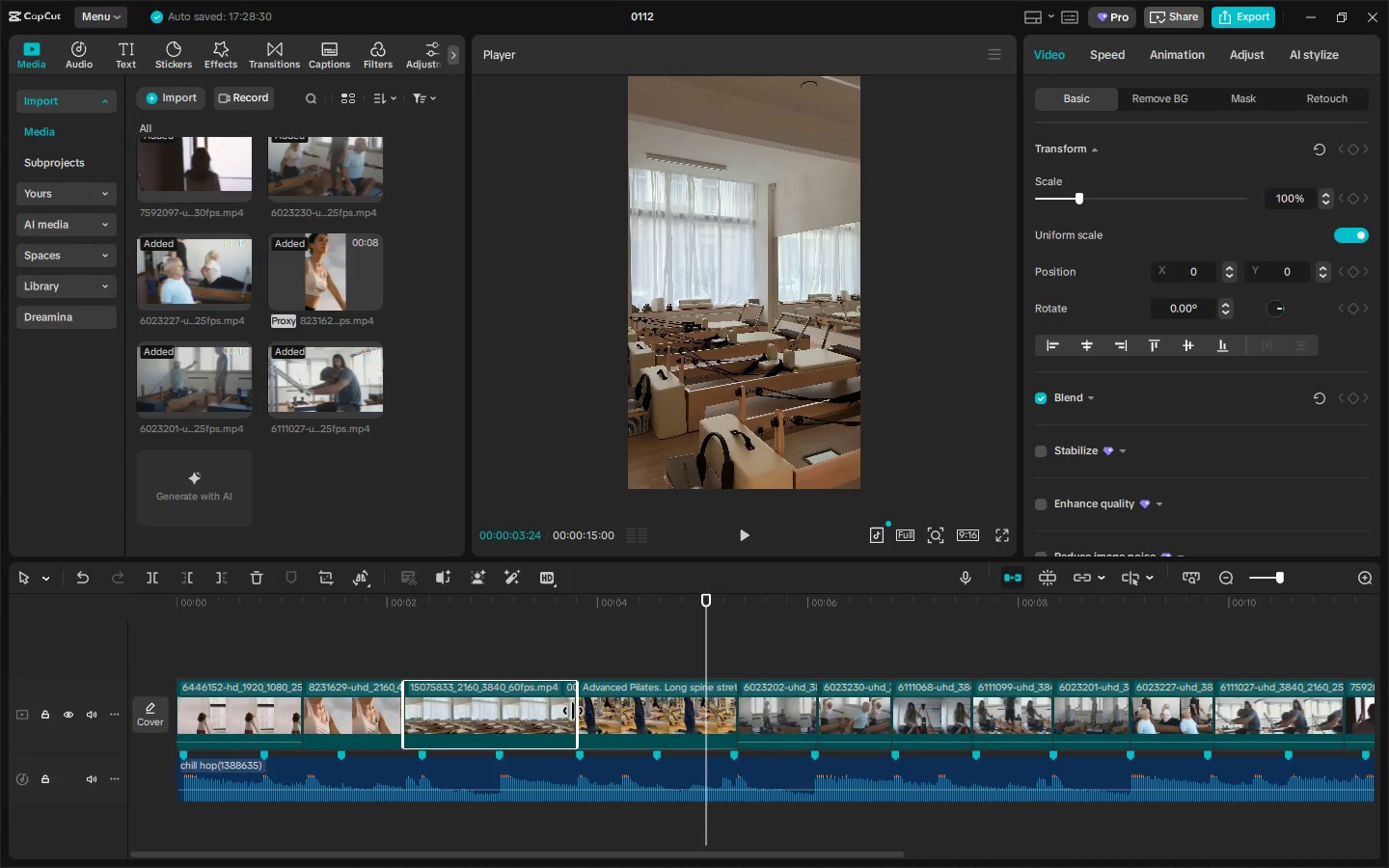 
left_click_drag(start_coordinate=[462, 610], to_coordinate=[59, 631])
 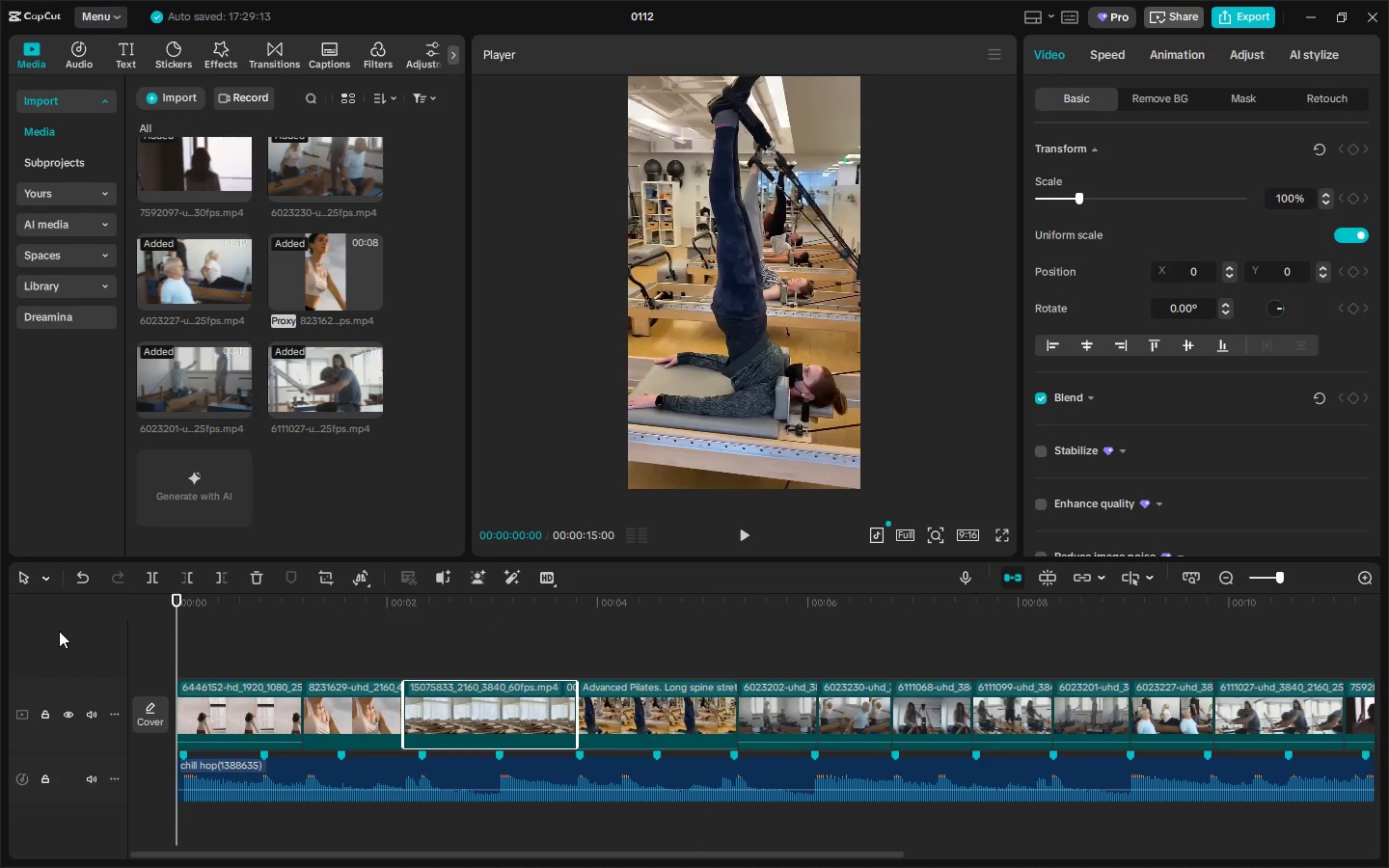 
key(Space)
 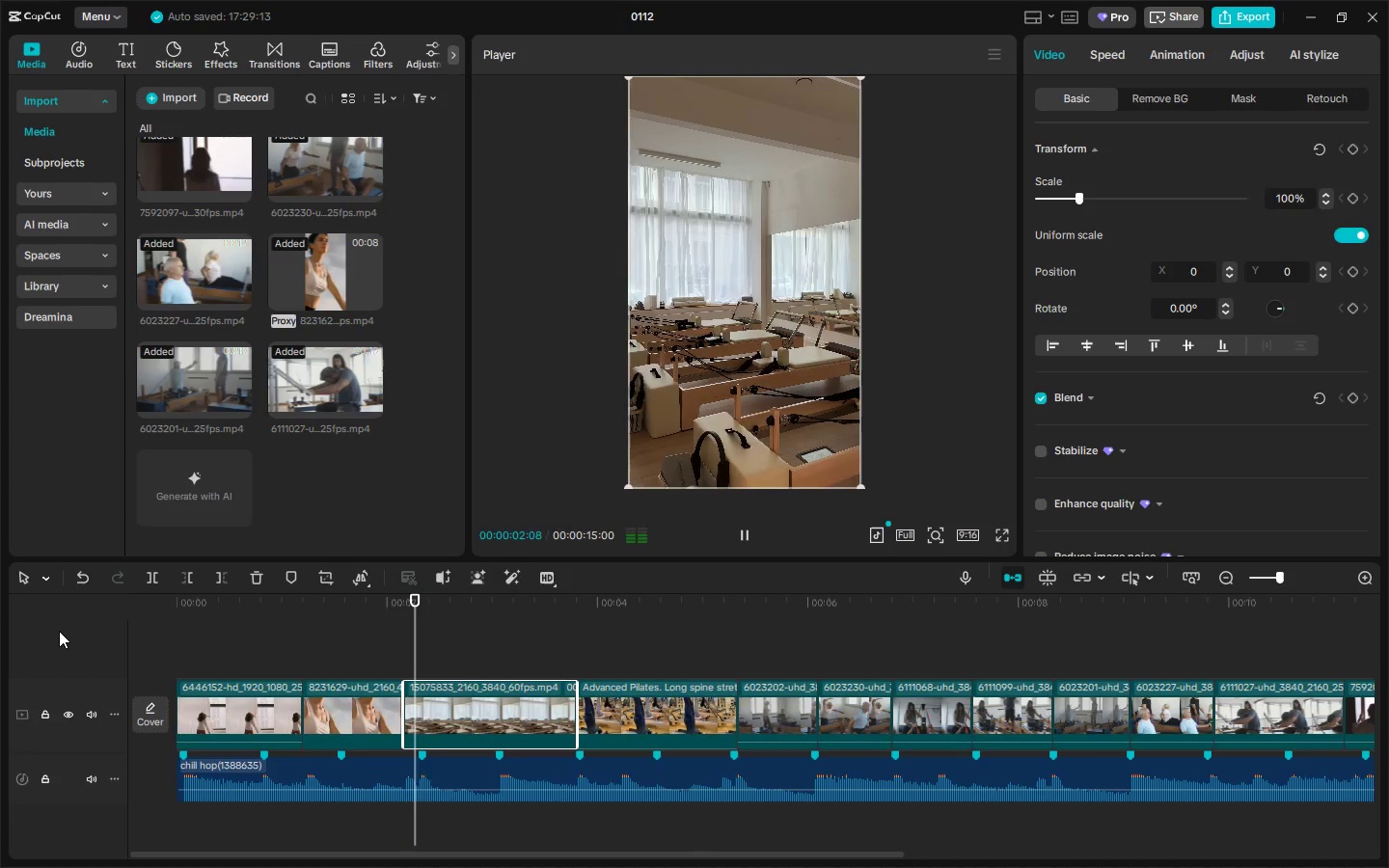 
key(Space)
 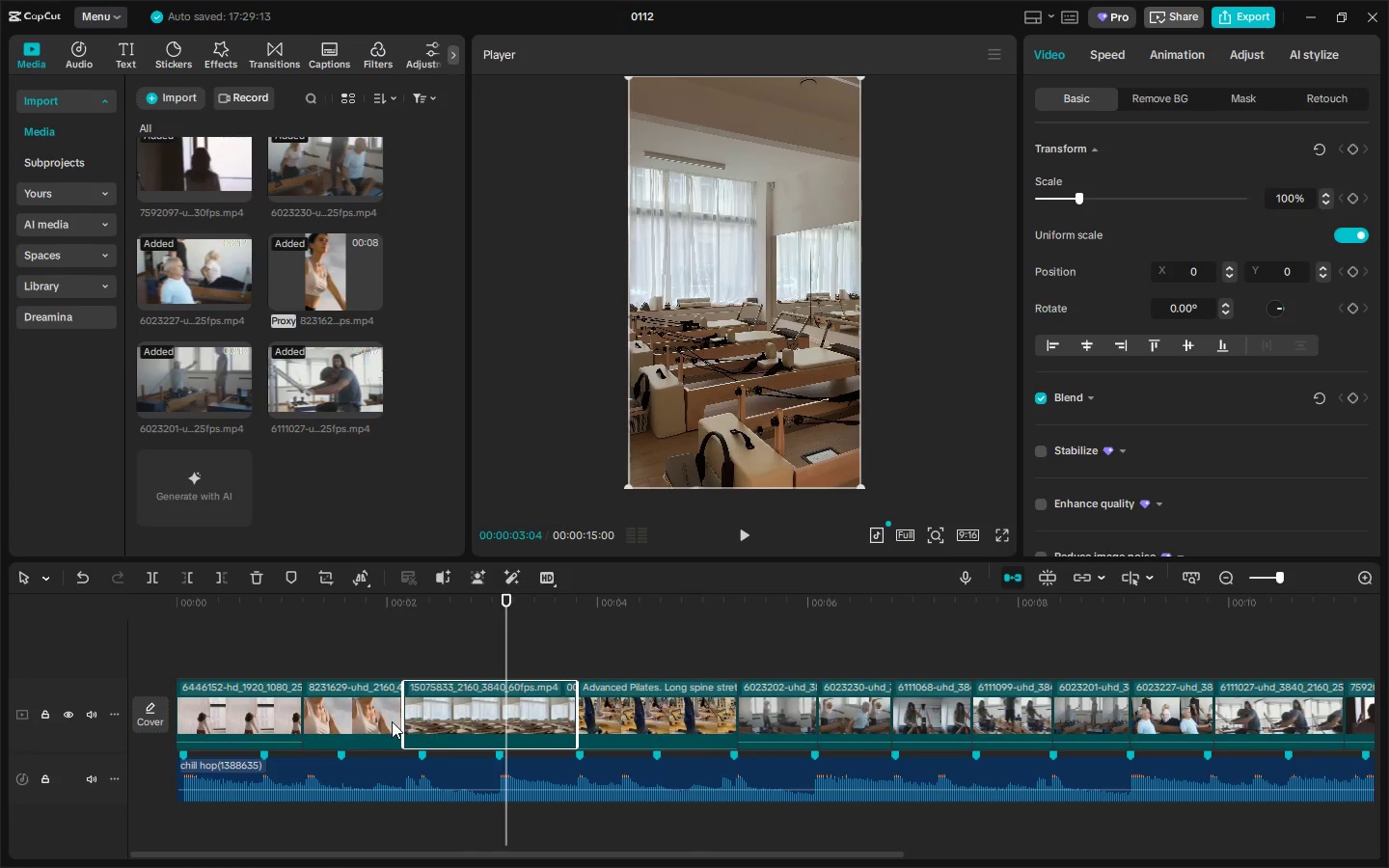 
left_click([387, 721])
 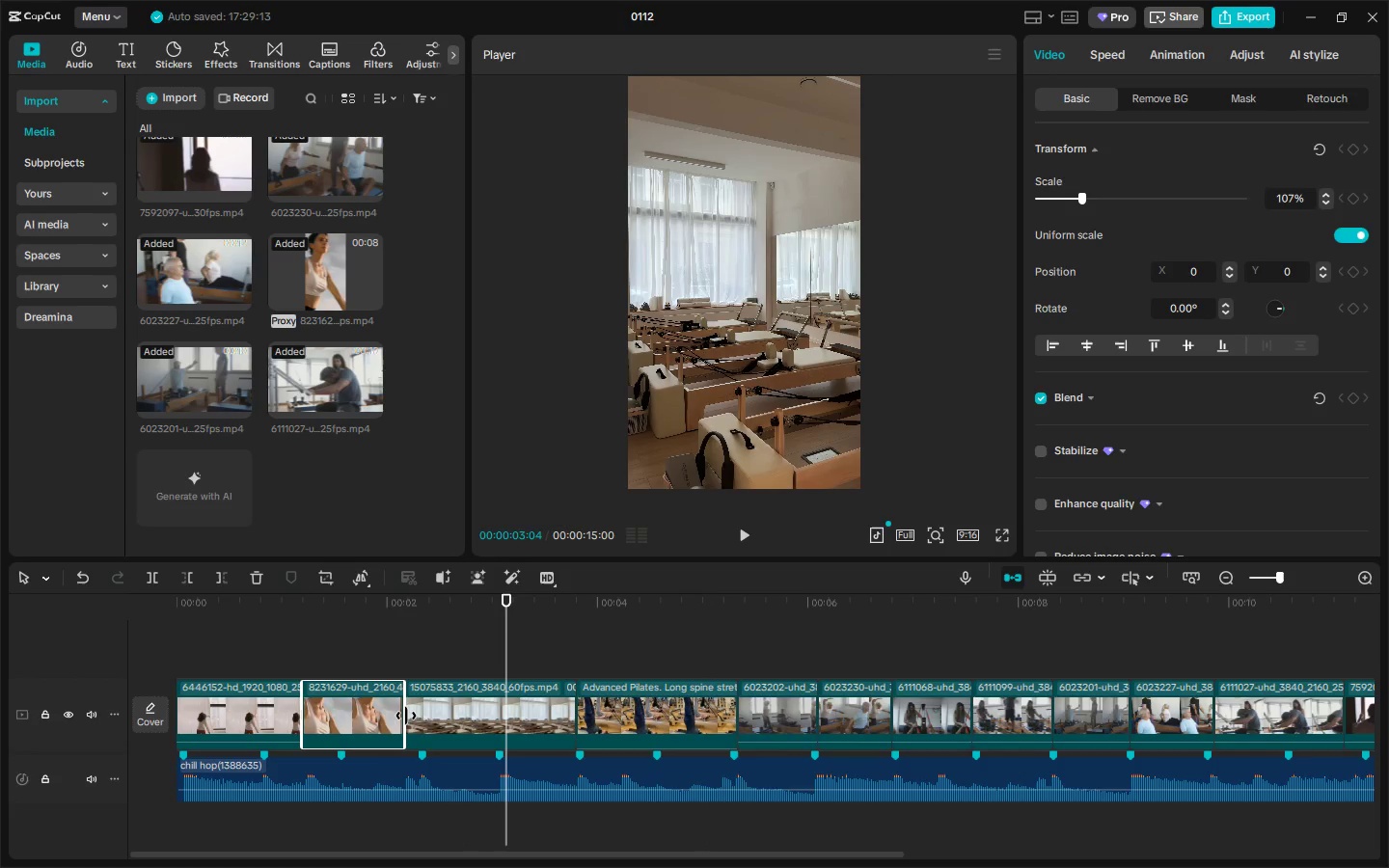 
left_click_drag(start_coordinate=[406, 716], to_coordinate=[413, 716])
 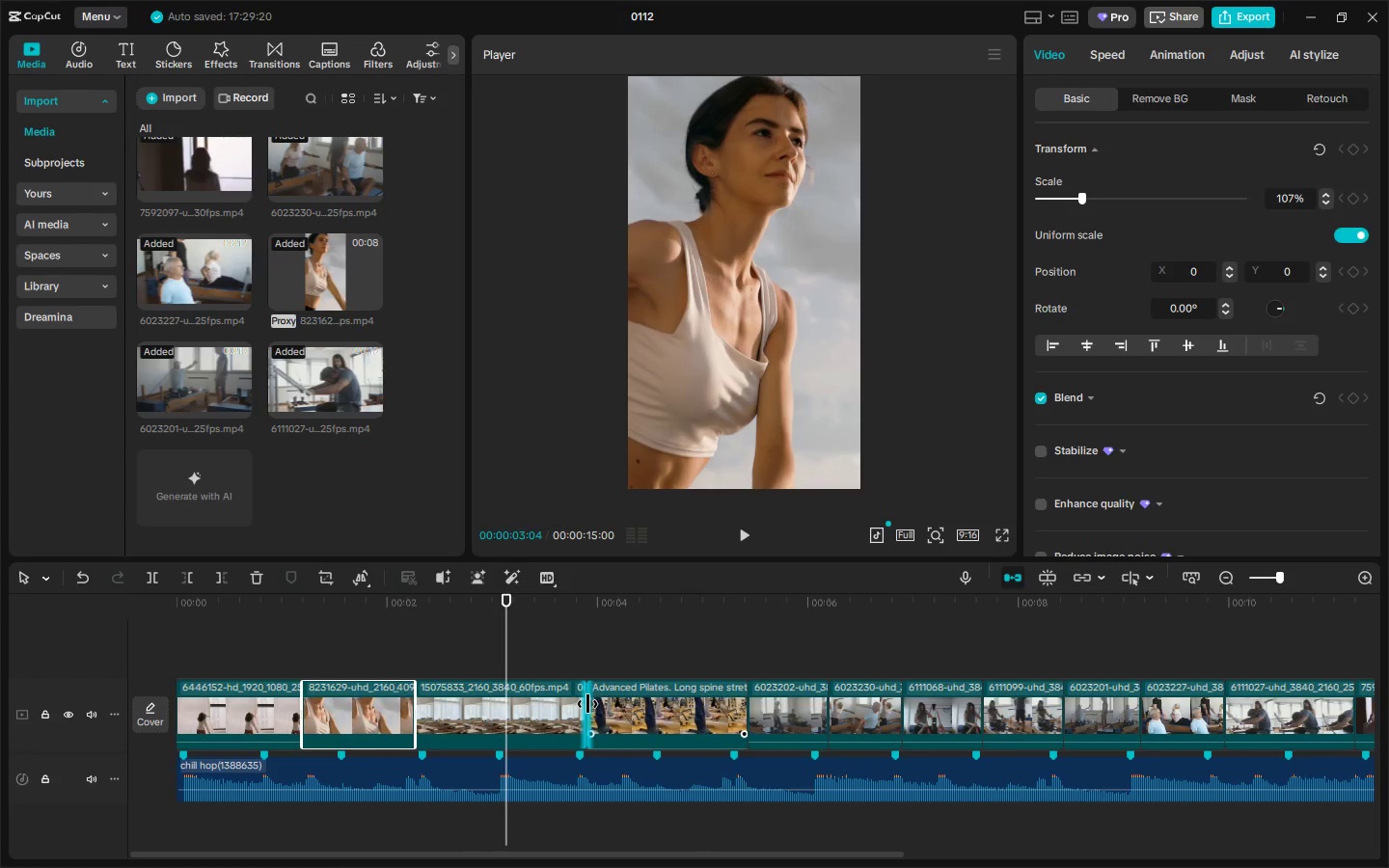 
left_click_drag(start_coordinate=[587, 704], to_coordinate=[579, 706])
 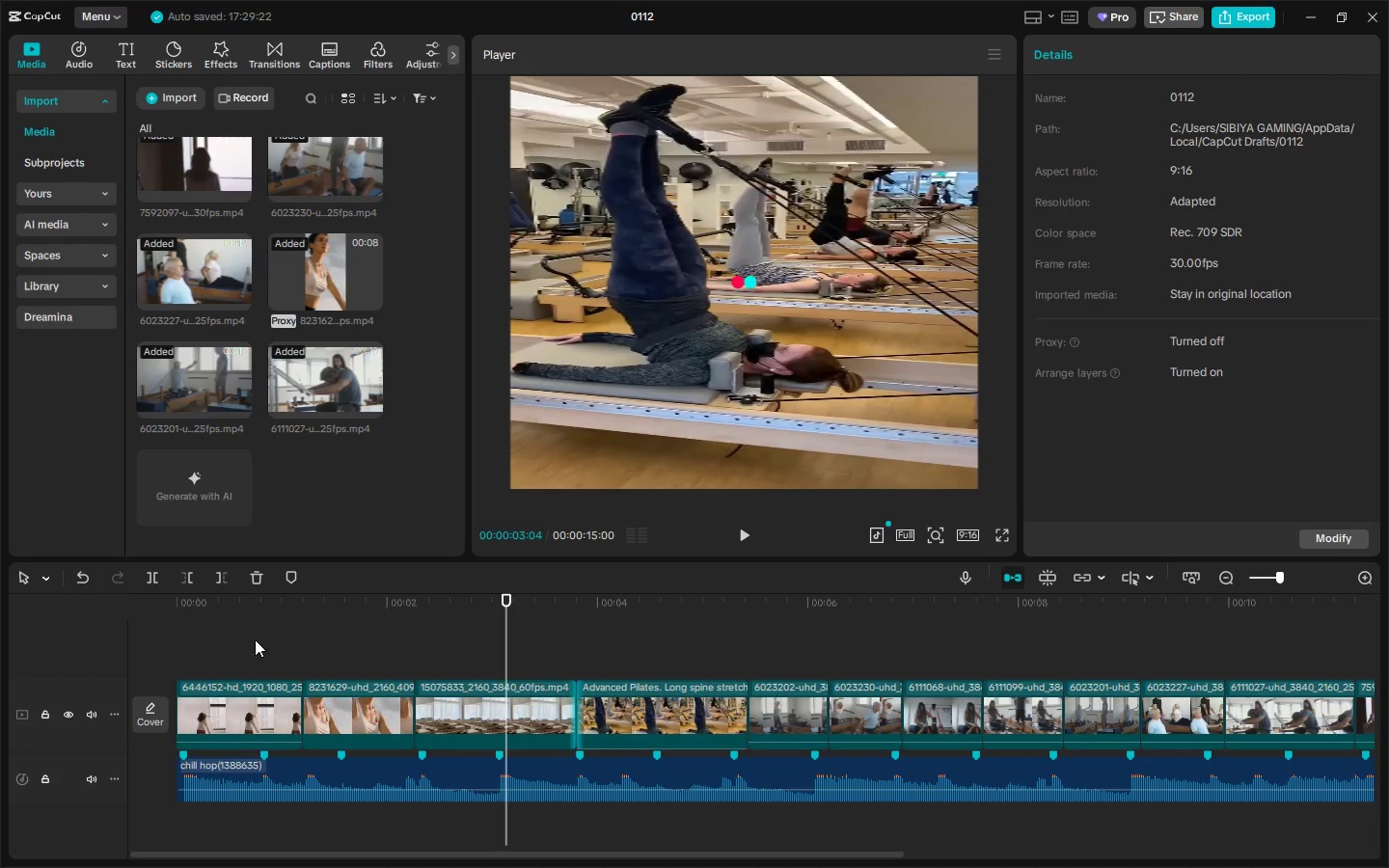 
left_click_drag(start_coordinate=[229, 619], to_coordinate=[115, 619])
 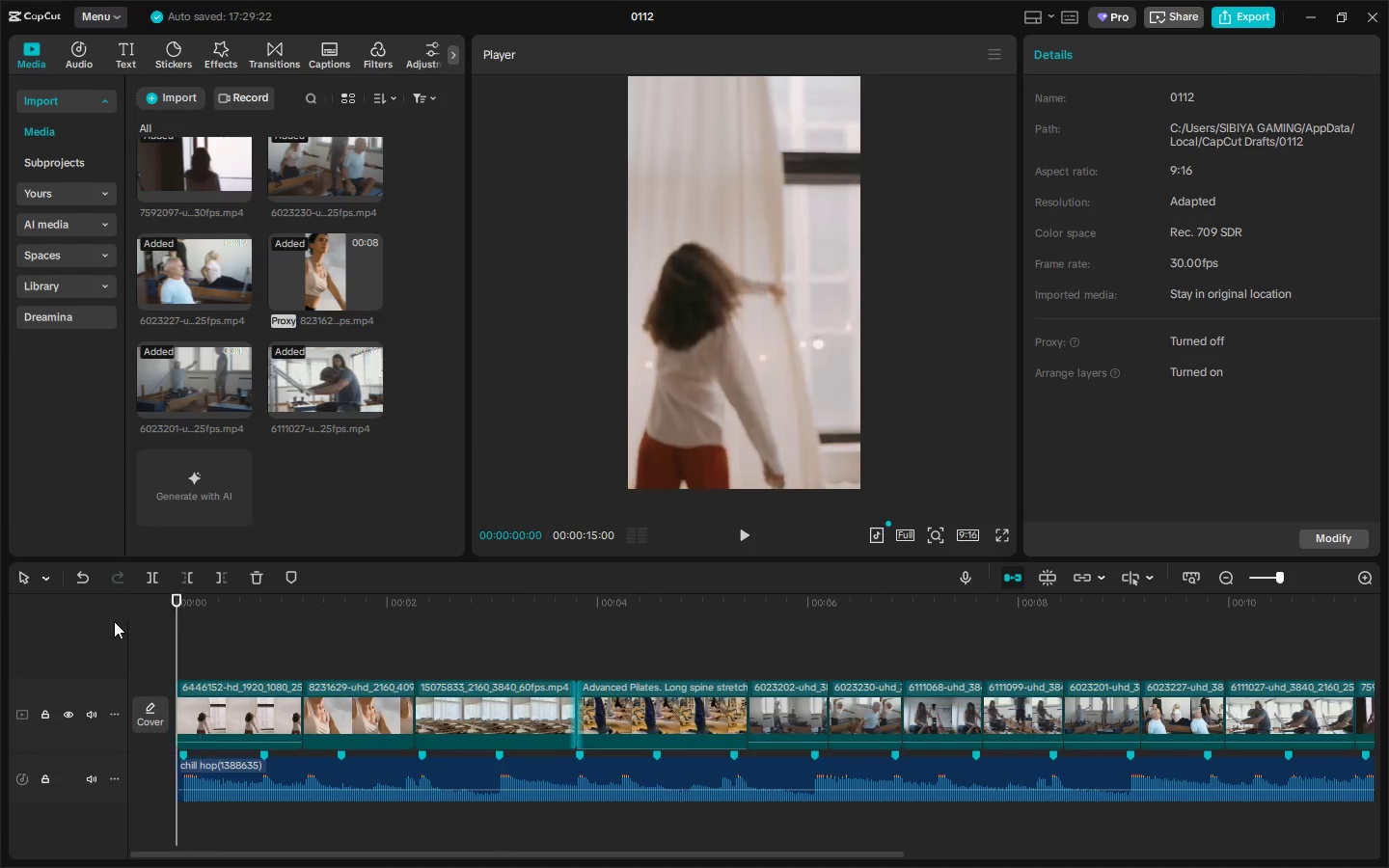 
key(Space)
 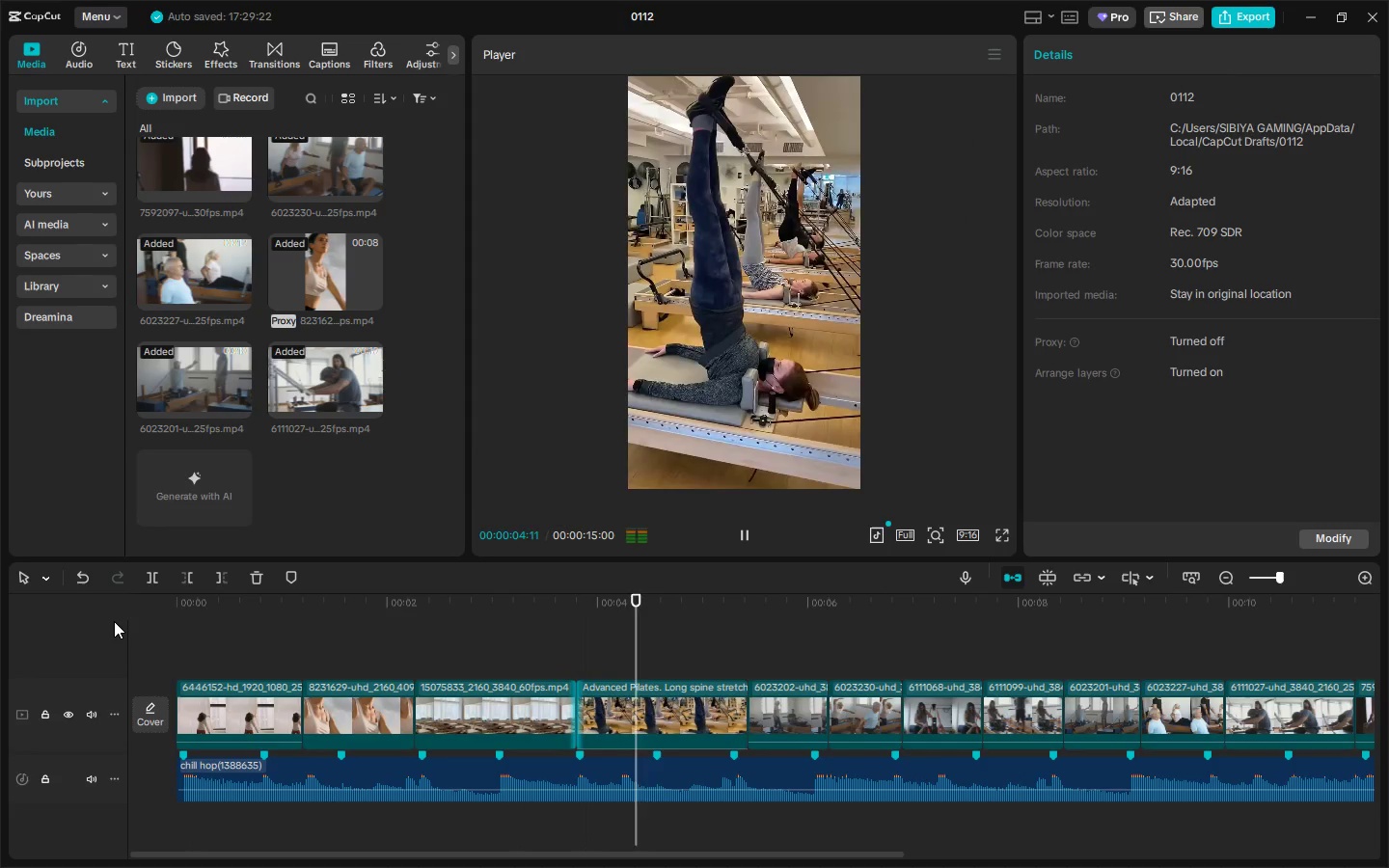 
wait(5.95)
 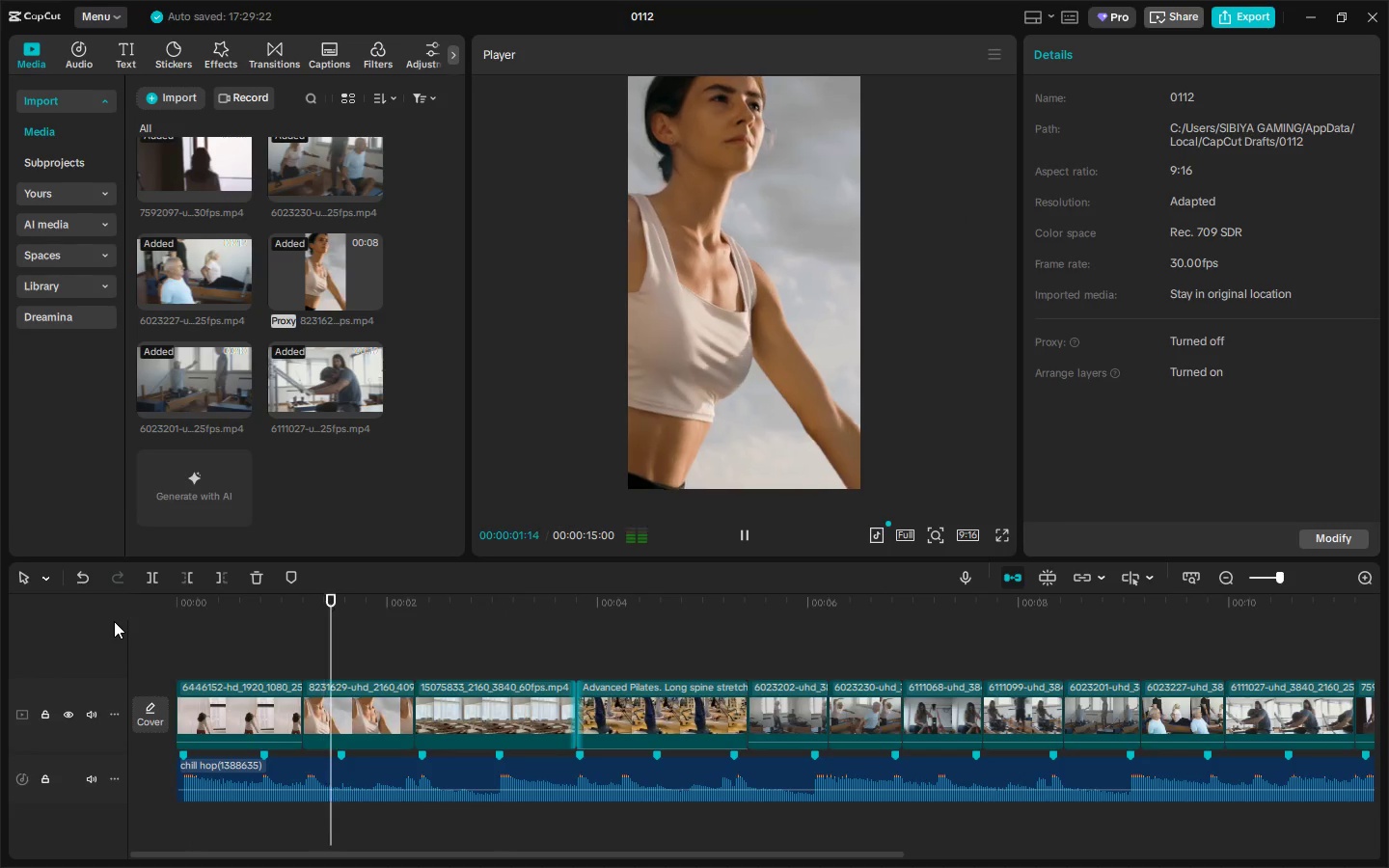 
key(Space)
 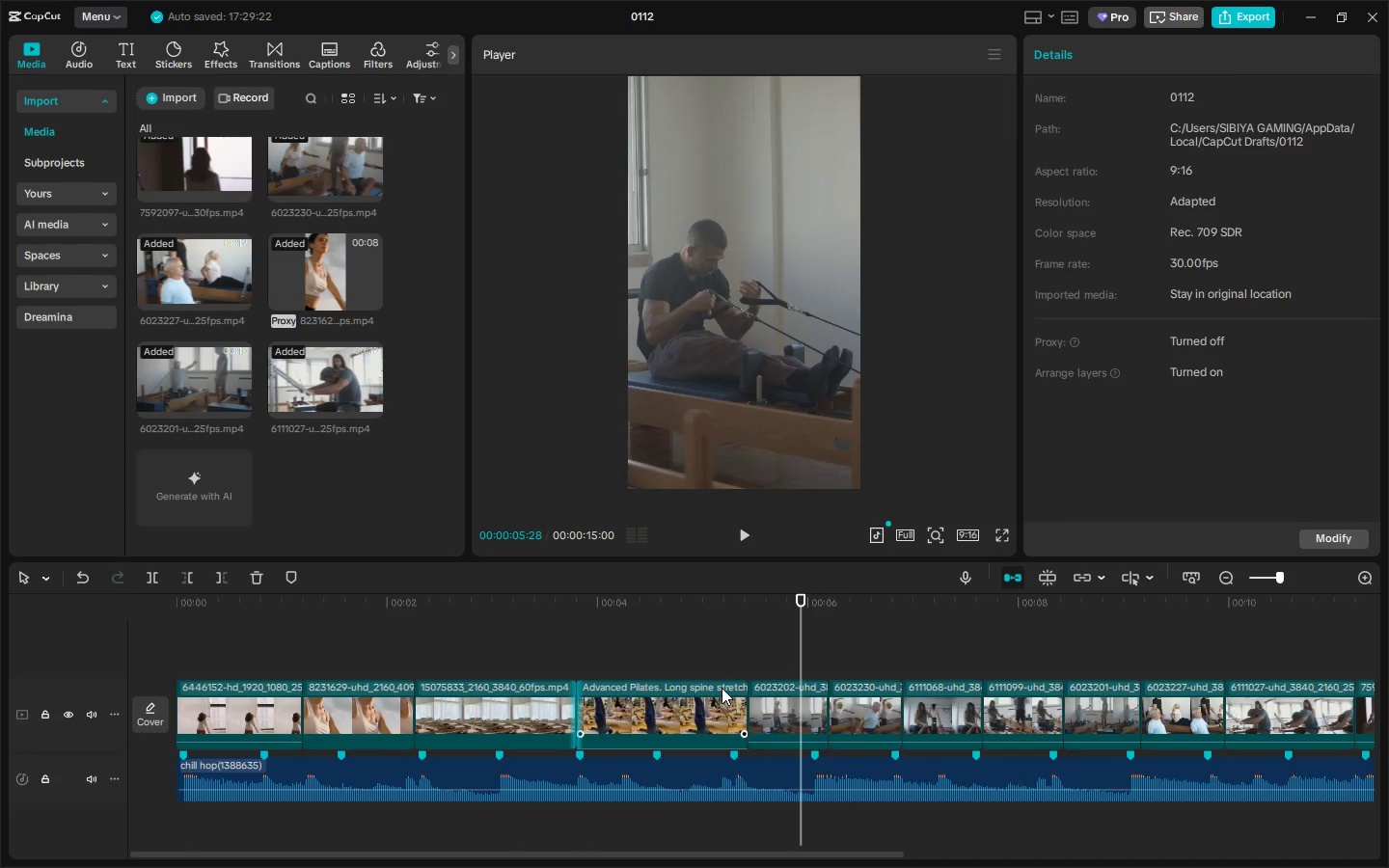 
left_click([746, 701])
 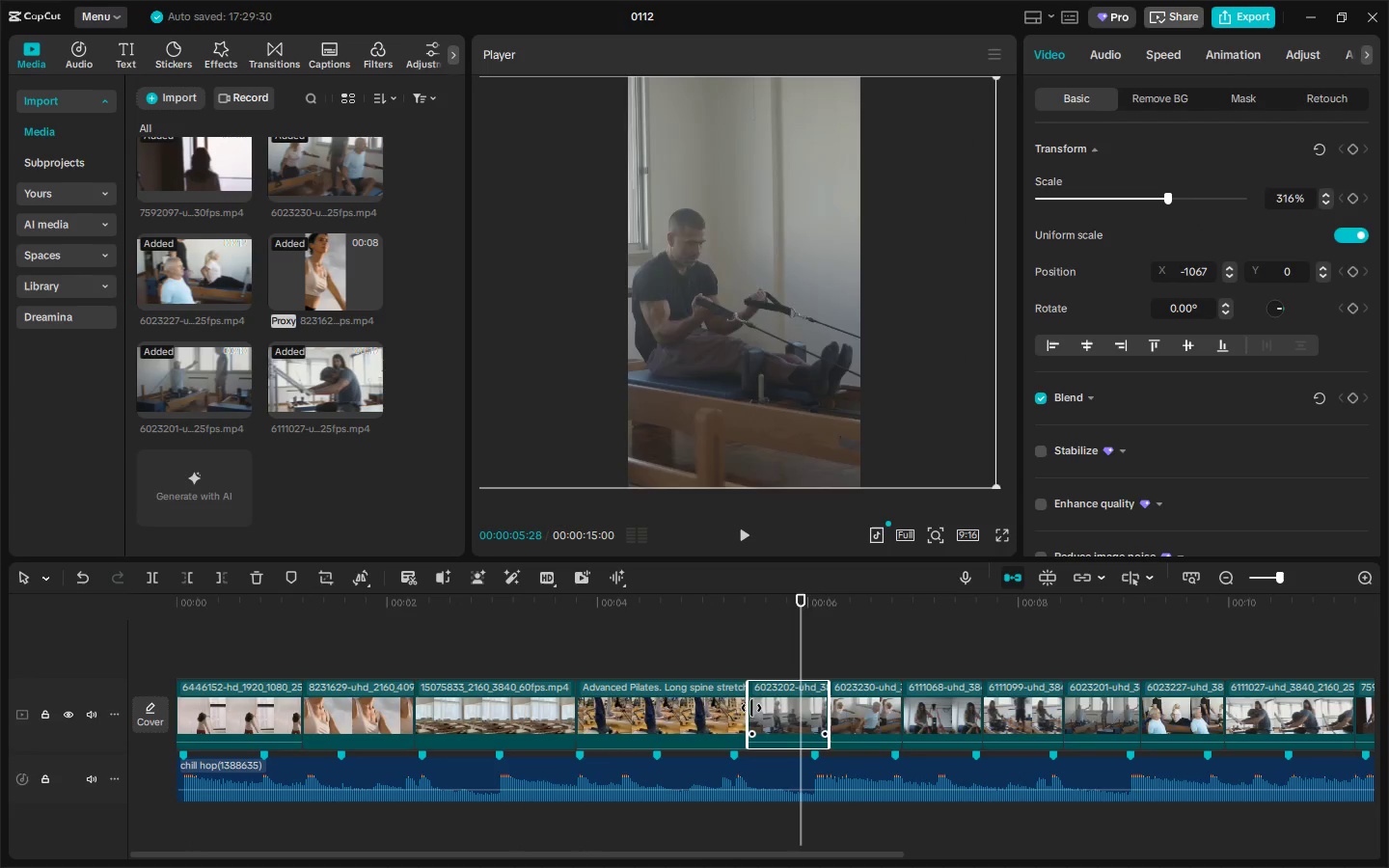 
left_click_drag(start_coordinate=[747, 708], to_coordinate=[732, 708])
 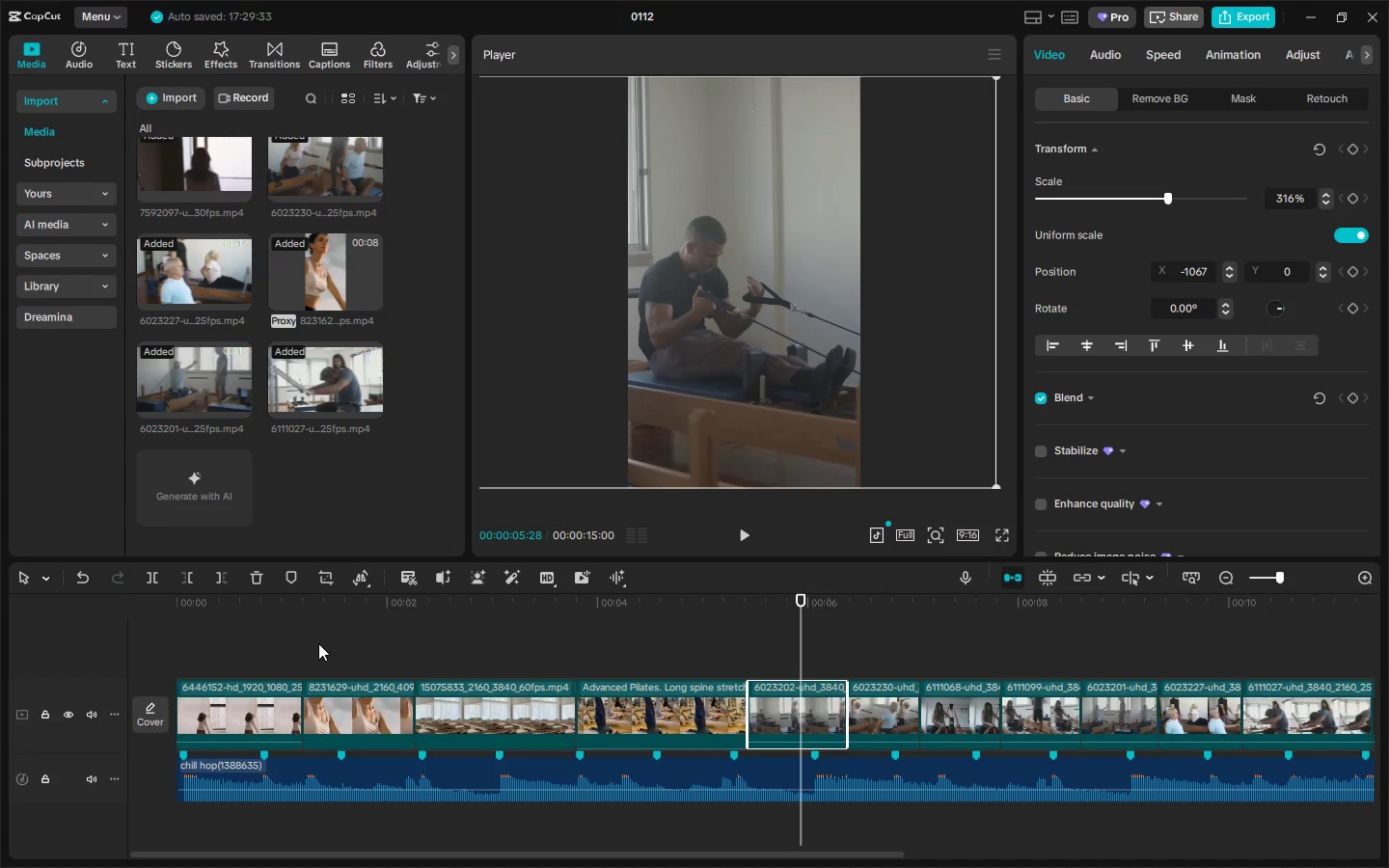 
left_click_drag(start_coordinate=[261, 615], to_coordinate=[105, 619])
 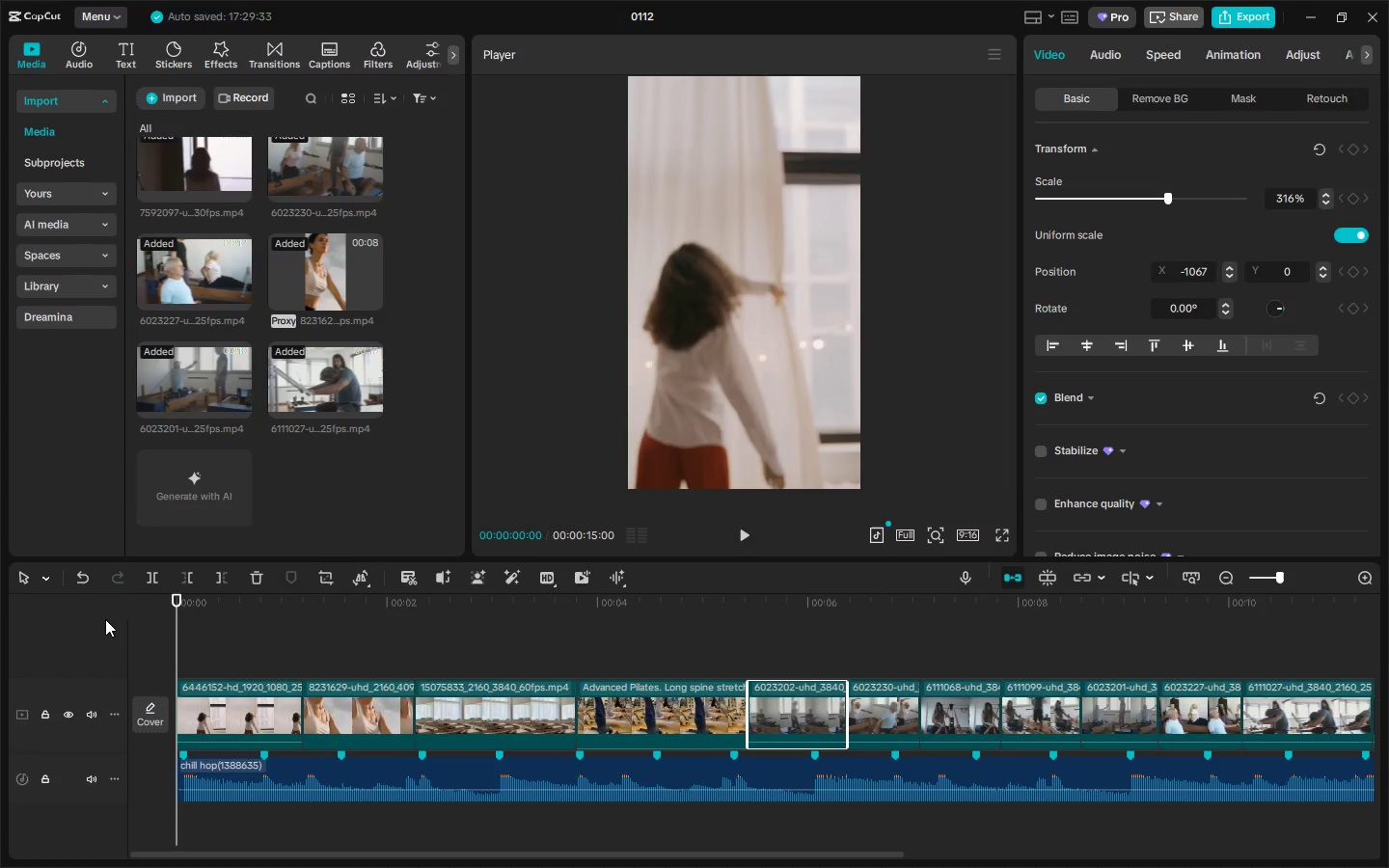 
key(Space)
 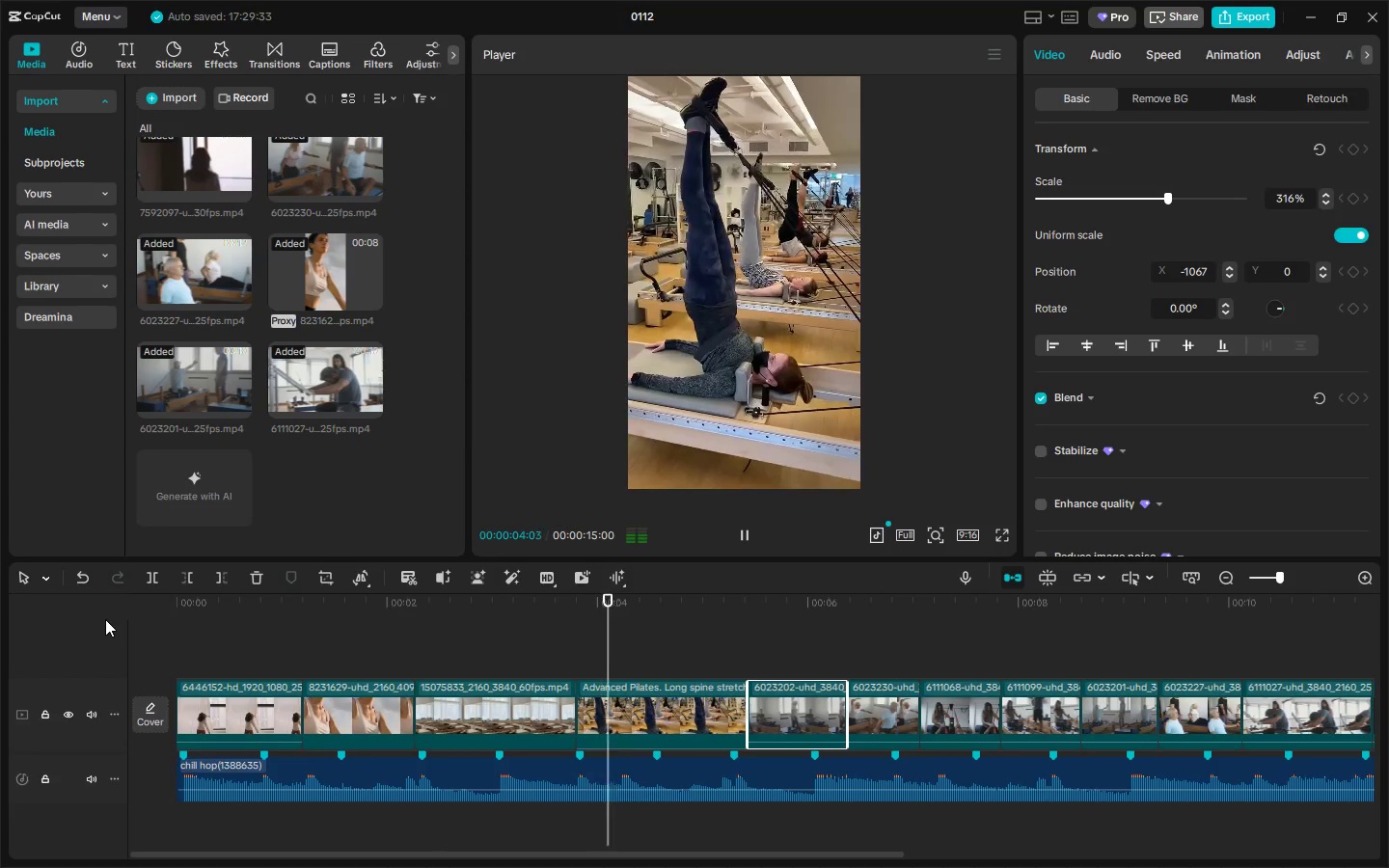 
wait(5.64)
 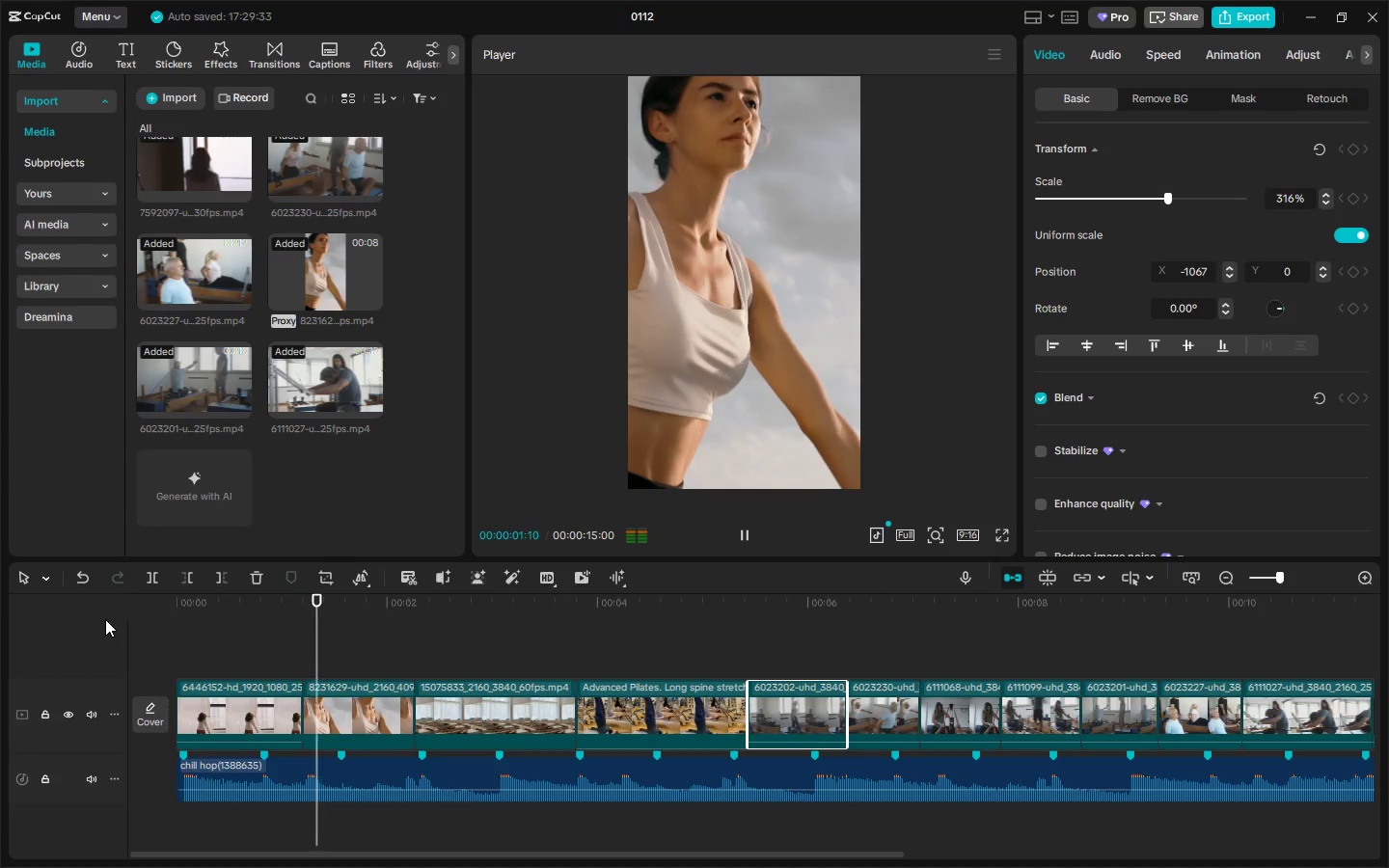 
key(Space)
 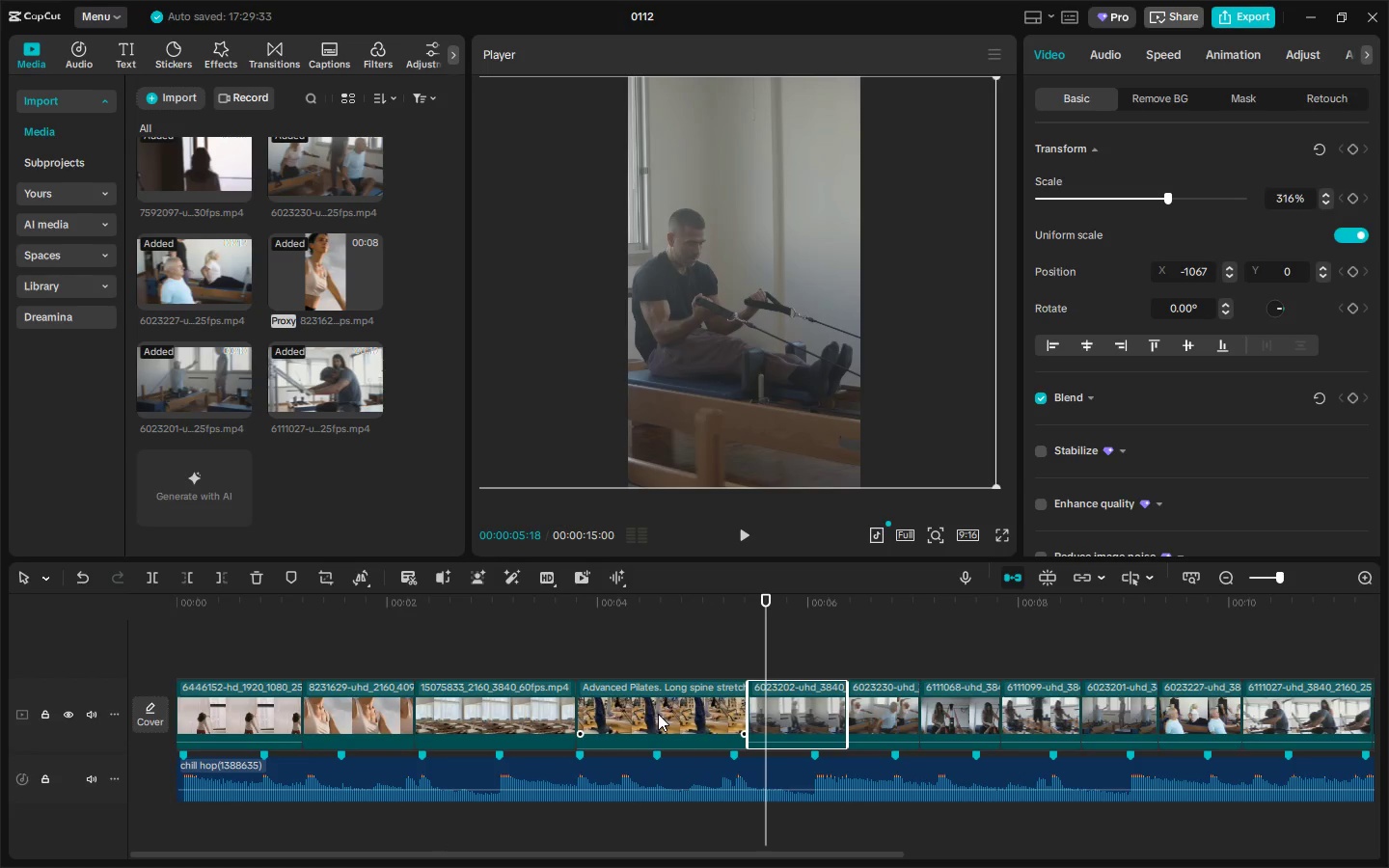 
left_click([725, 706])
 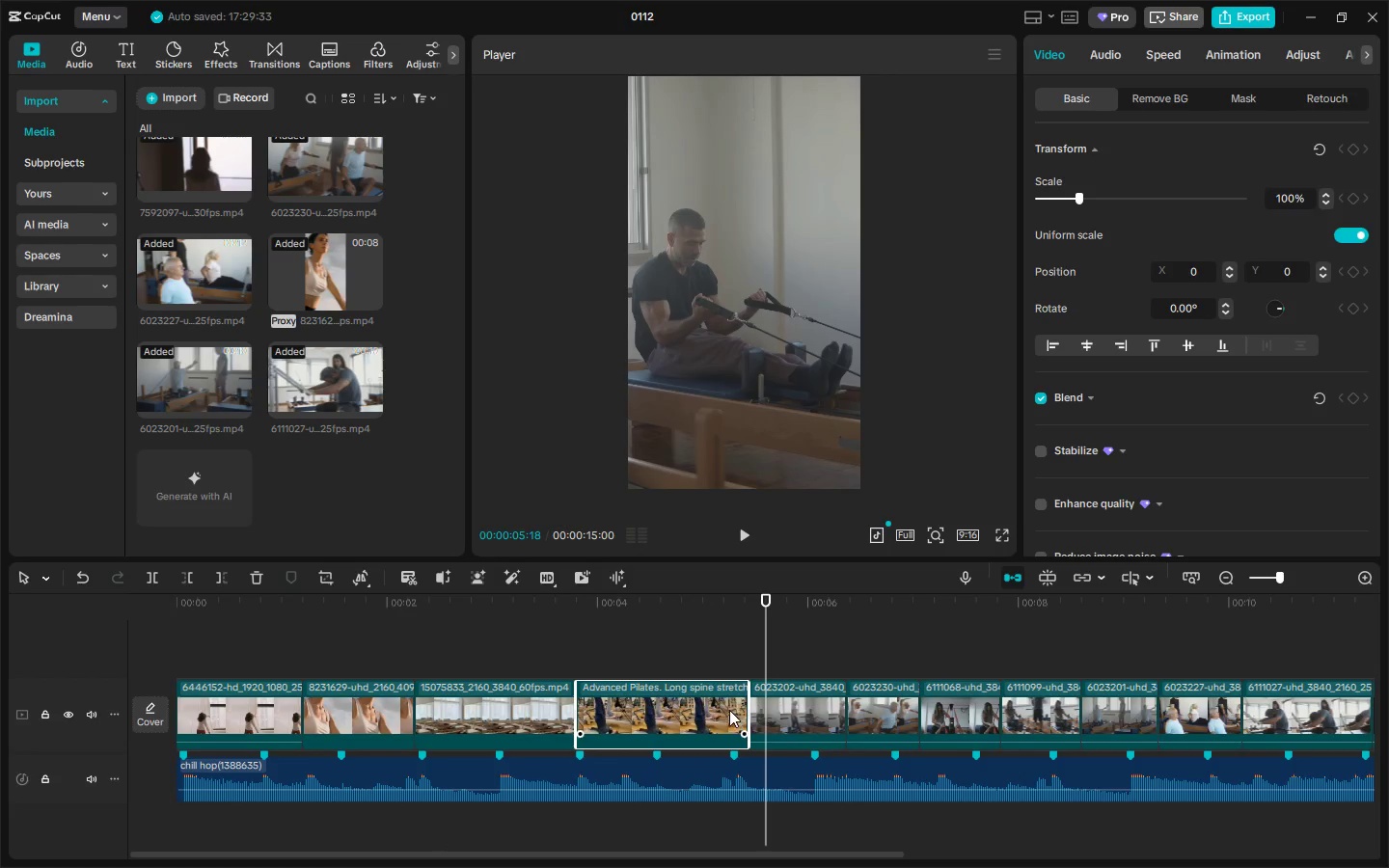 
left_click([727, 708])
 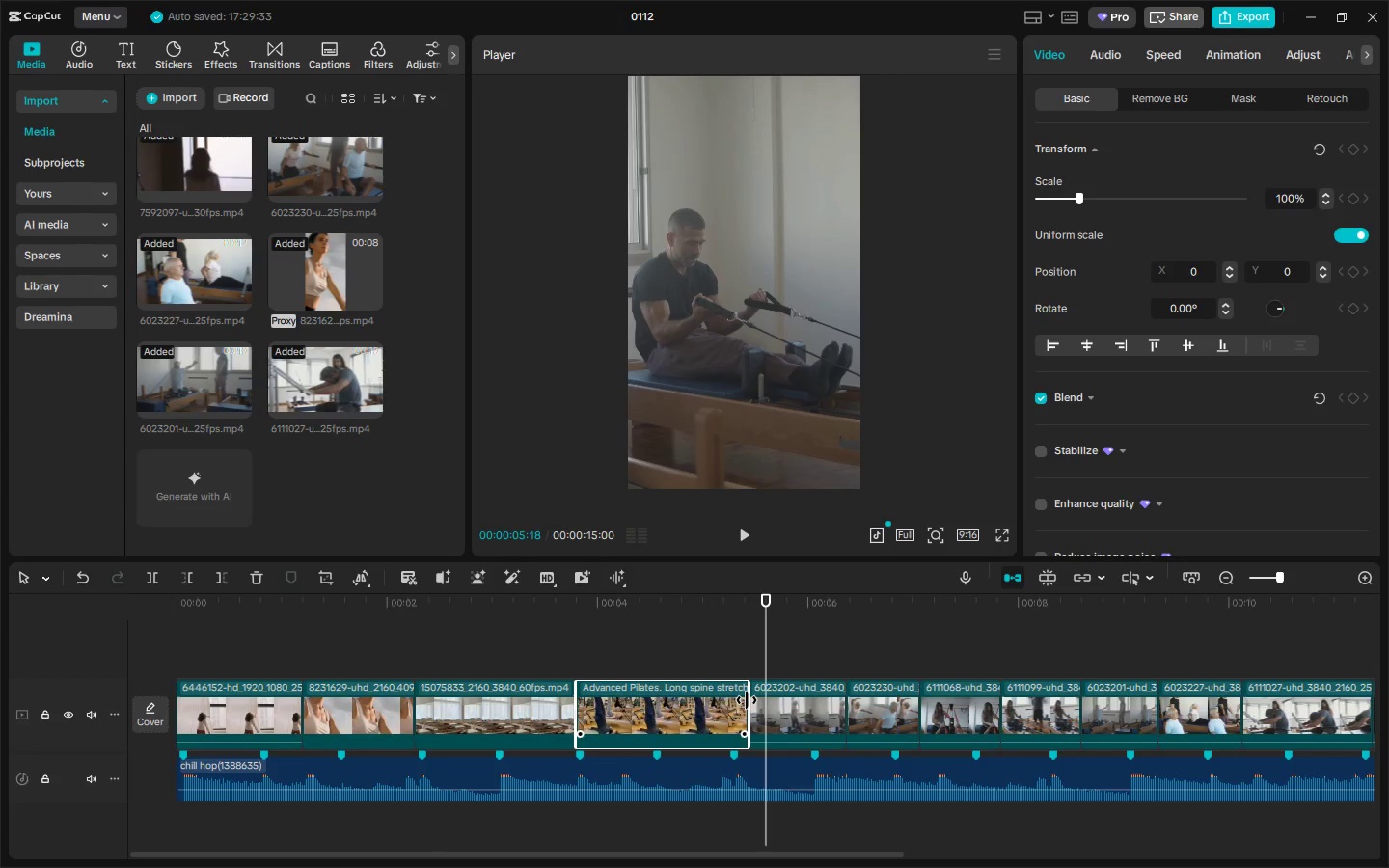 
left_click([743, 700])
 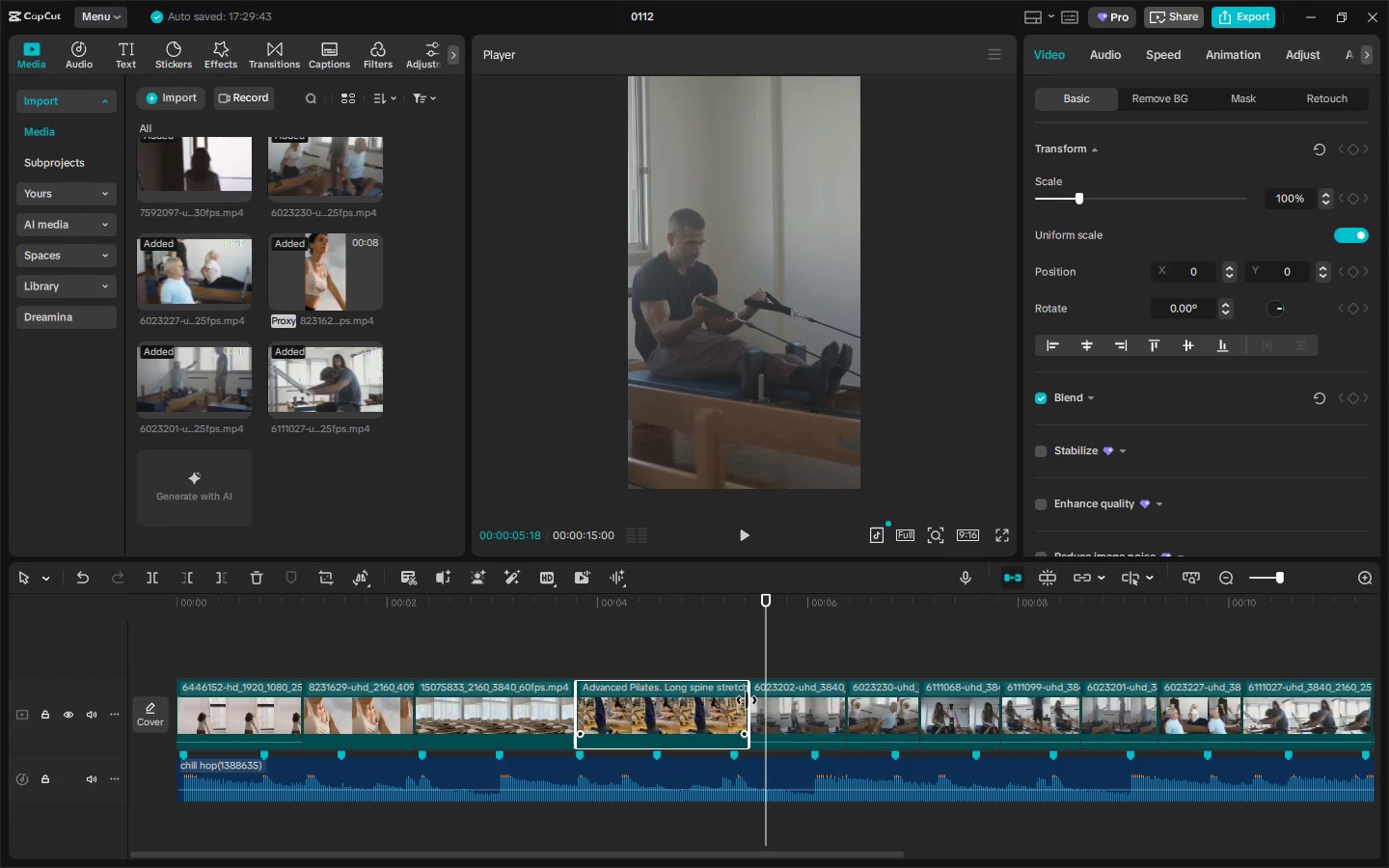 
left_click_drag(start_coordinate=[747, 700], to_coordinate=[729, 702])
 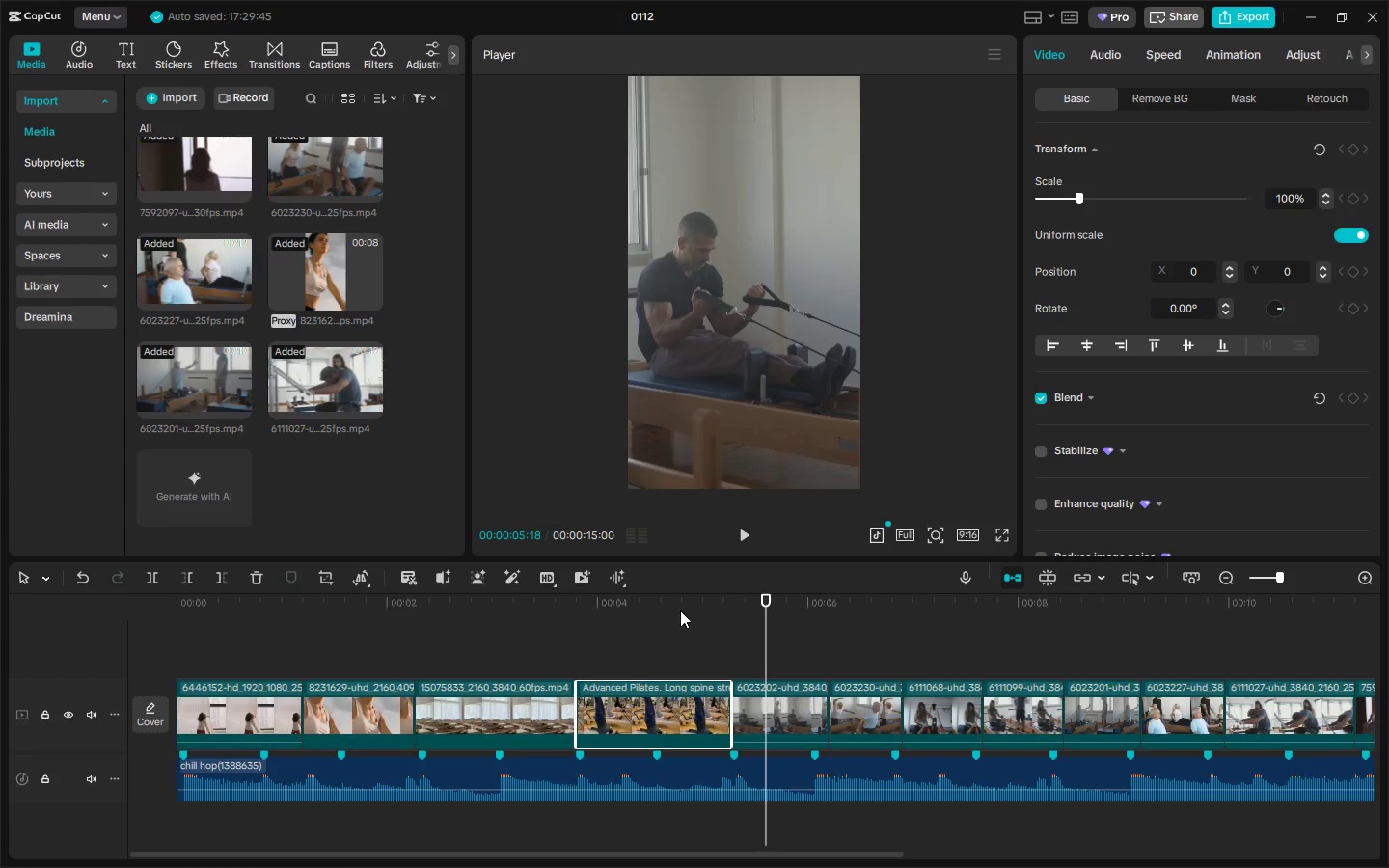 
left_click([669, 603])
 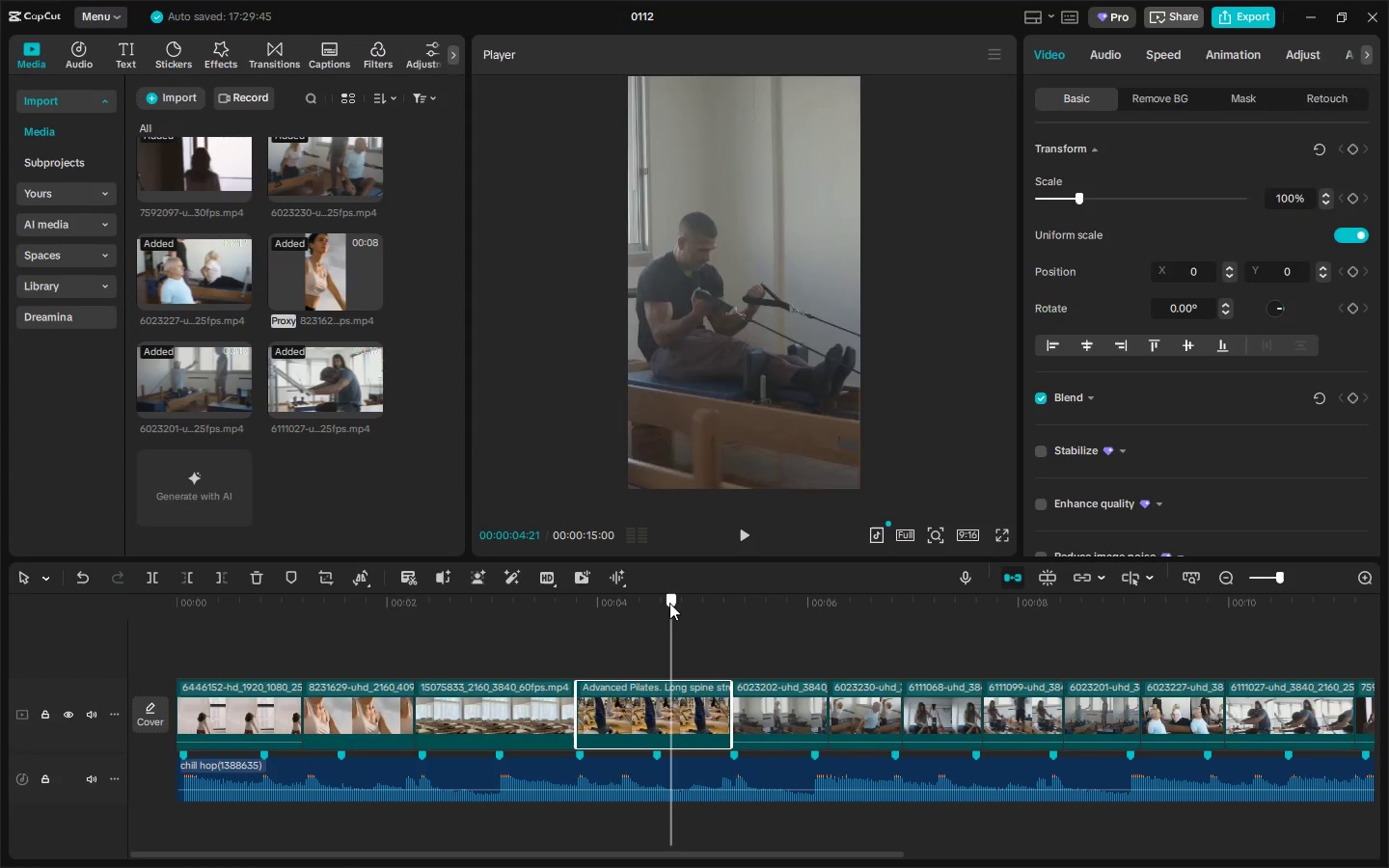 
key(Space)
 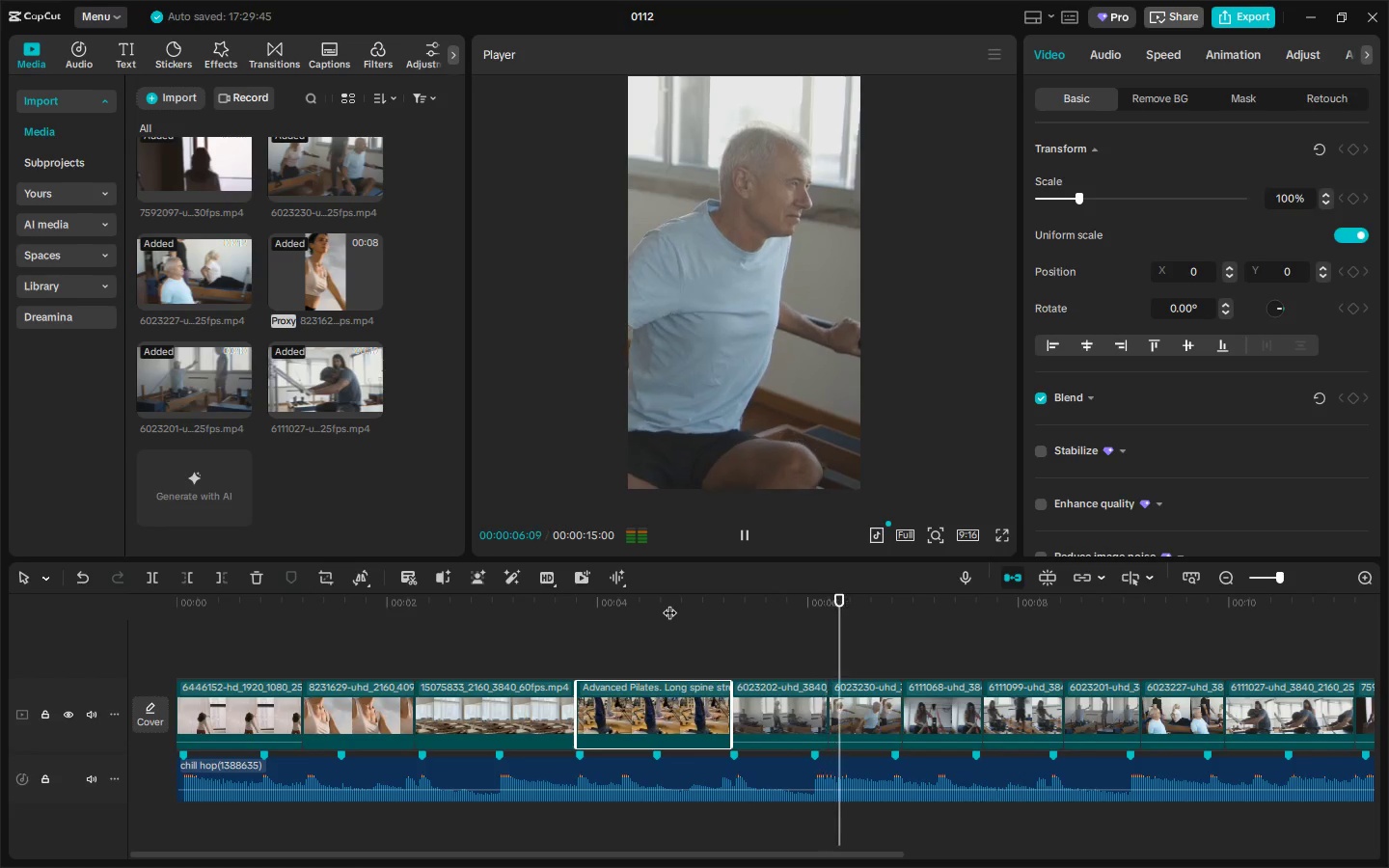 
key(Space)
 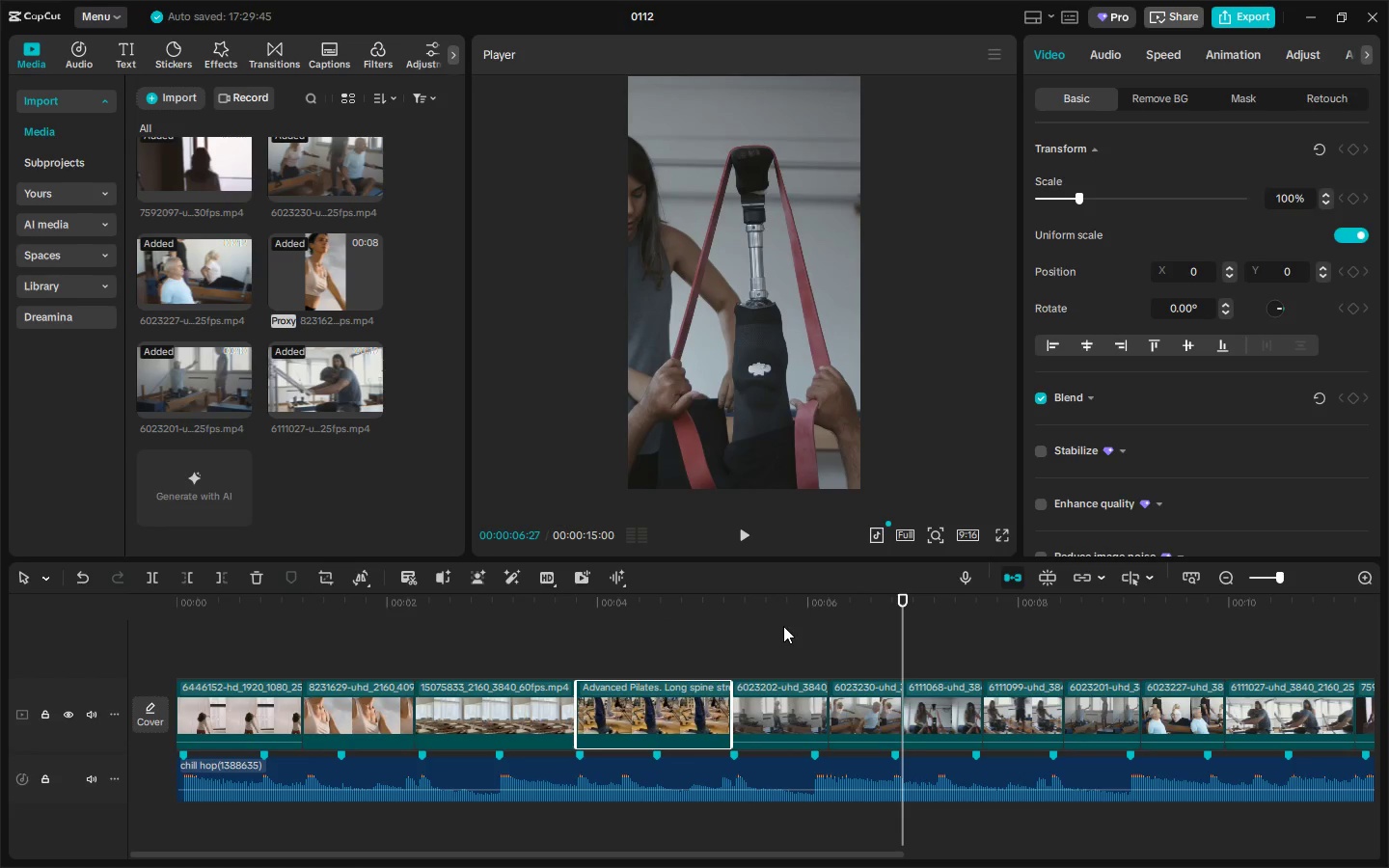 
left_click([721, 599])
 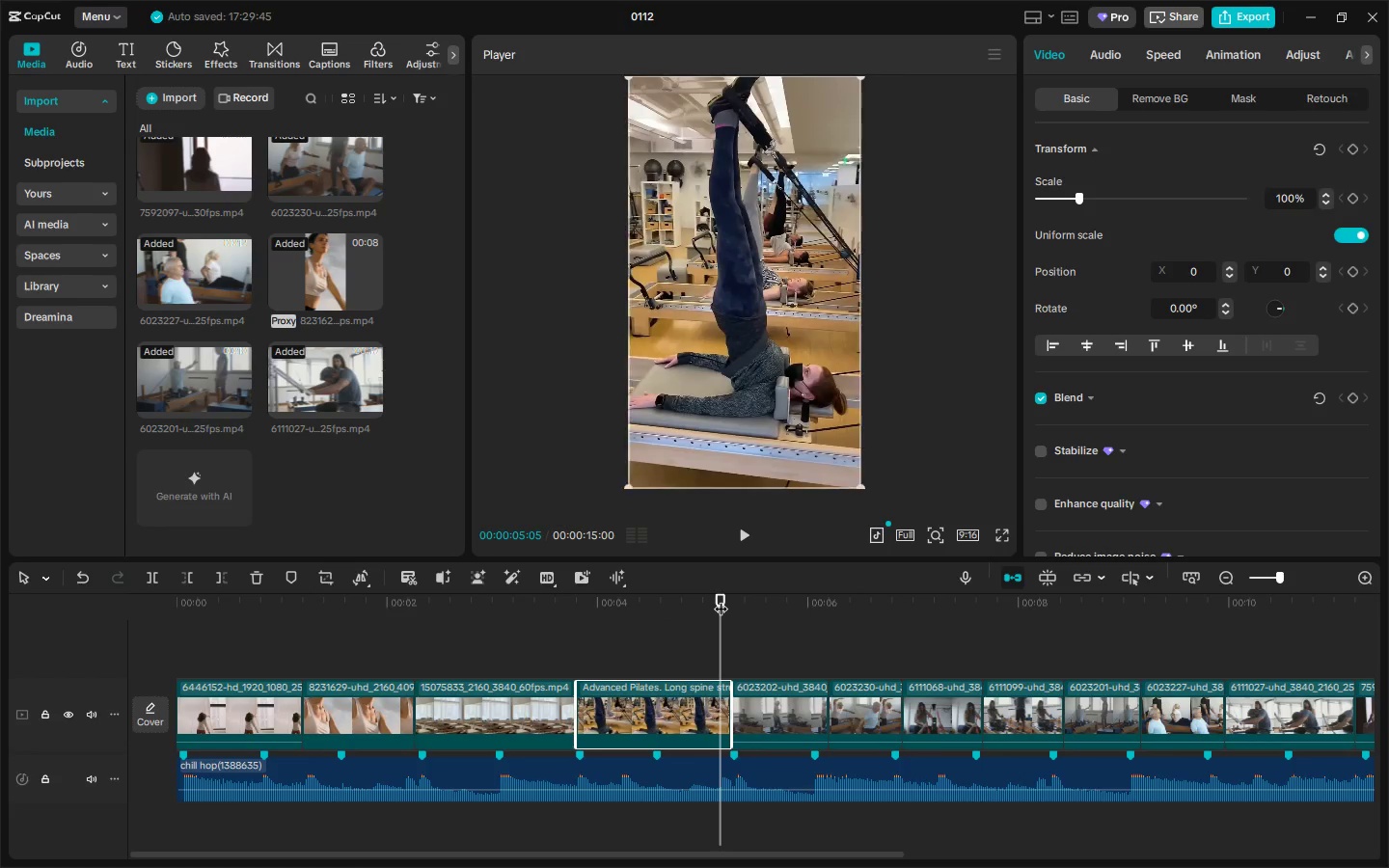 
key(Space)
 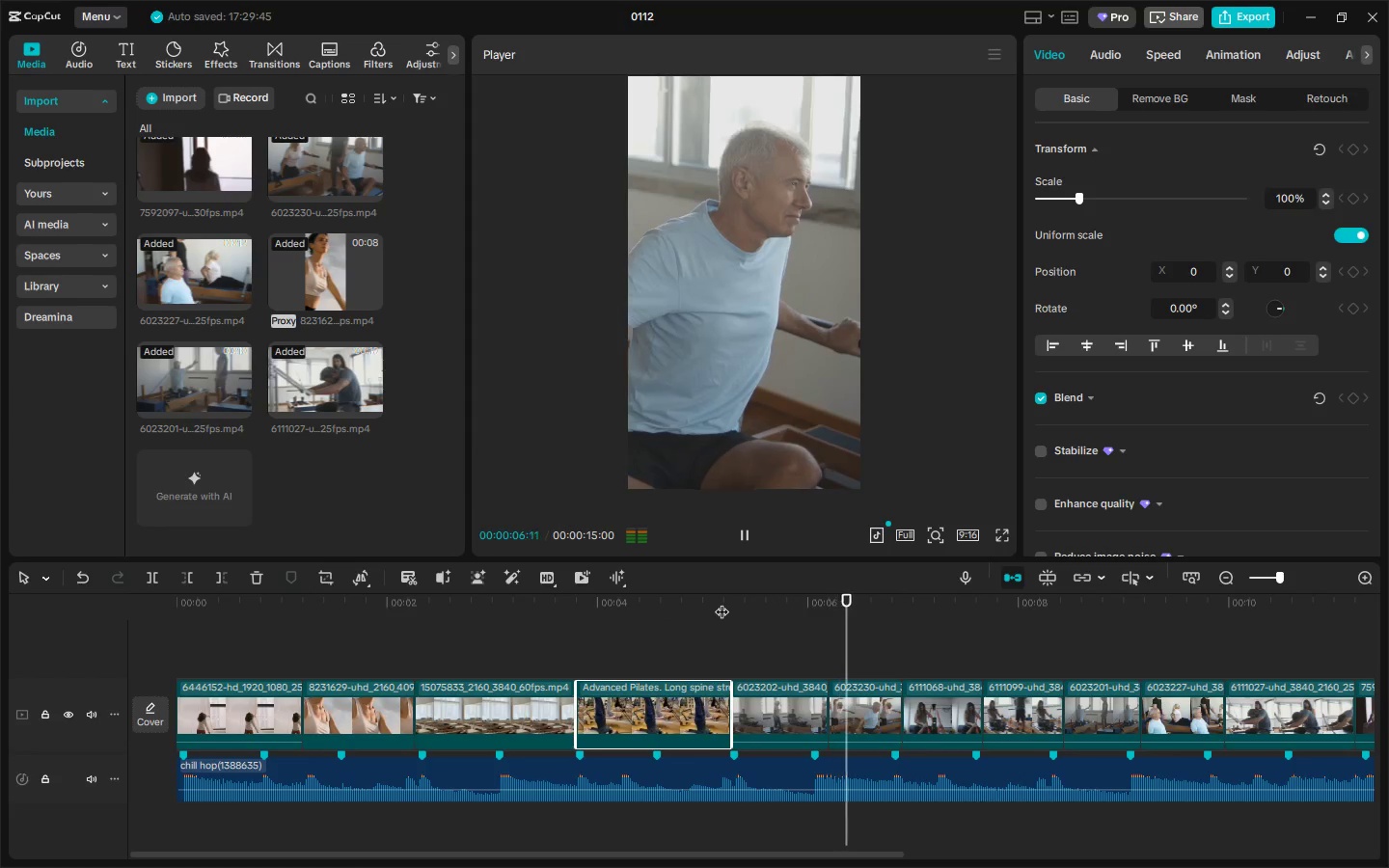 
key(Space)
 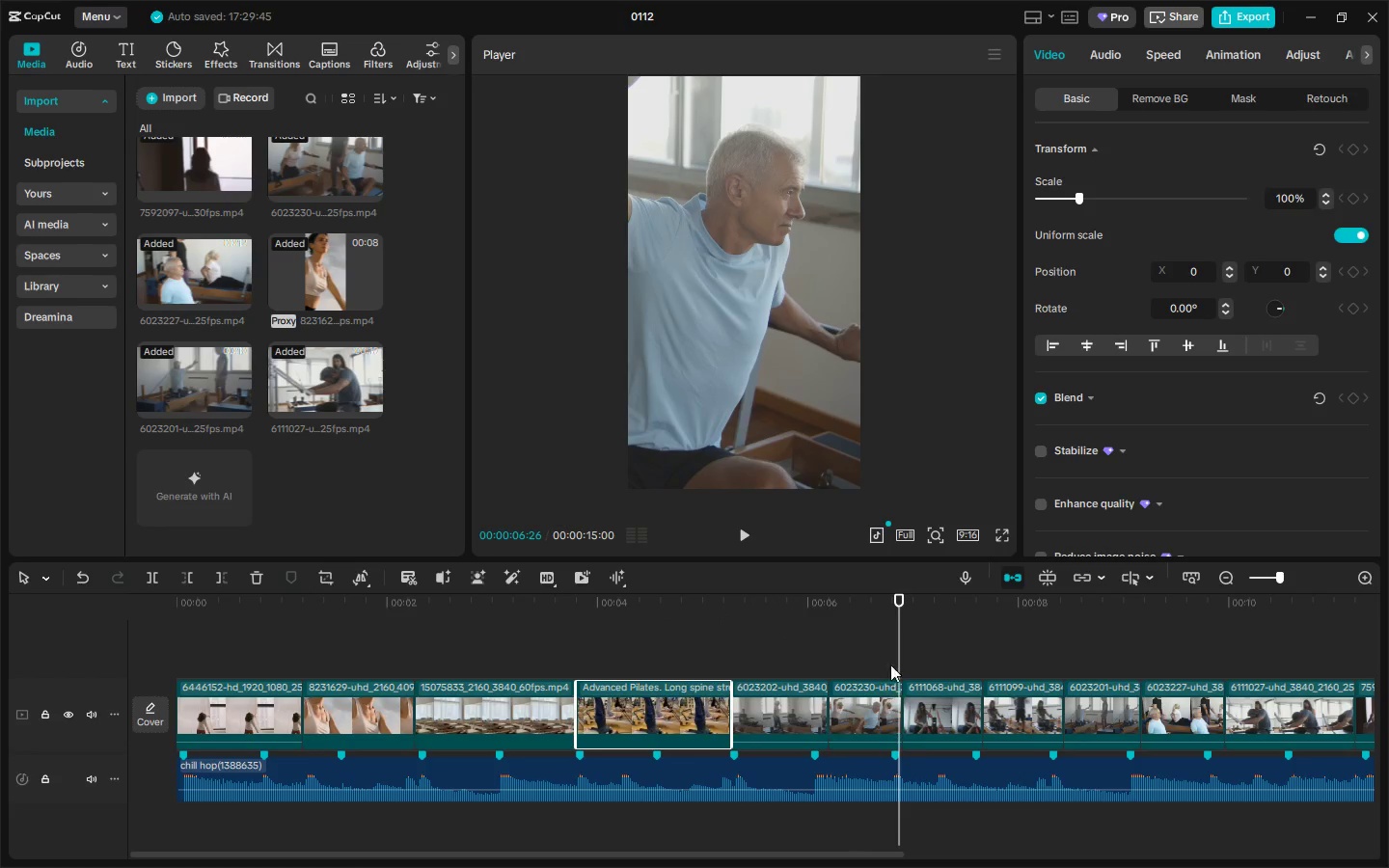 
left_click([879, 717])
 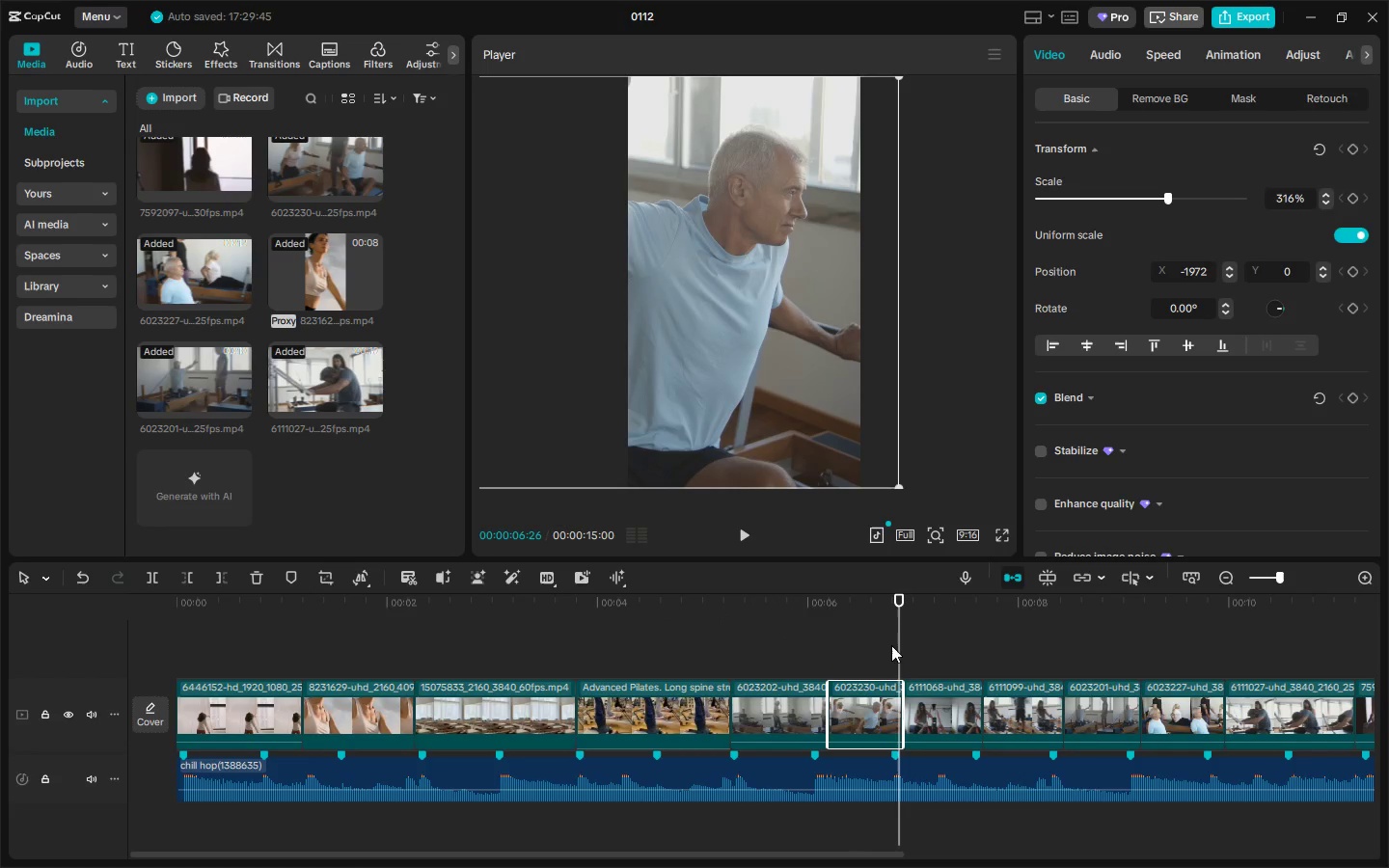 
left_click([885, 601])
 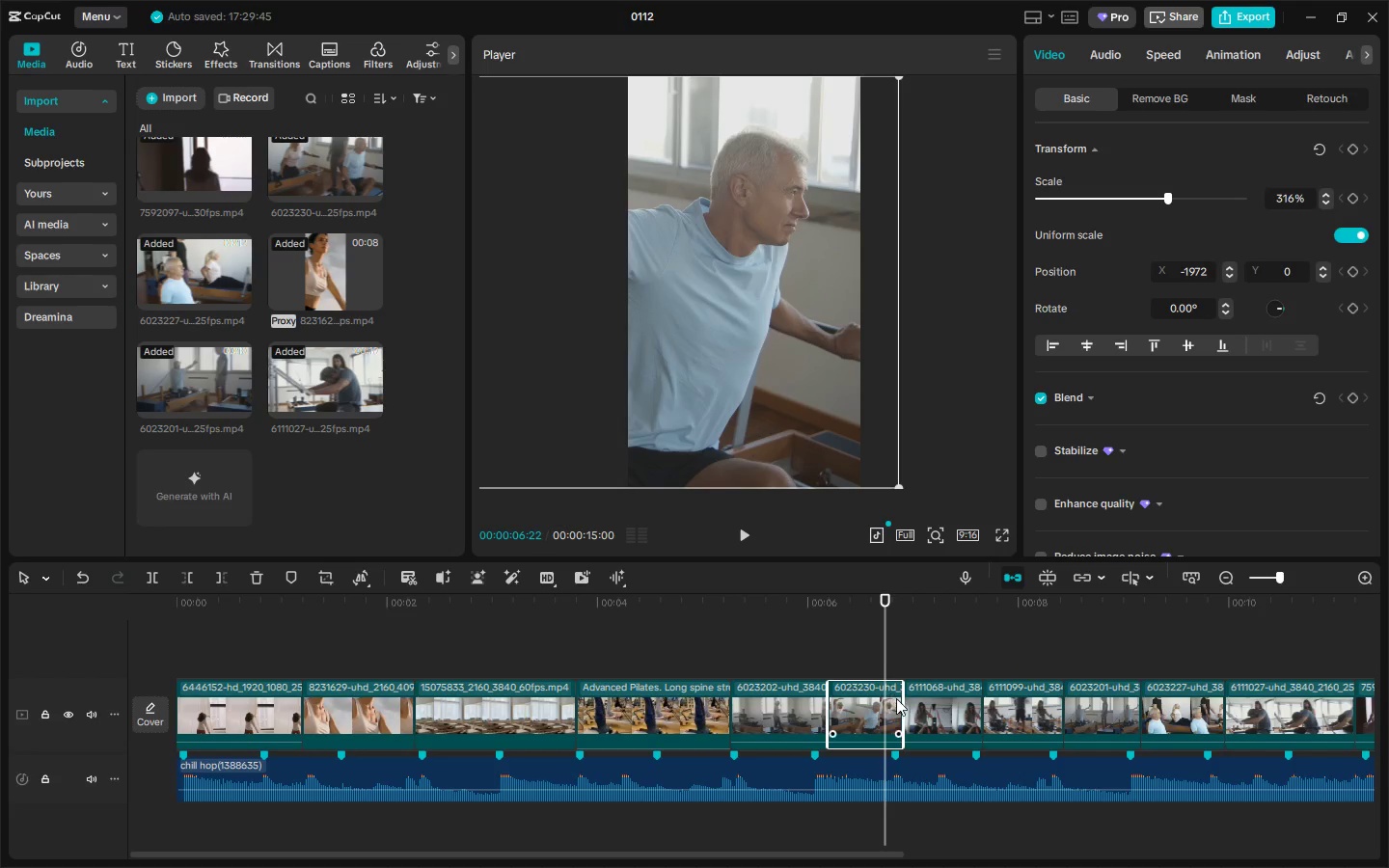 
left_click_drag(start_coordinate=[901, 699], to_coordinate=[888, 702])
 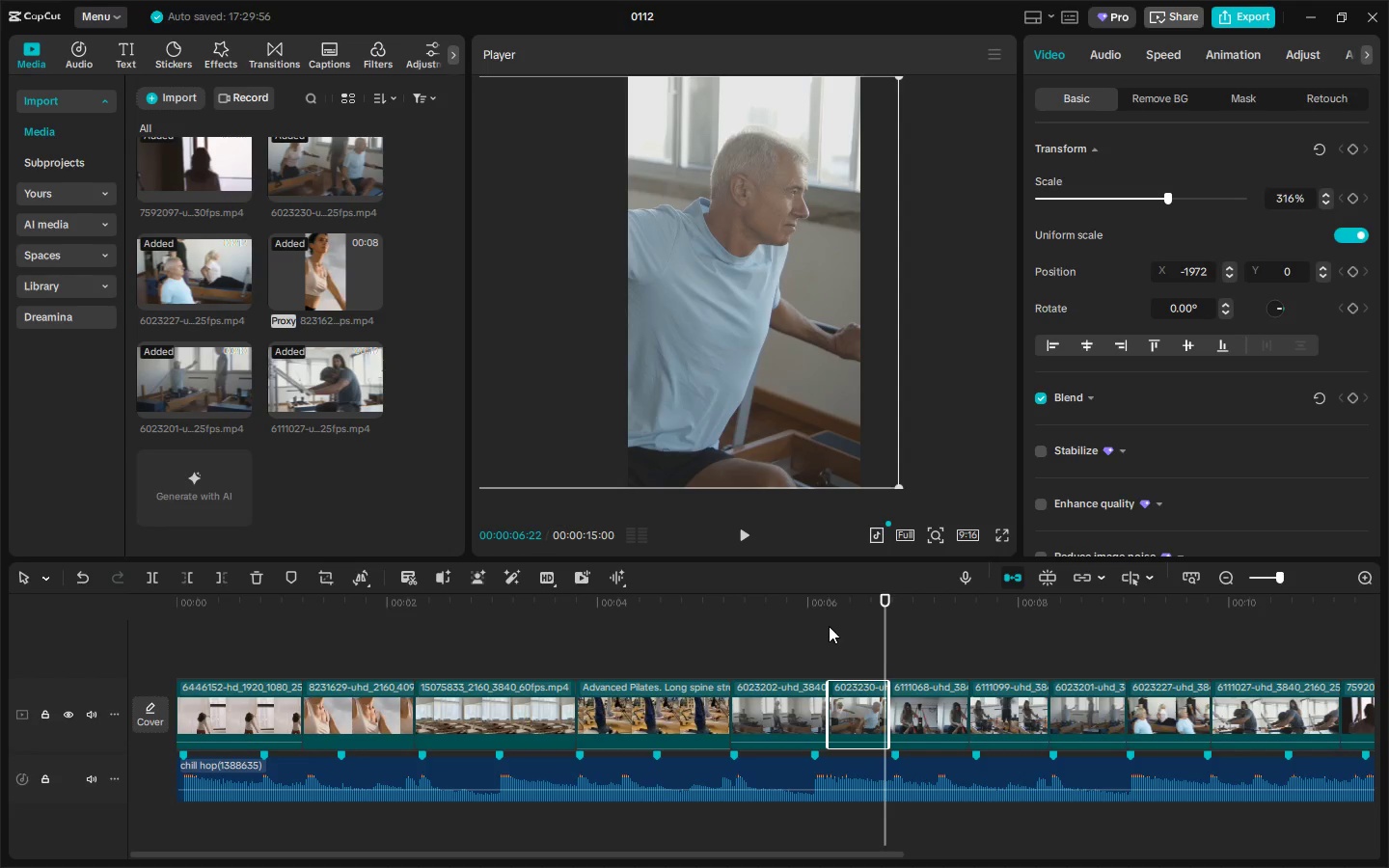 
left_click([811, 609])
 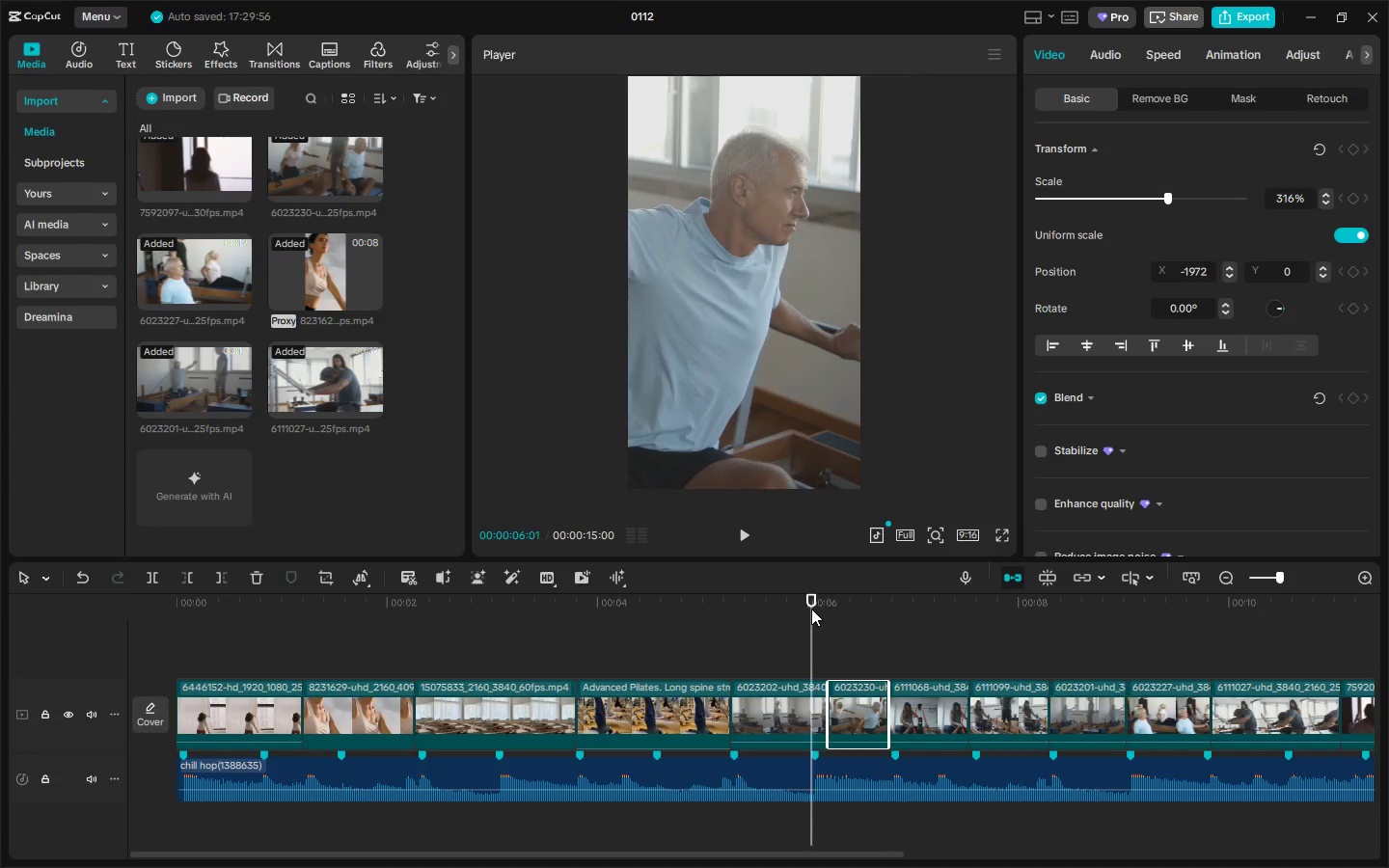 
key(Space)
 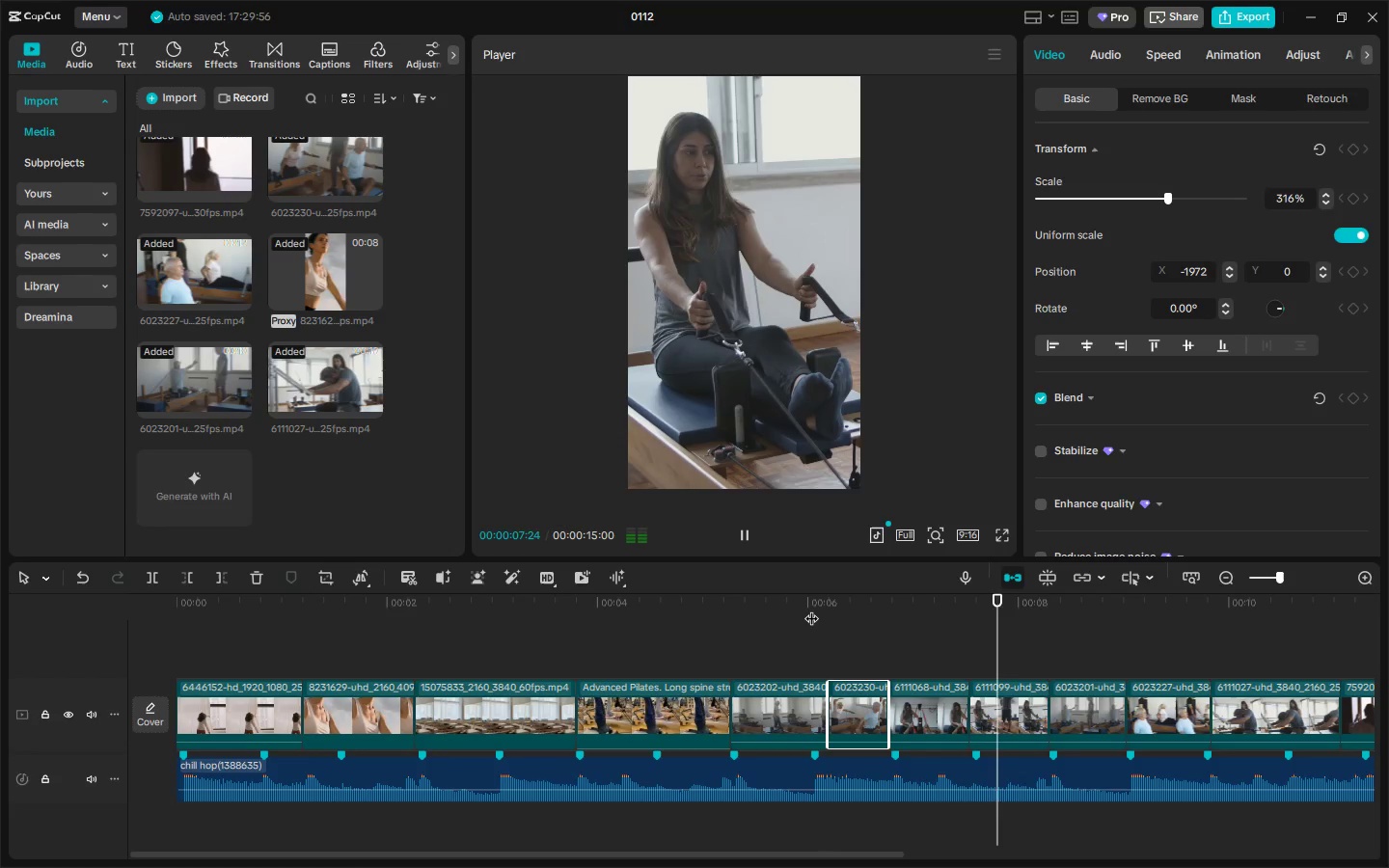 
key(Space)
 